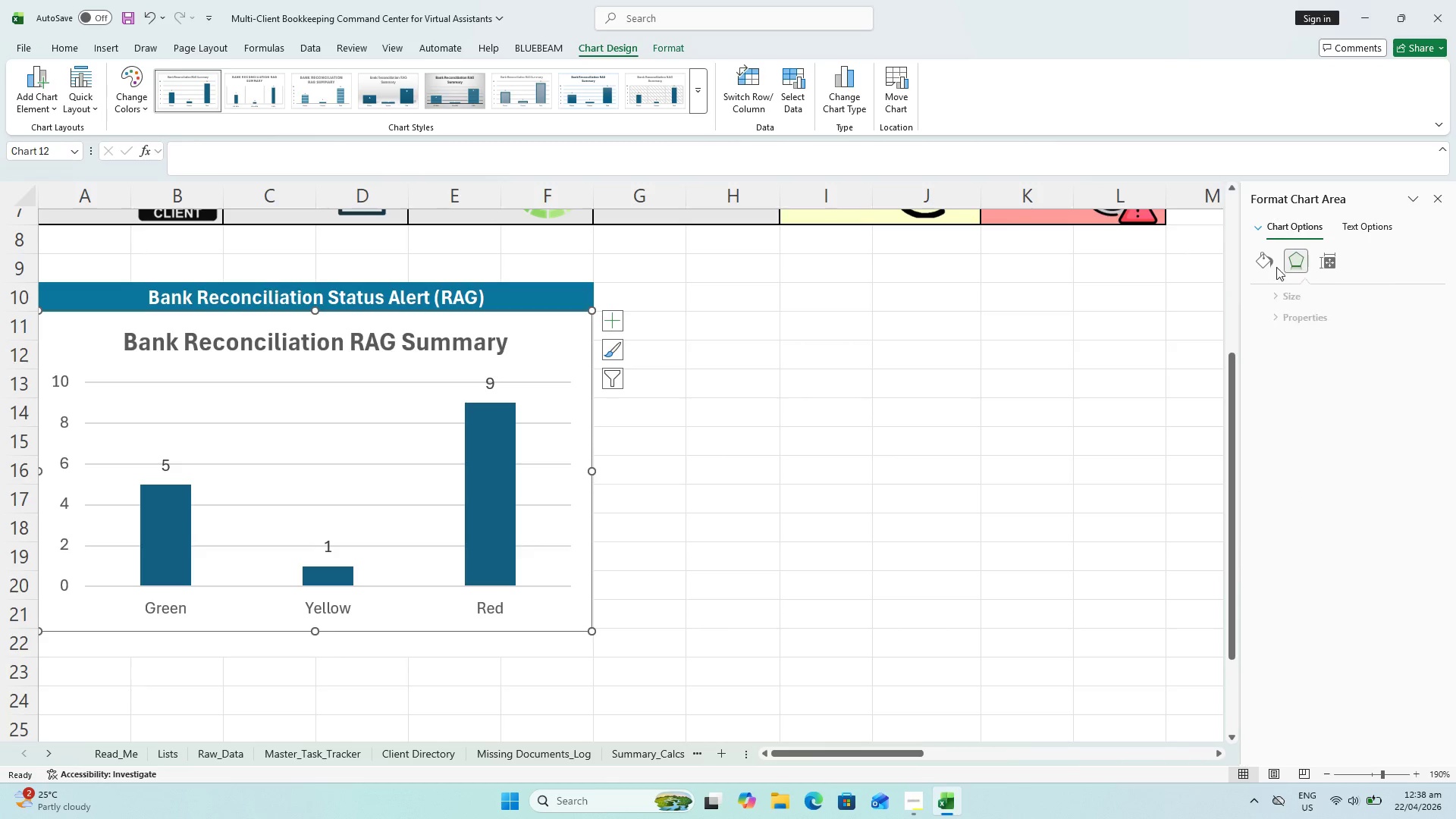 
mouse_move([1258, 287])
 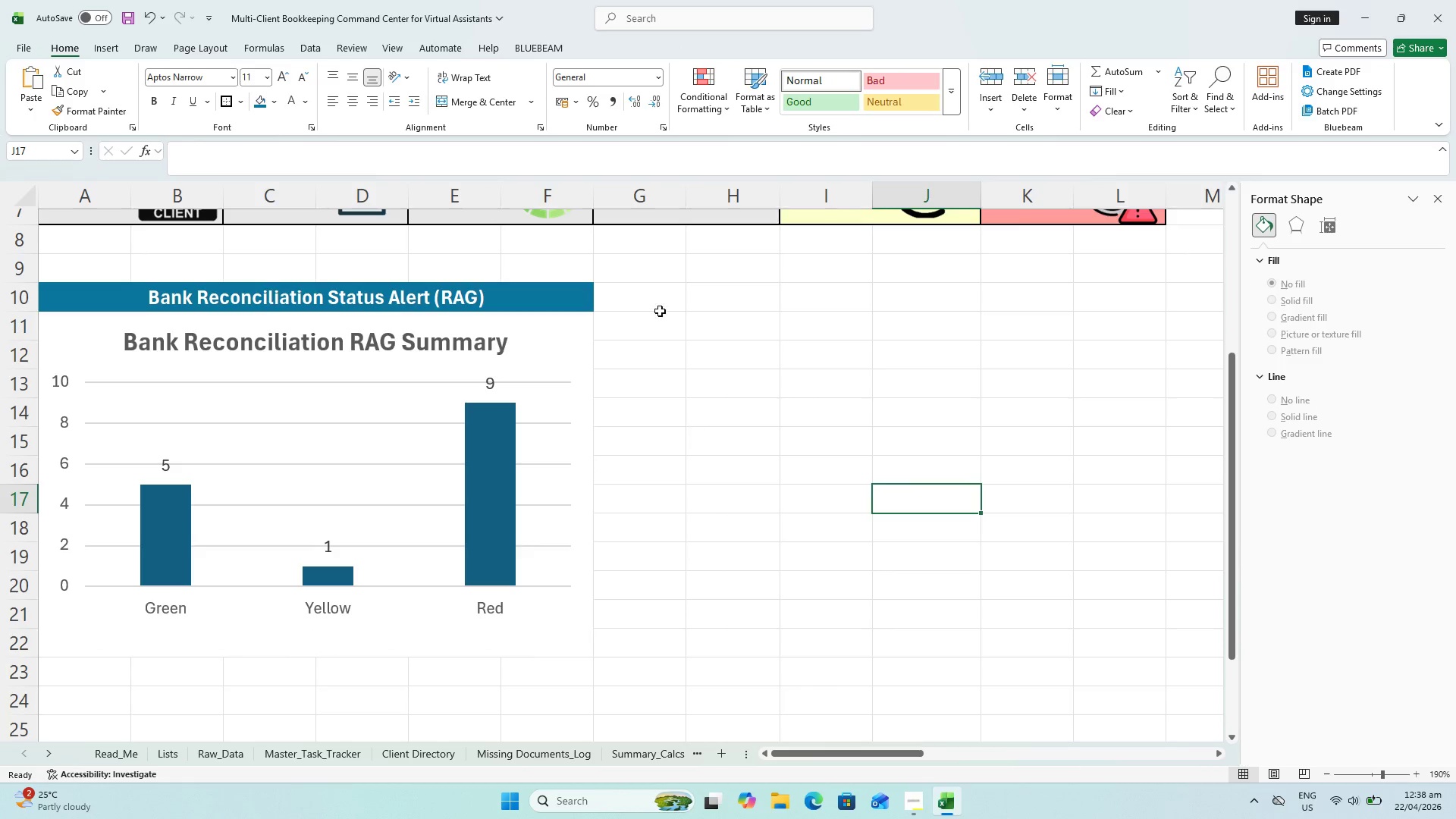 
left_click([549, 342])
 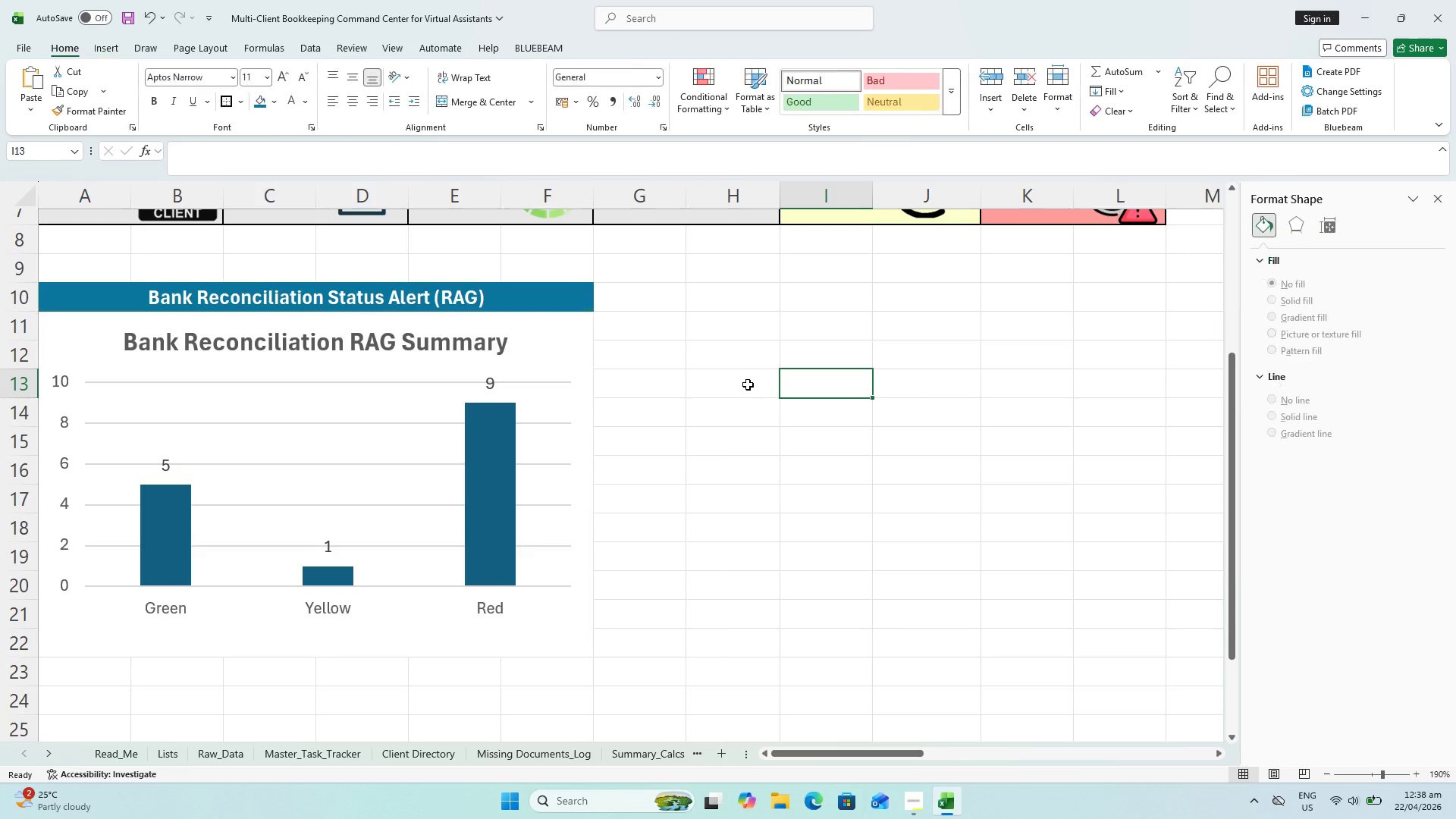 
key(Control+ControlLeft)
 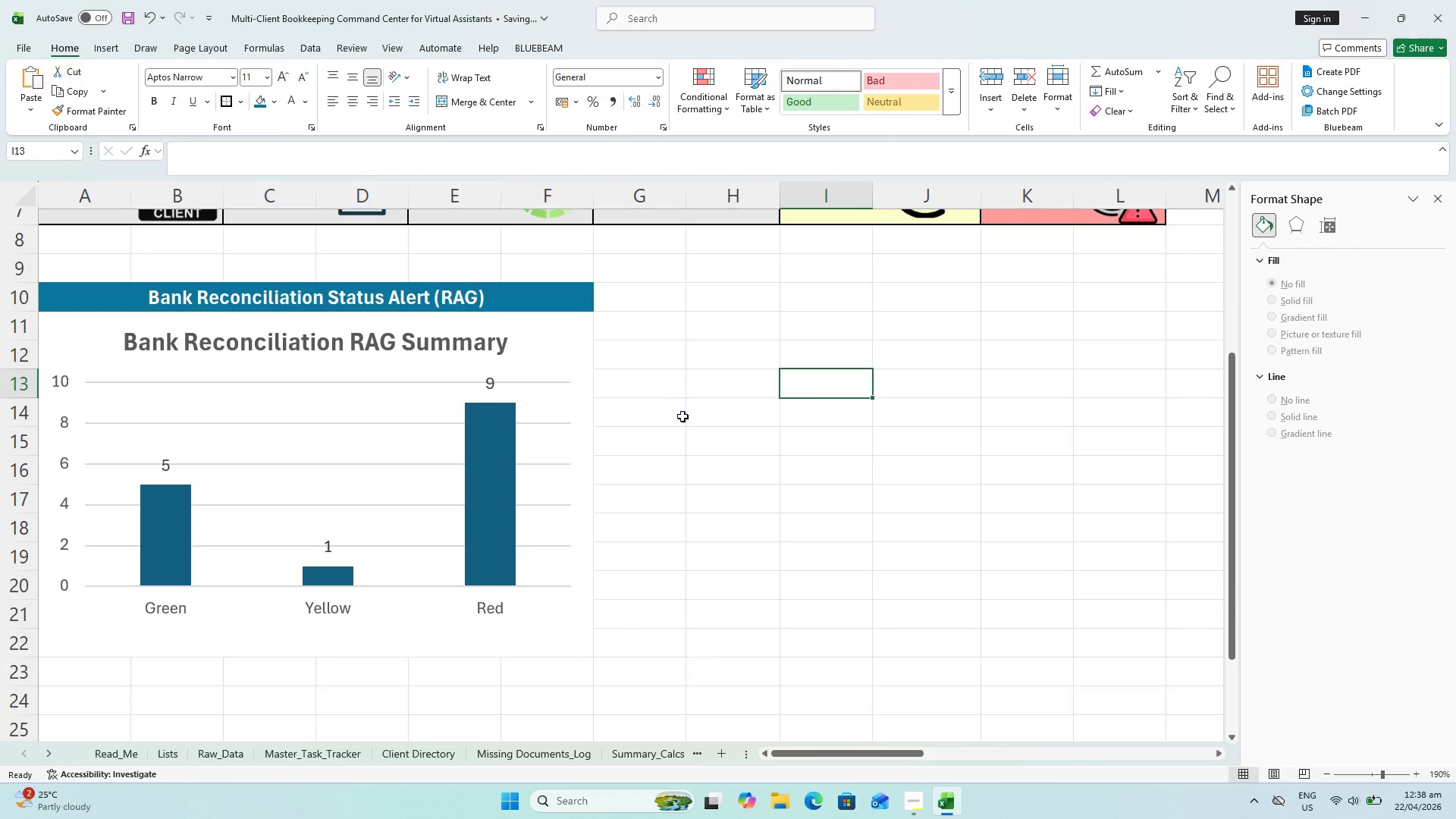 
key(Control+S)
 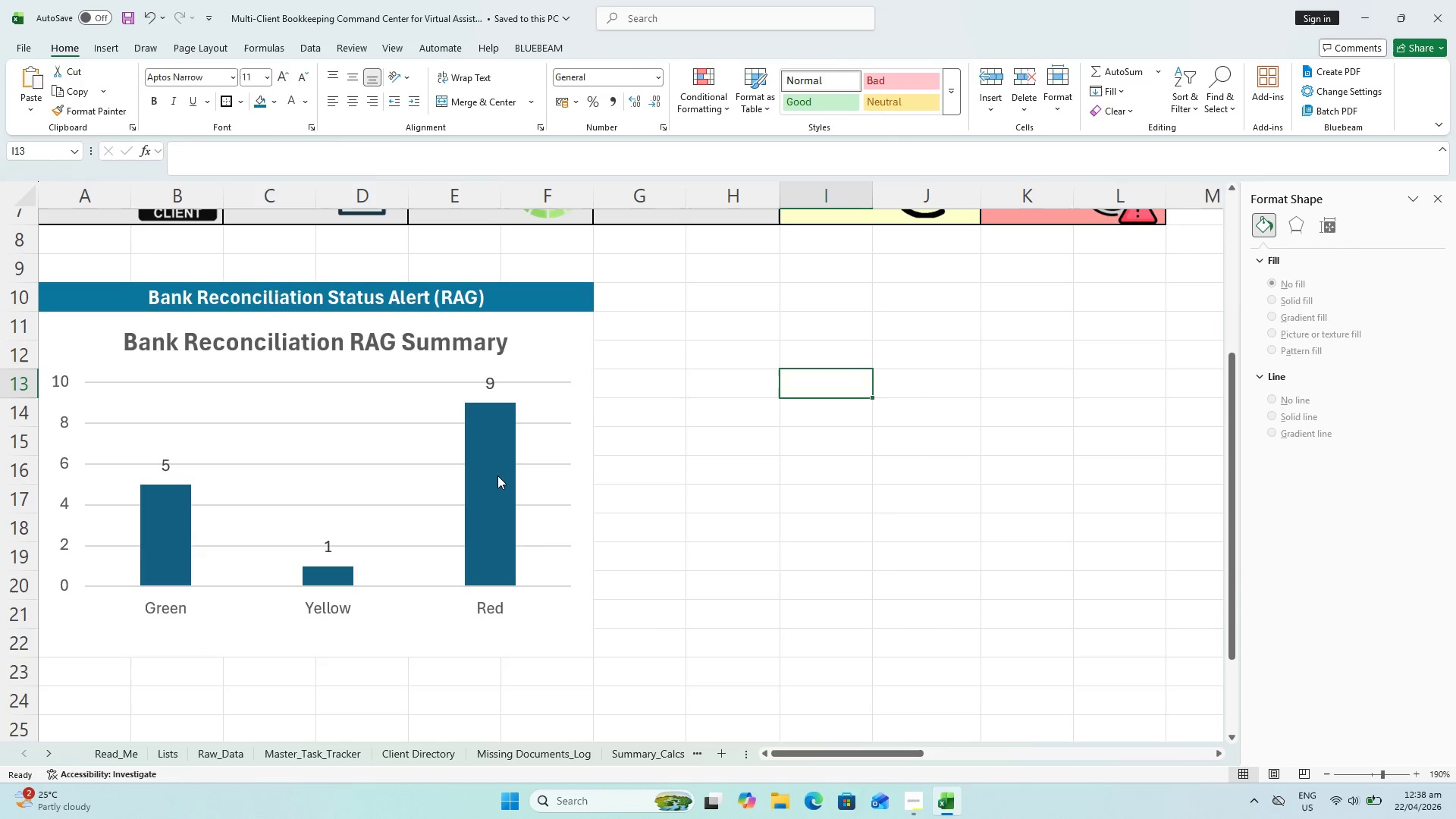 
double_click([497, 479])
 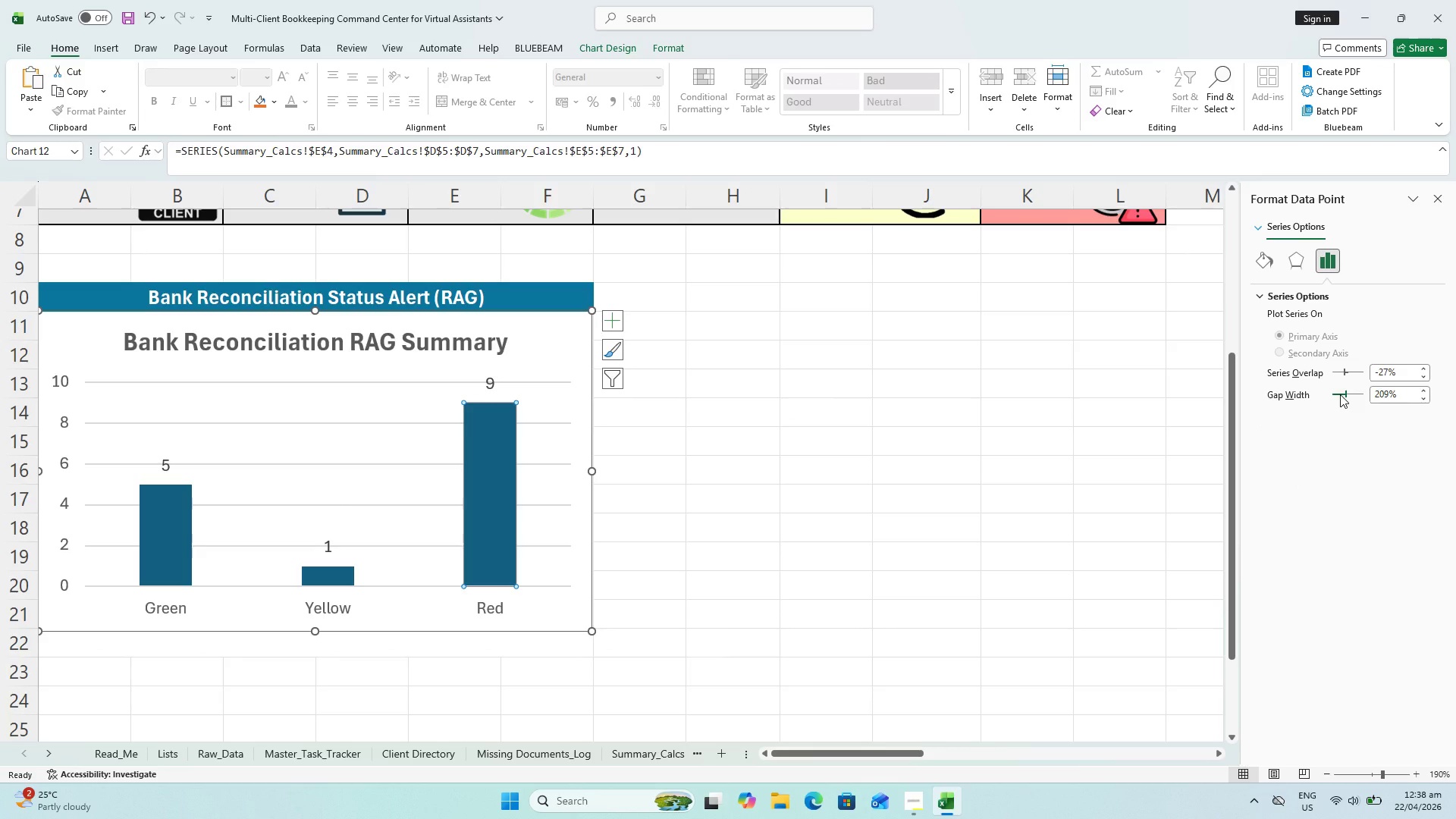 
left_click_drag(start_coordinate=[1344, 394], to_coordinate=[1337, 391])
 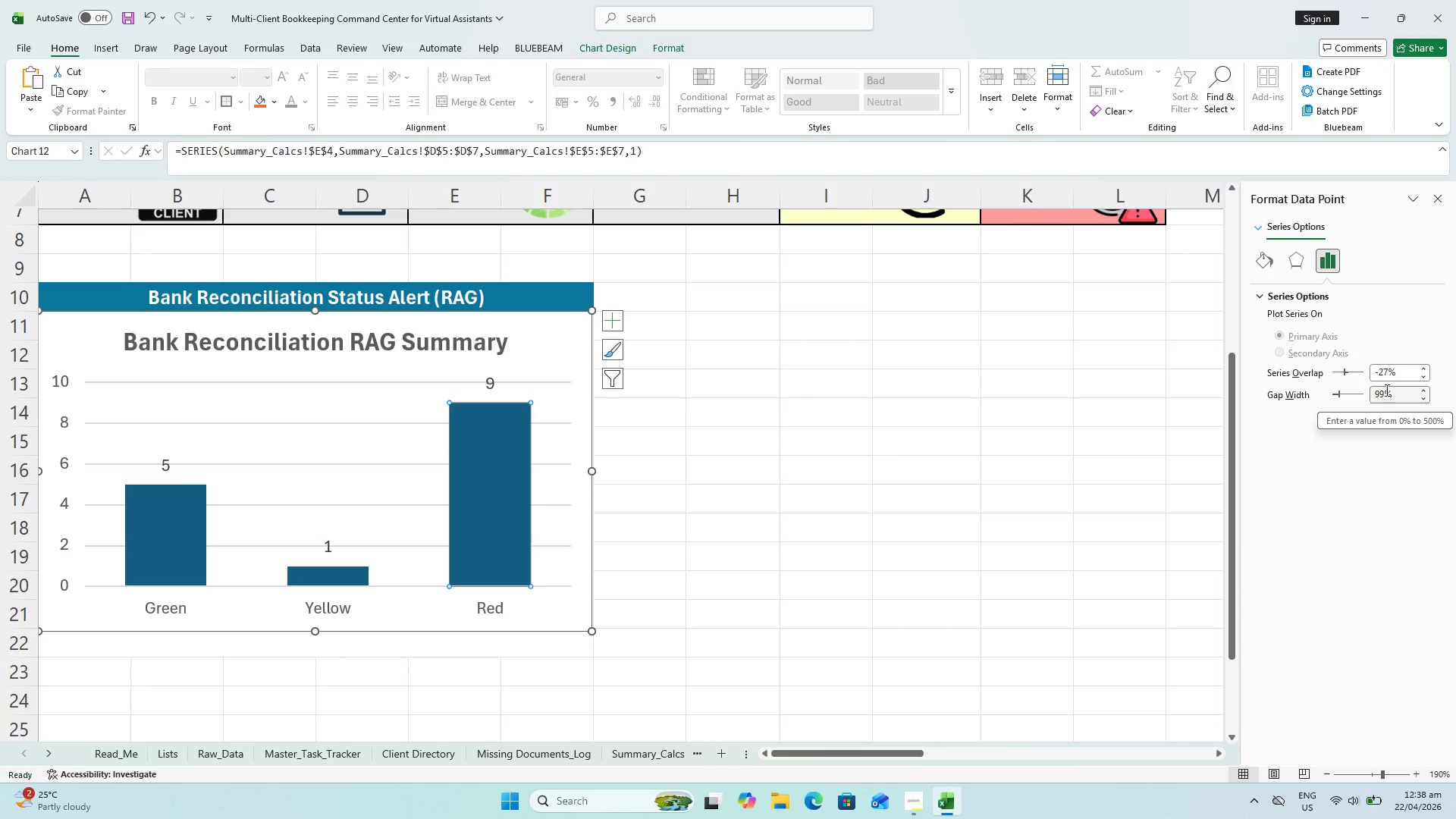 
left_click([1385, 390])
 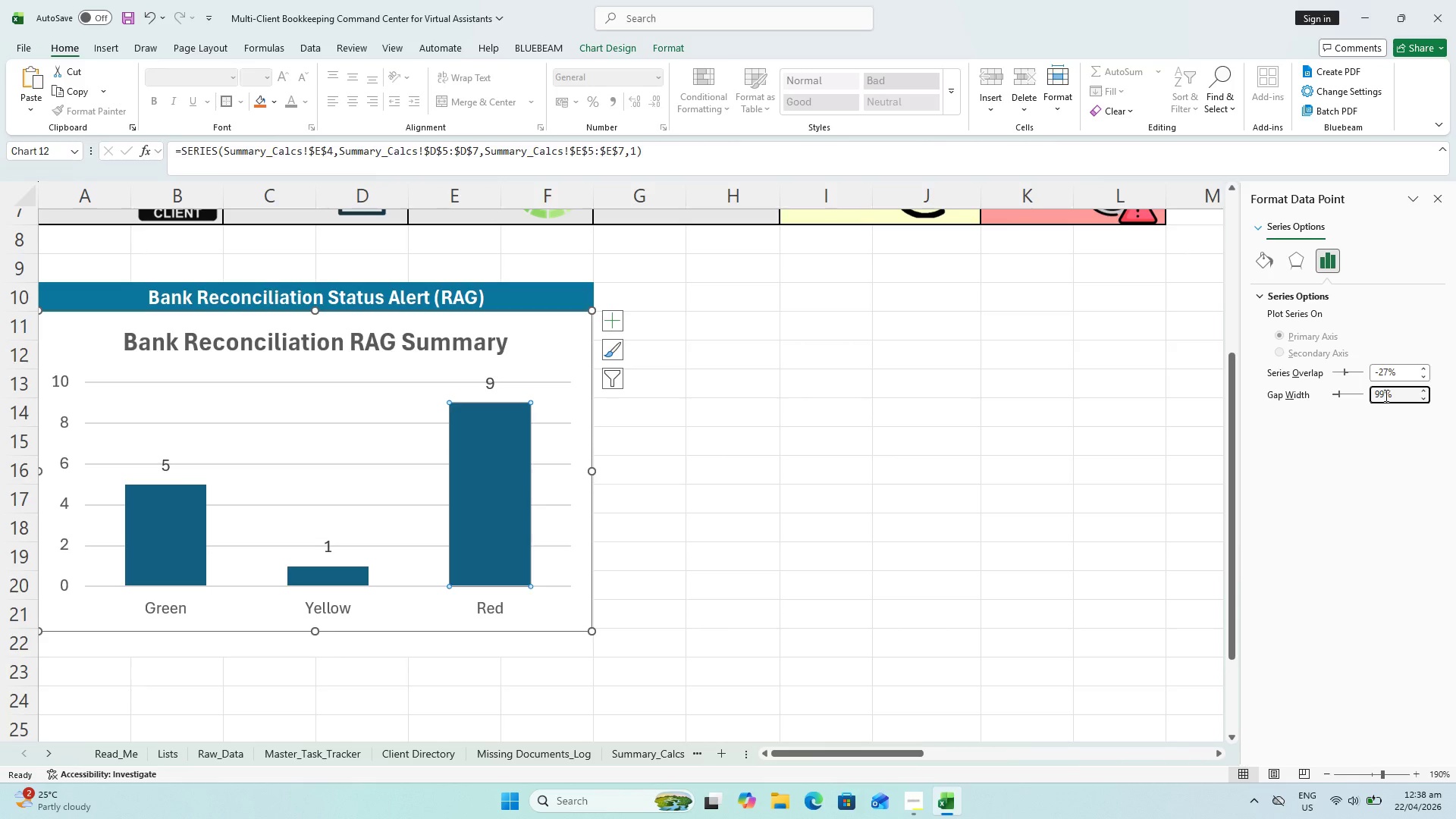 
left_click_drag(start_coordinate=[1385, 394], to_coordinate=[1354, 391])
 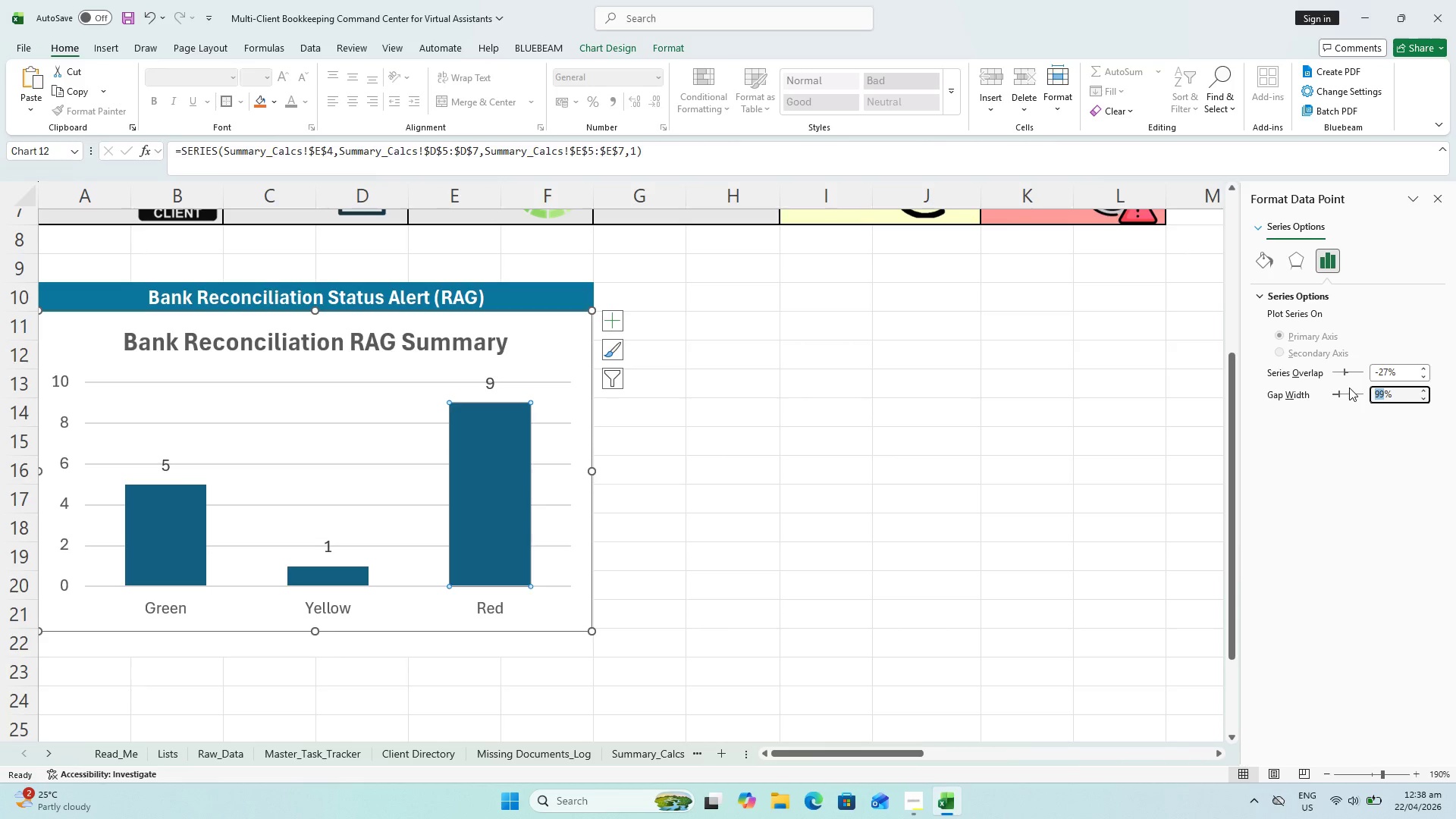 
type(50)
 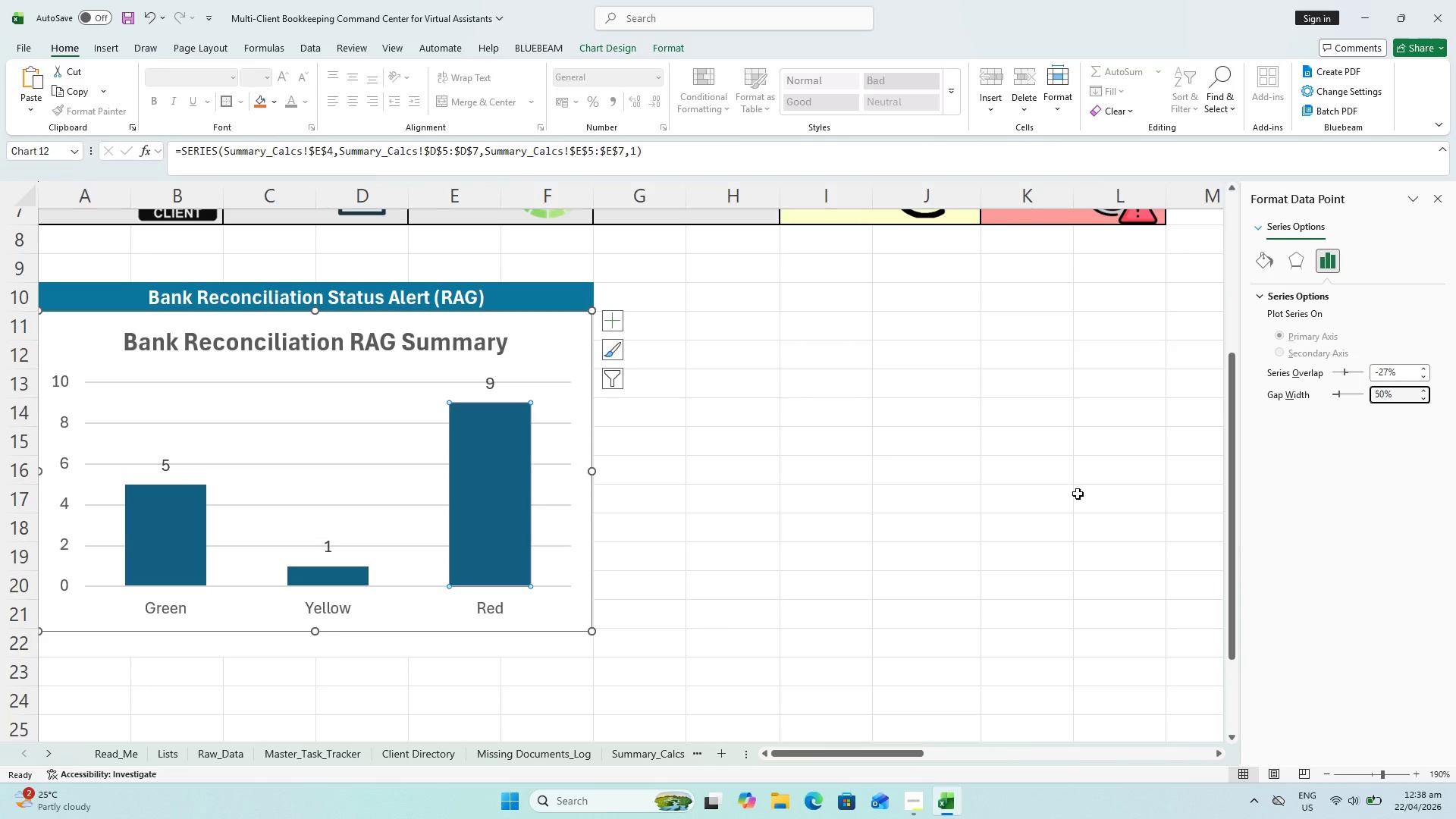 
left_click([1078, 494])
 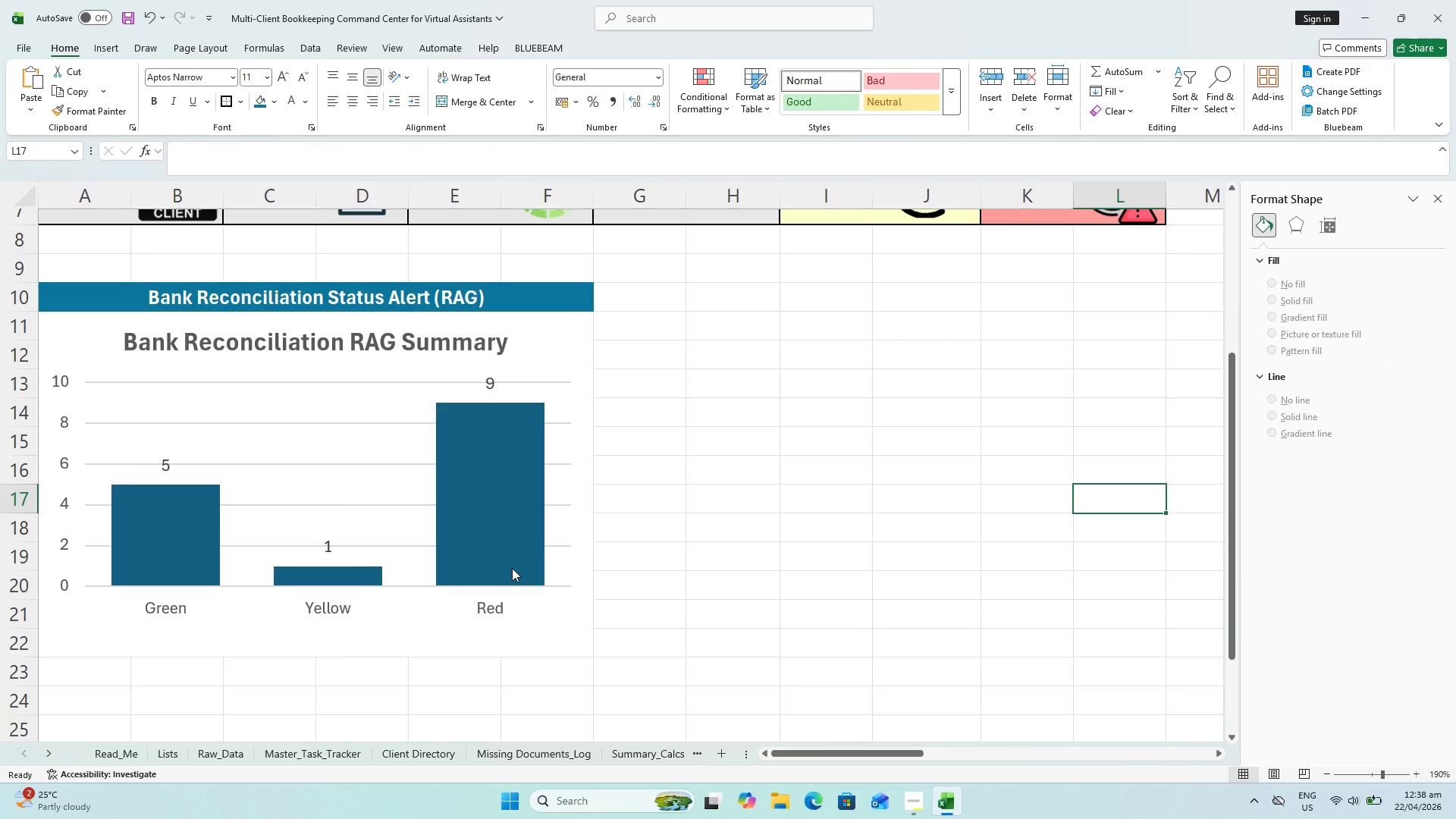 
hold_key(key=ControlLeft, duration=0.52)
scroll: coordinate [517, 582], scroll_direction: down, amount: 1.0
 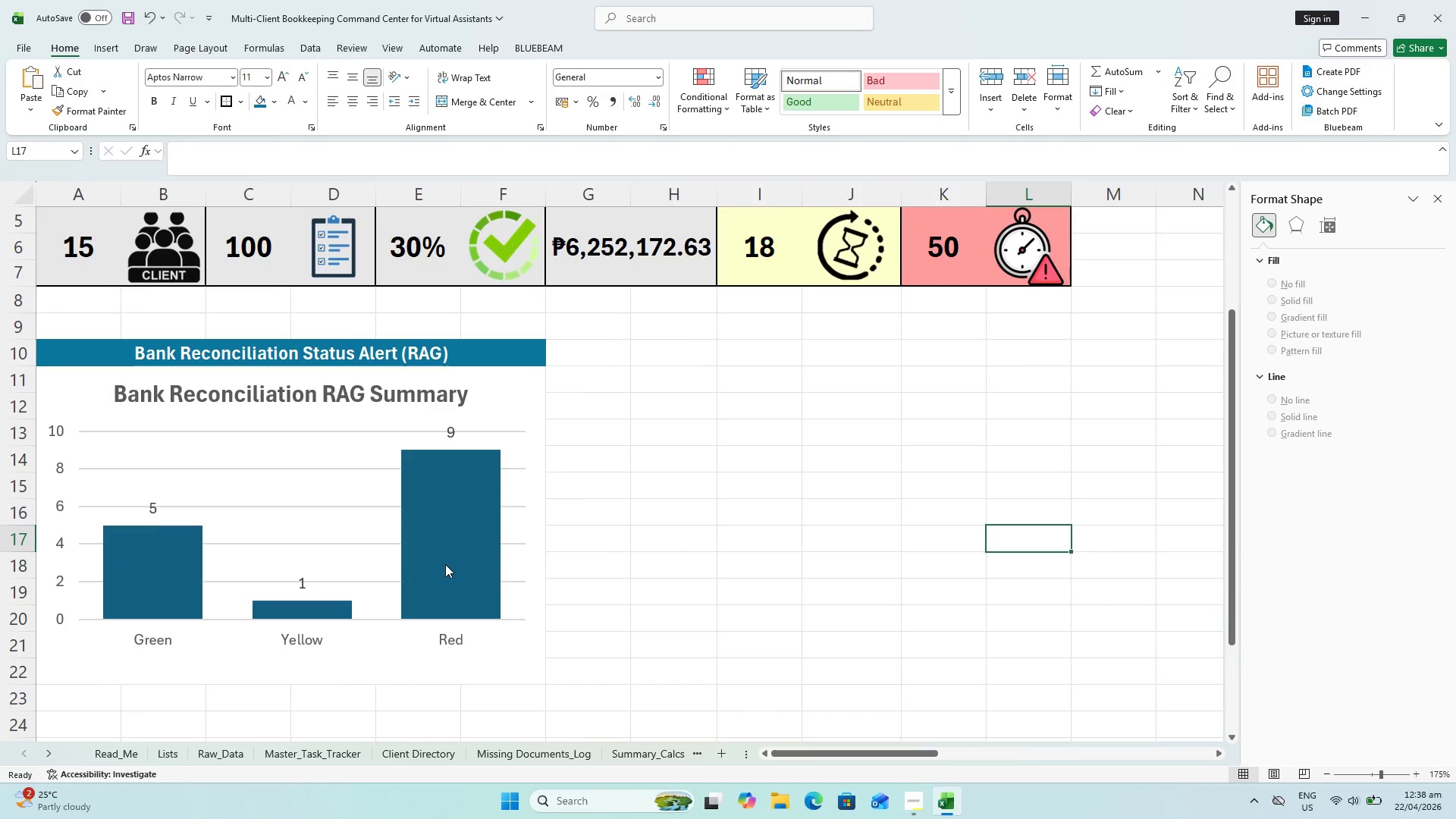 
left_click([450, 542])
 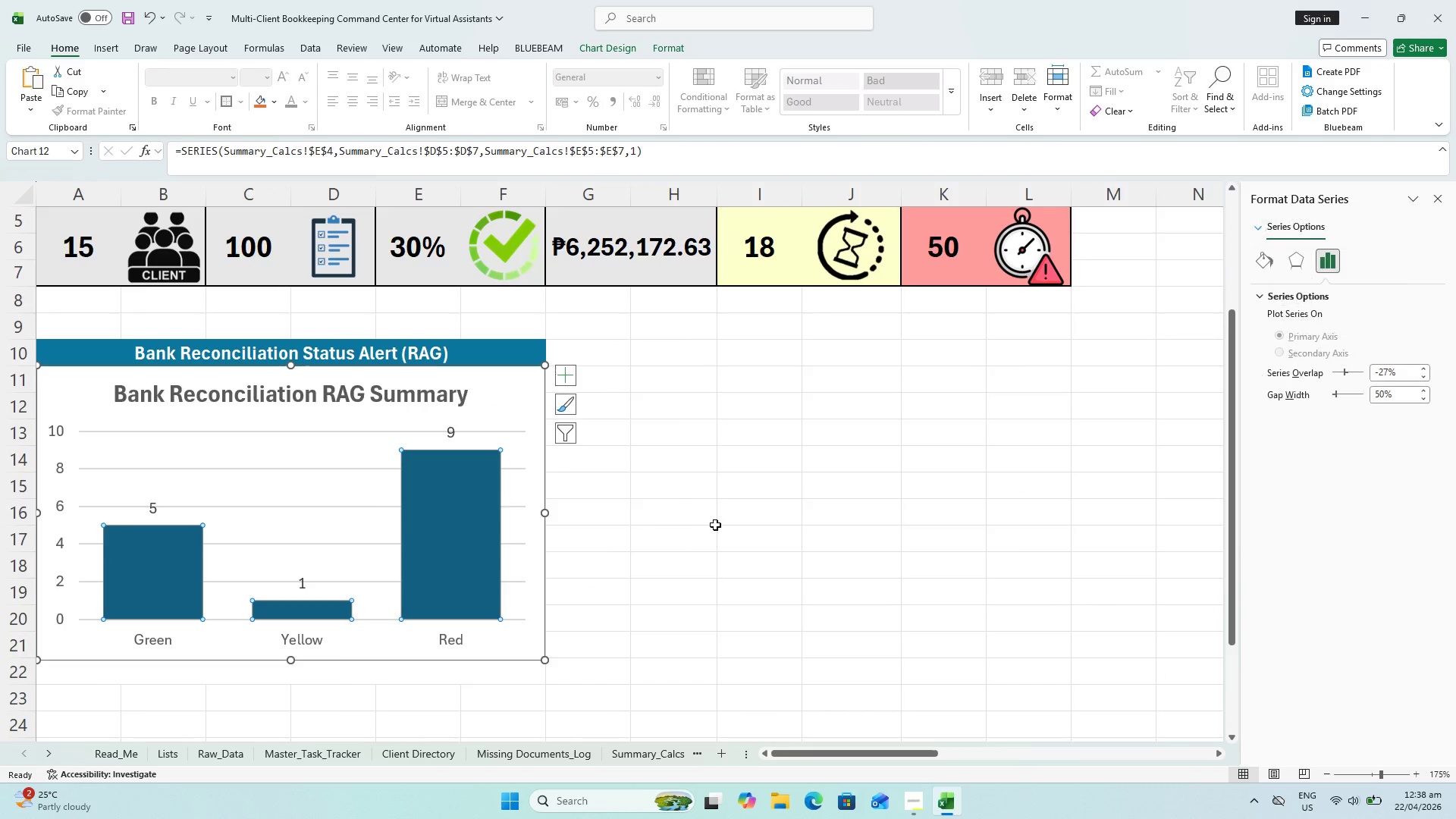 
key(Control+S)
 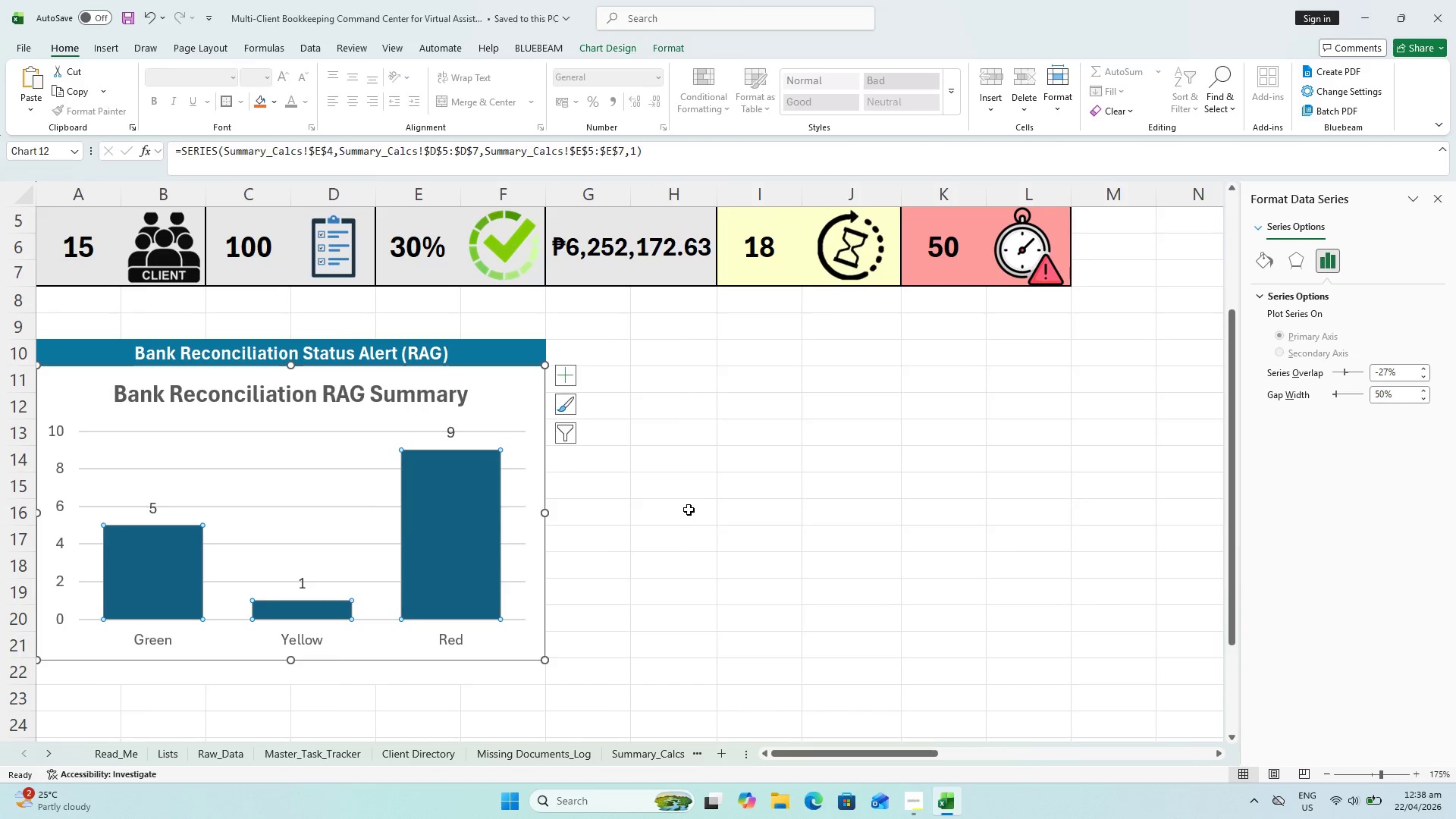 
scroll: coordinate [654, 560], scroll_direction: up, amount: 1.0
 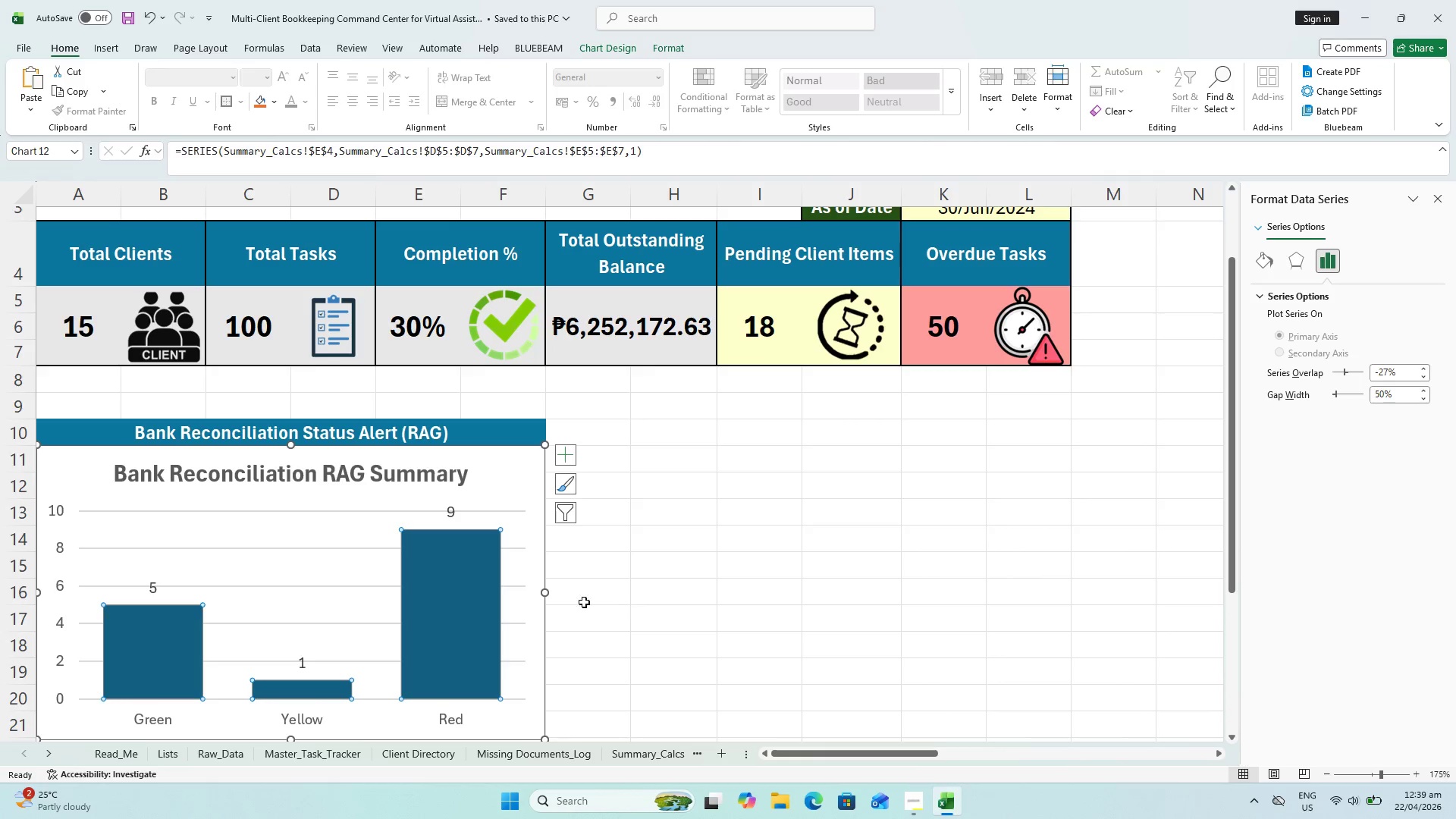 
left_click([472, 595])
 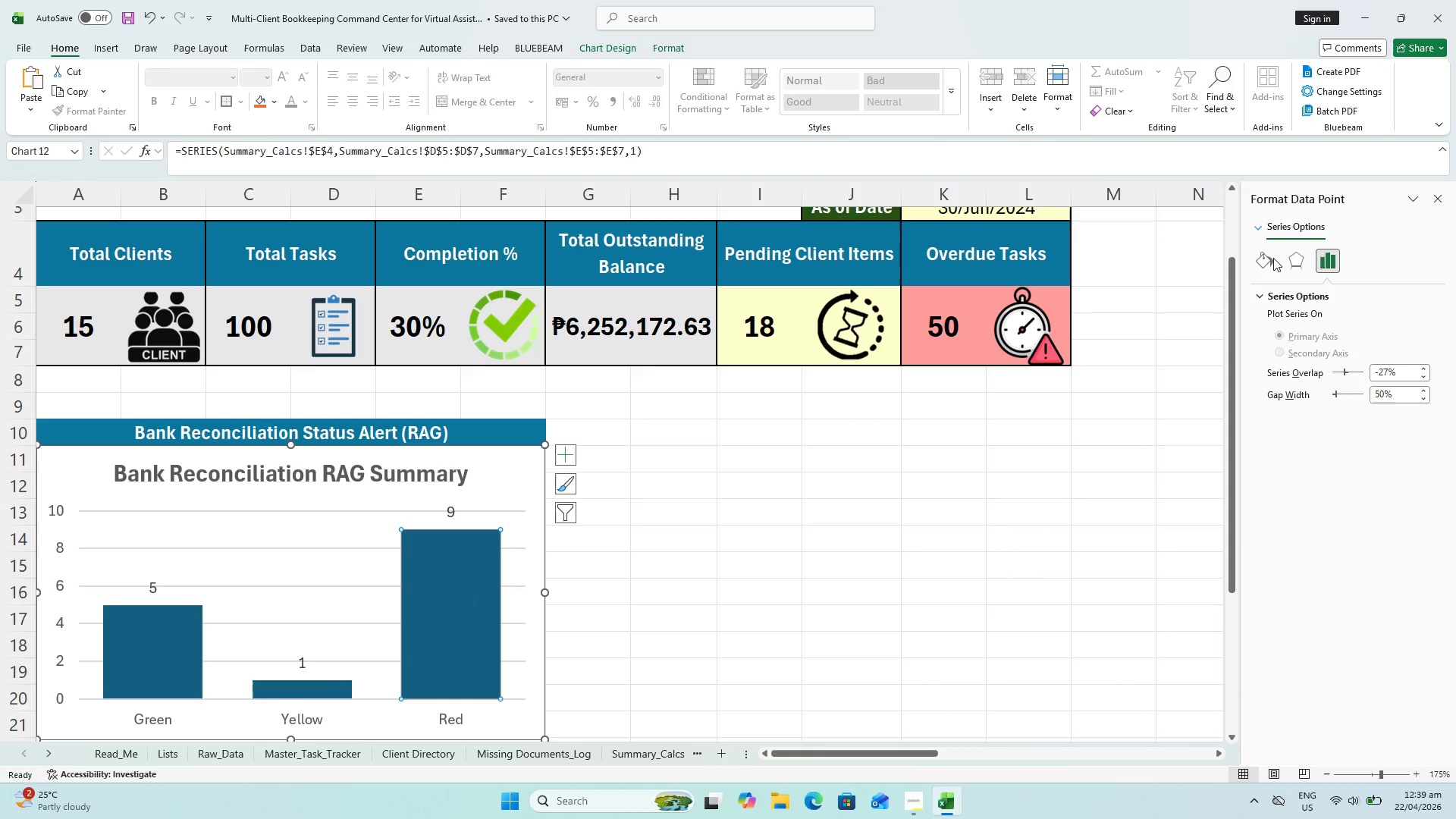 
left_click([1263, 265])
 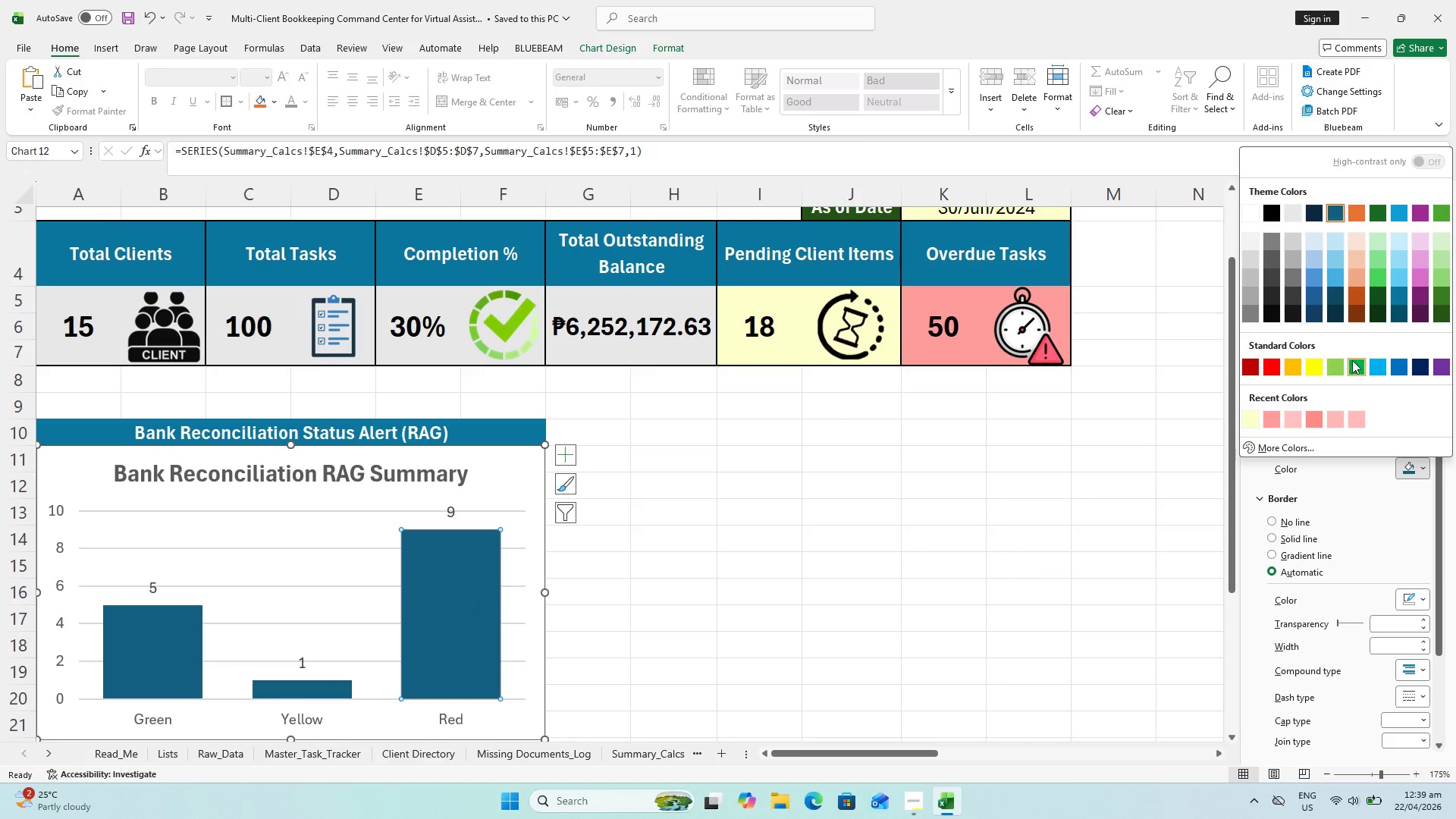 
left_click([1370, 362])
 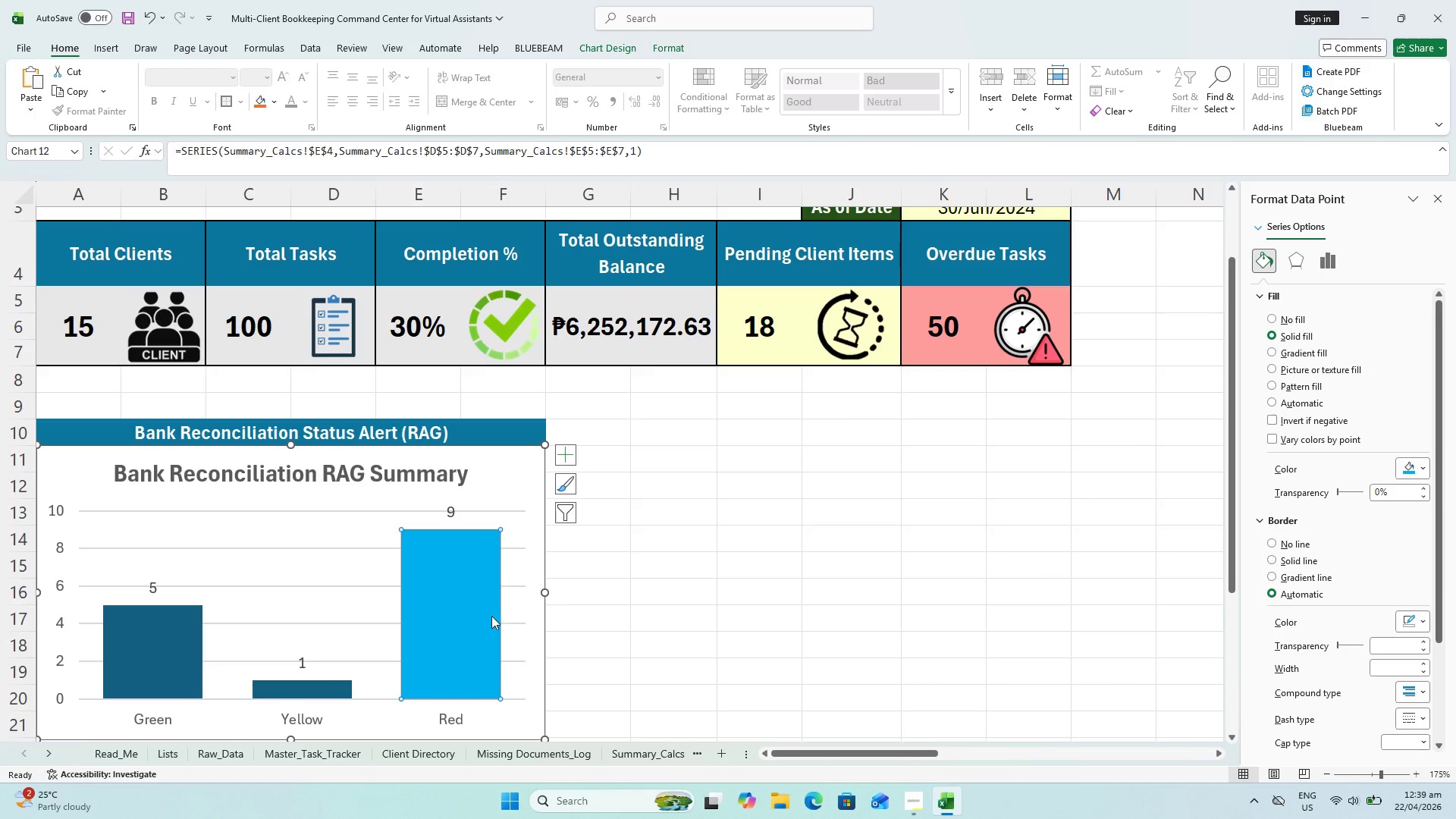 
key(Escape)
 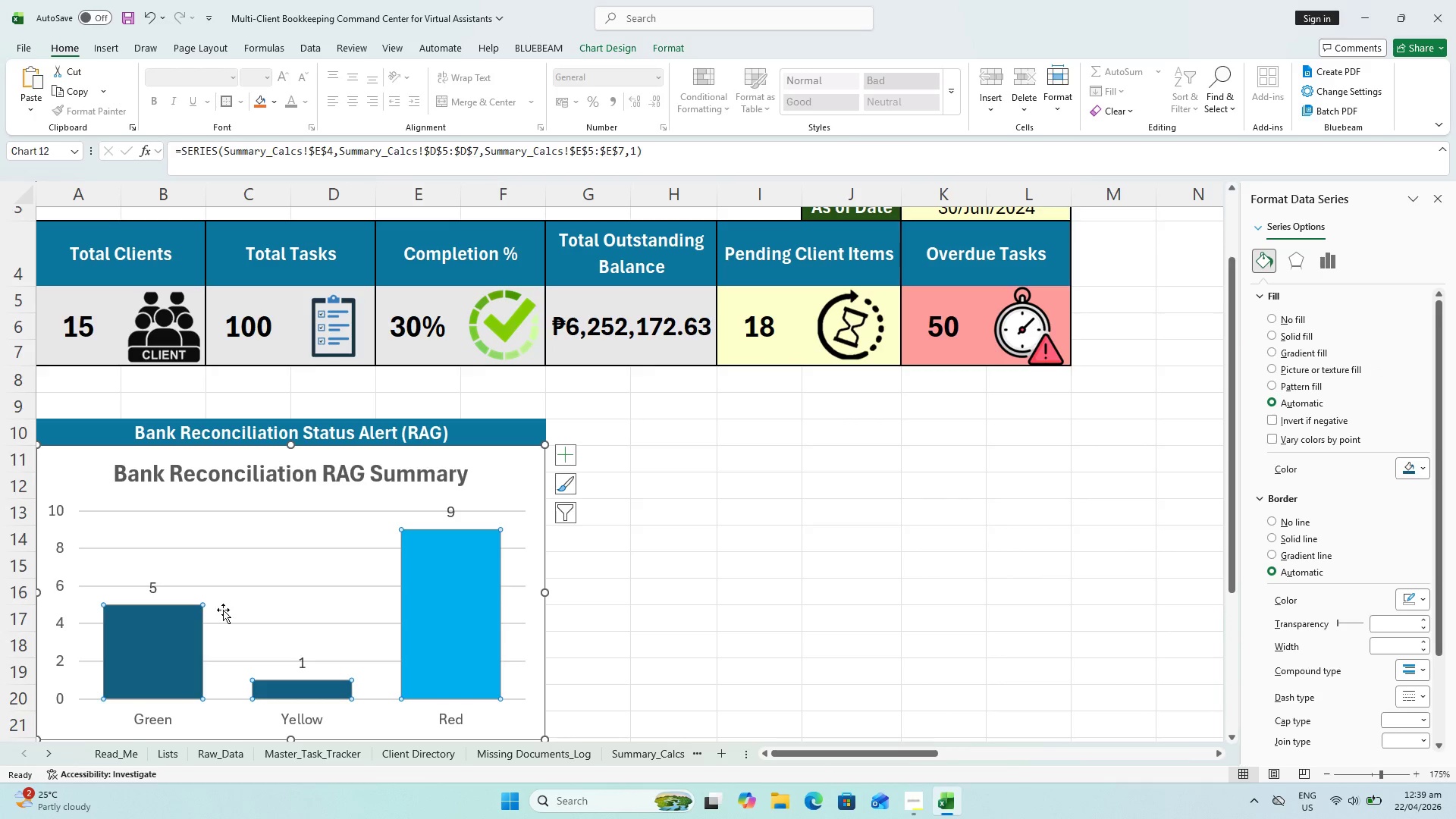 
left_click([151, 621])
 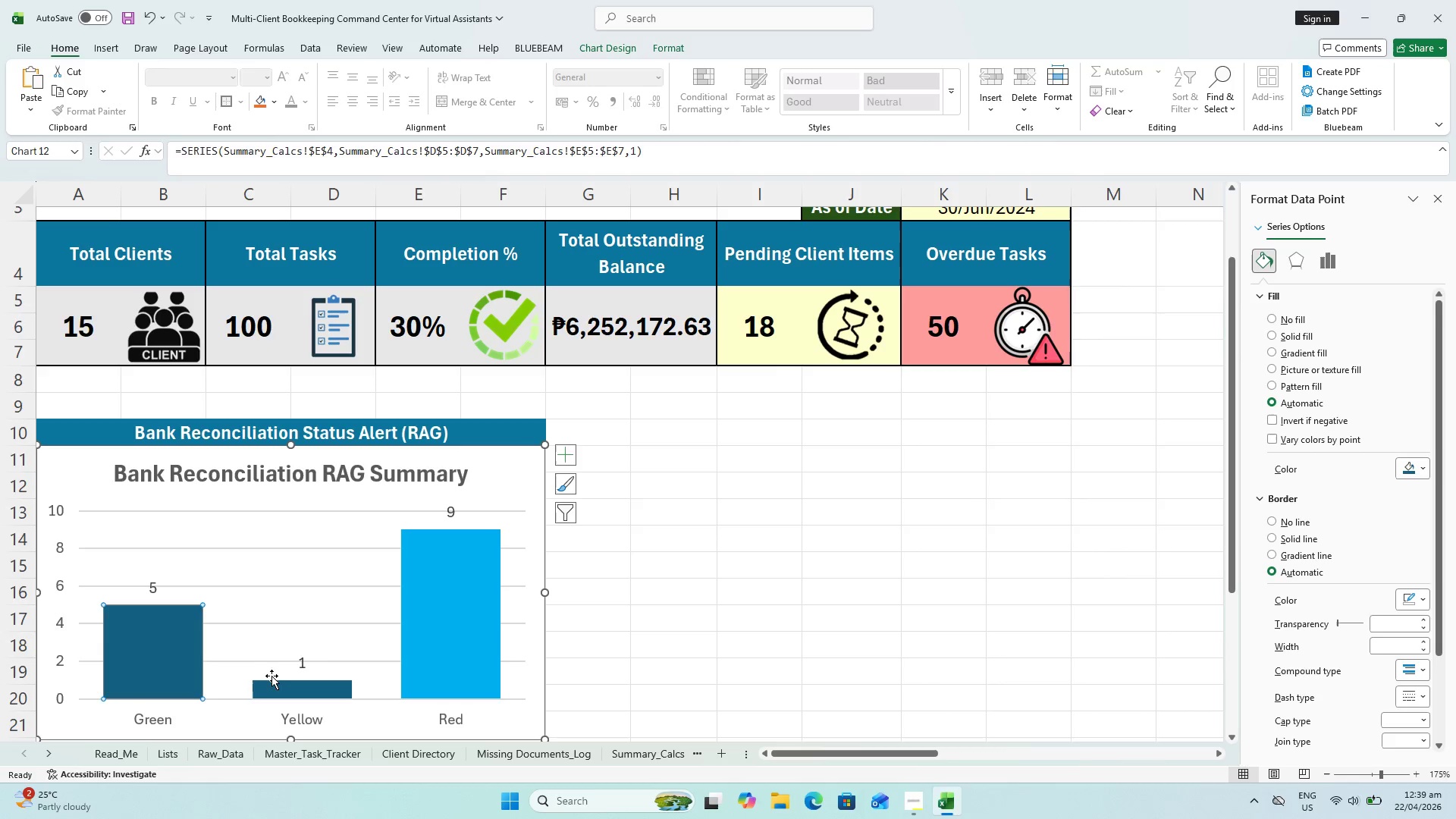 
hold_key(key=ControlLeft, duration=0.7)
 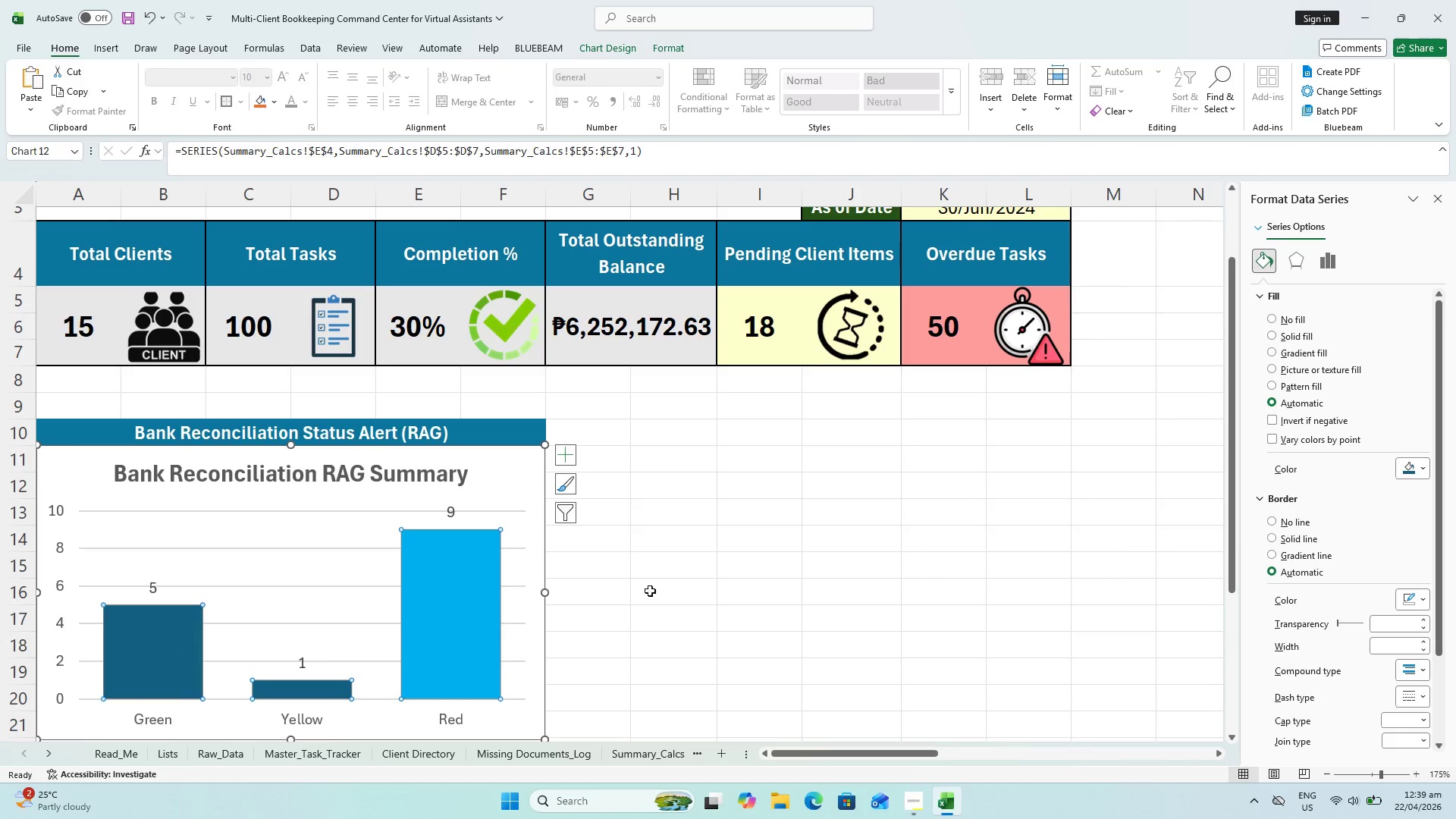 
hold_key(key=ControlLeft, duration=0.89)
 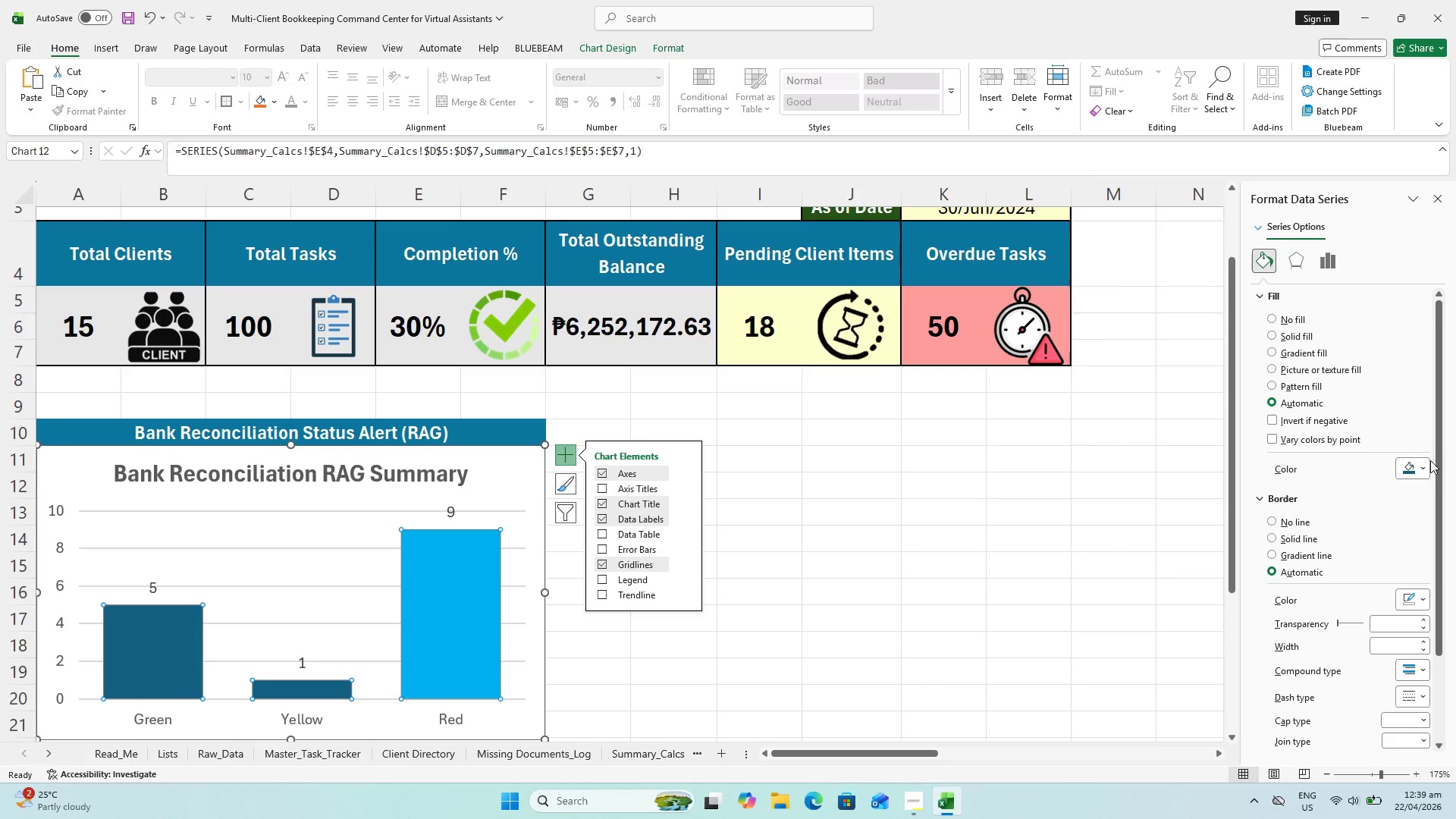 
left_click([1413, 475])
 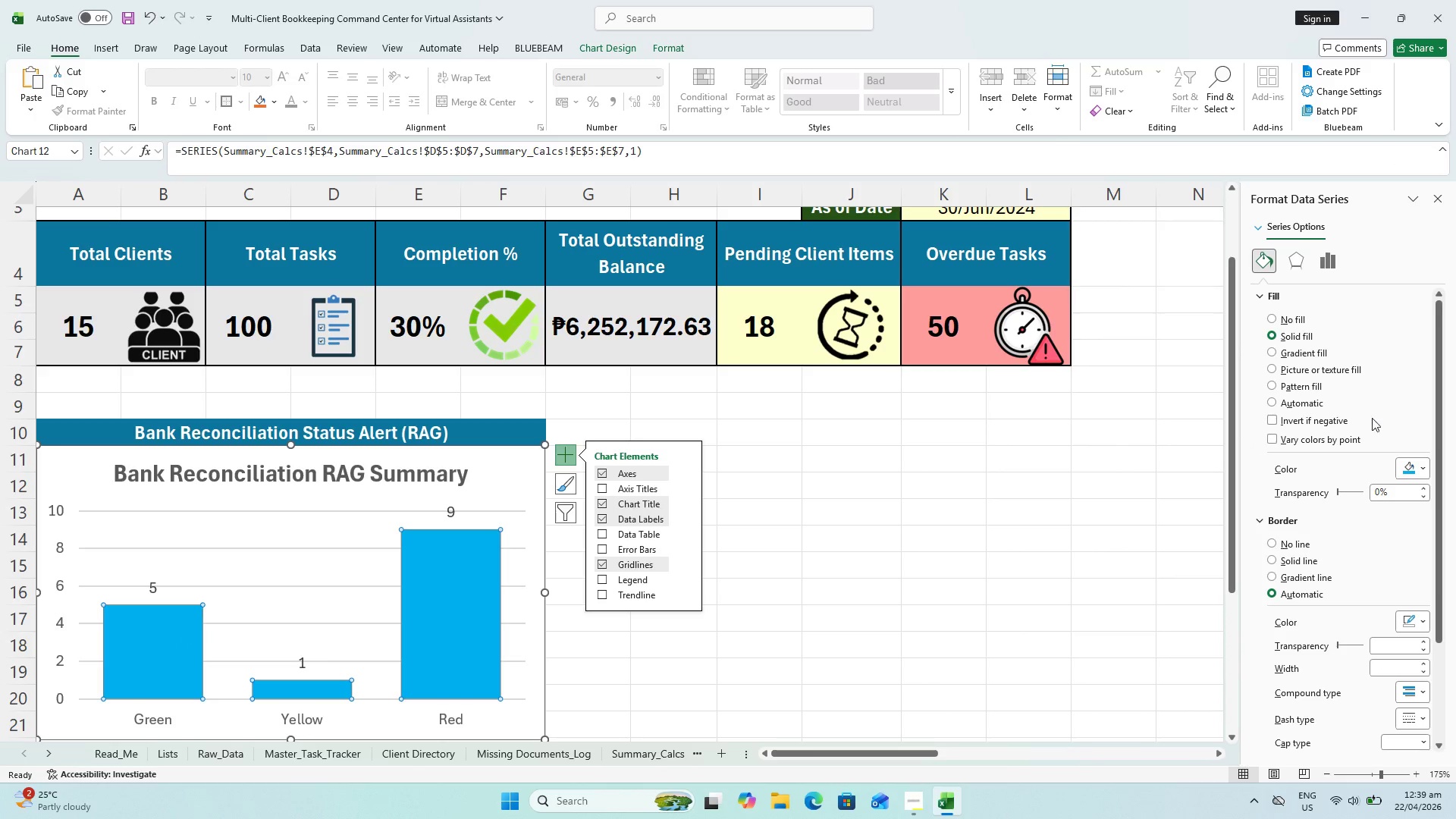 
left_click([1416, 463])
 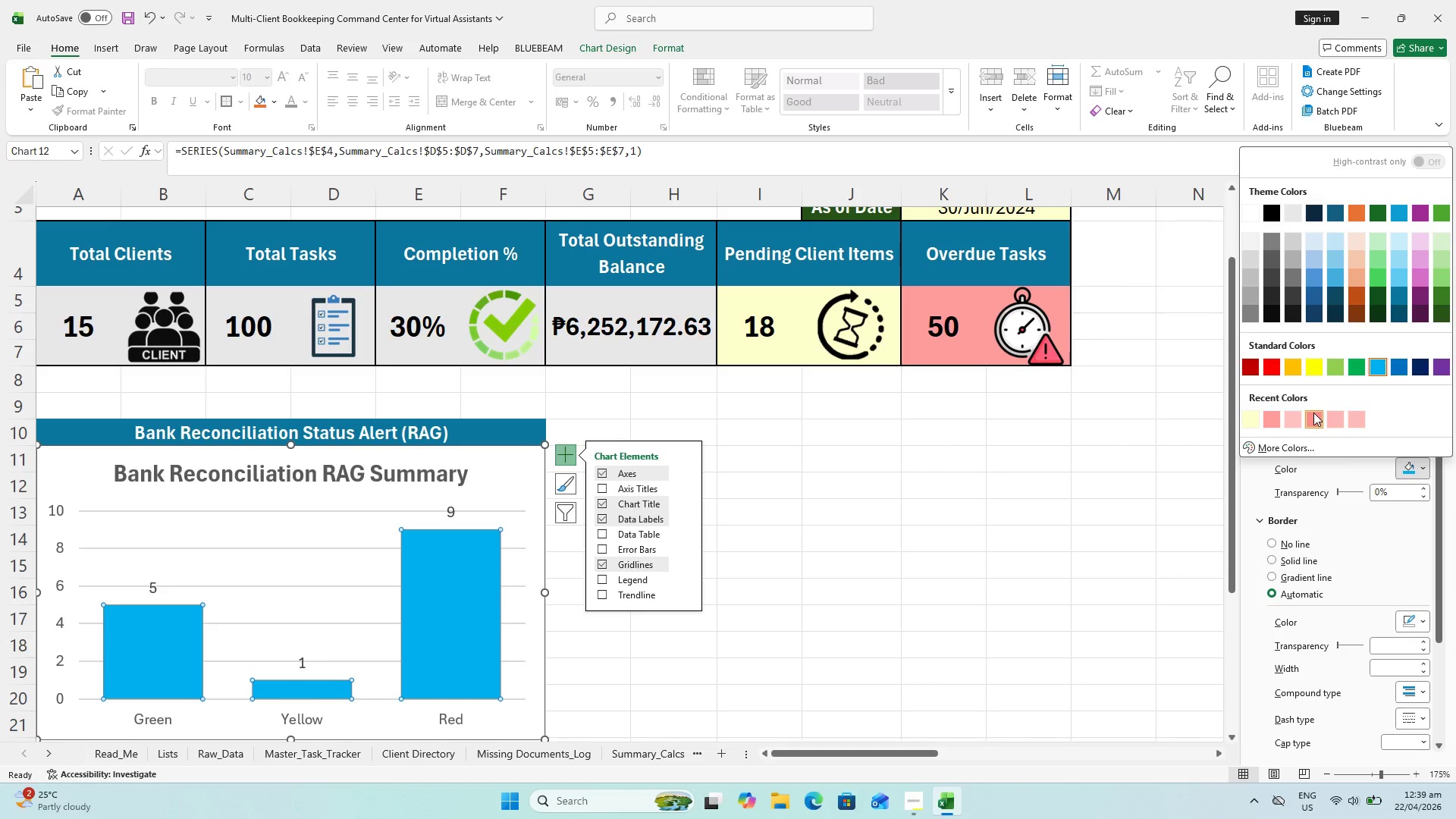 
wait(11.97)
 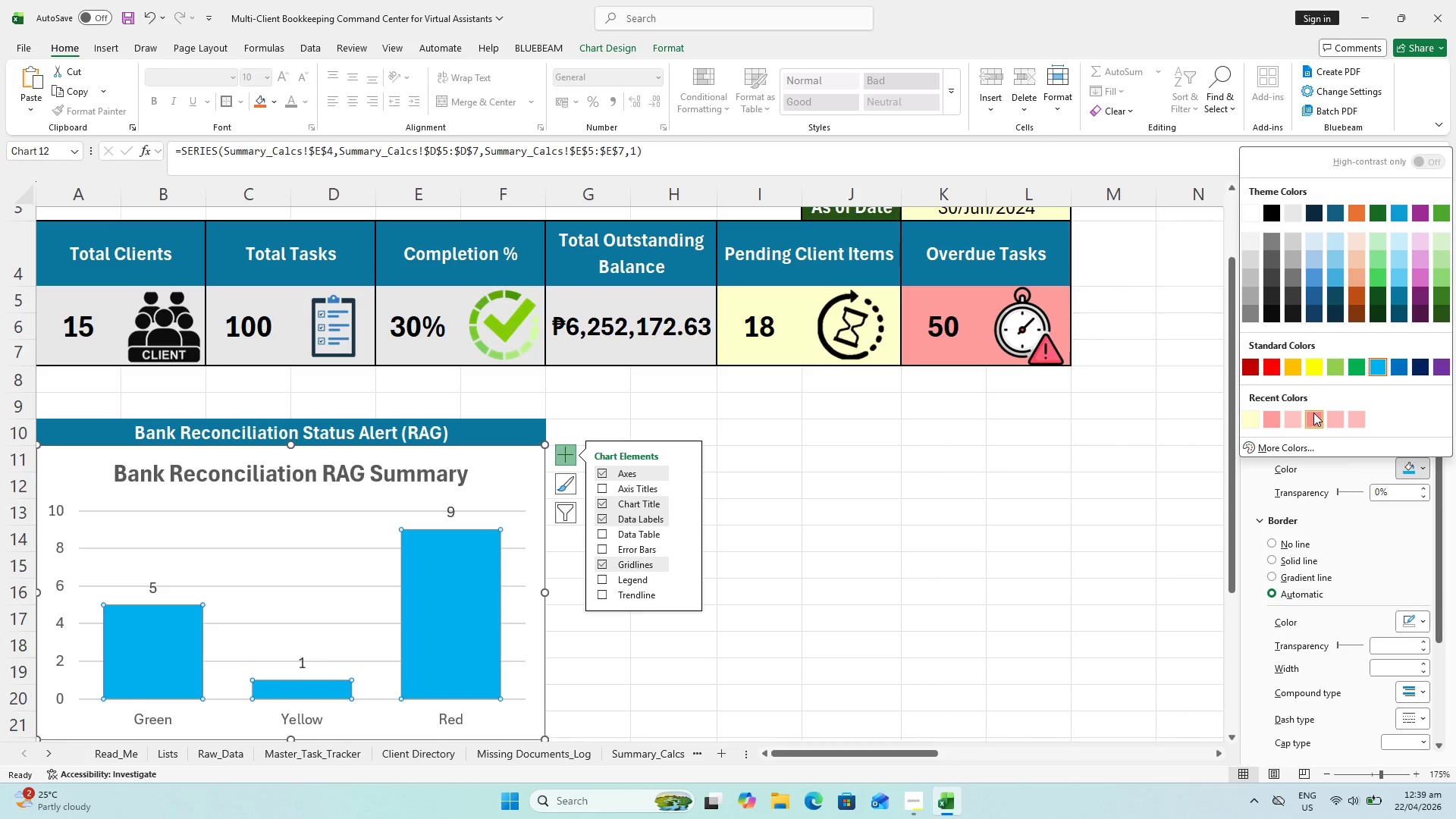 
left_click([1404, 278])
 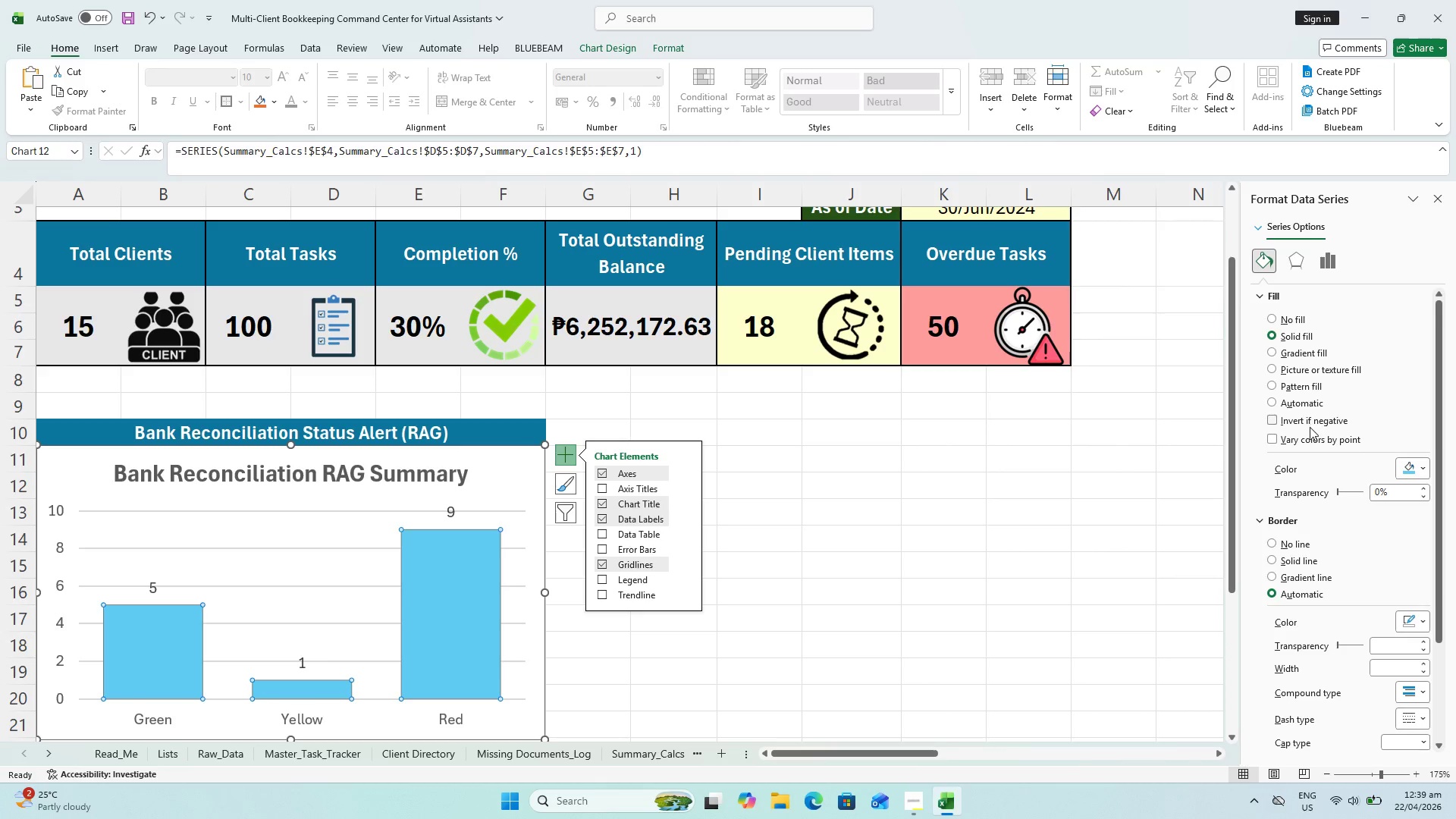 
left_click([959, 479])
 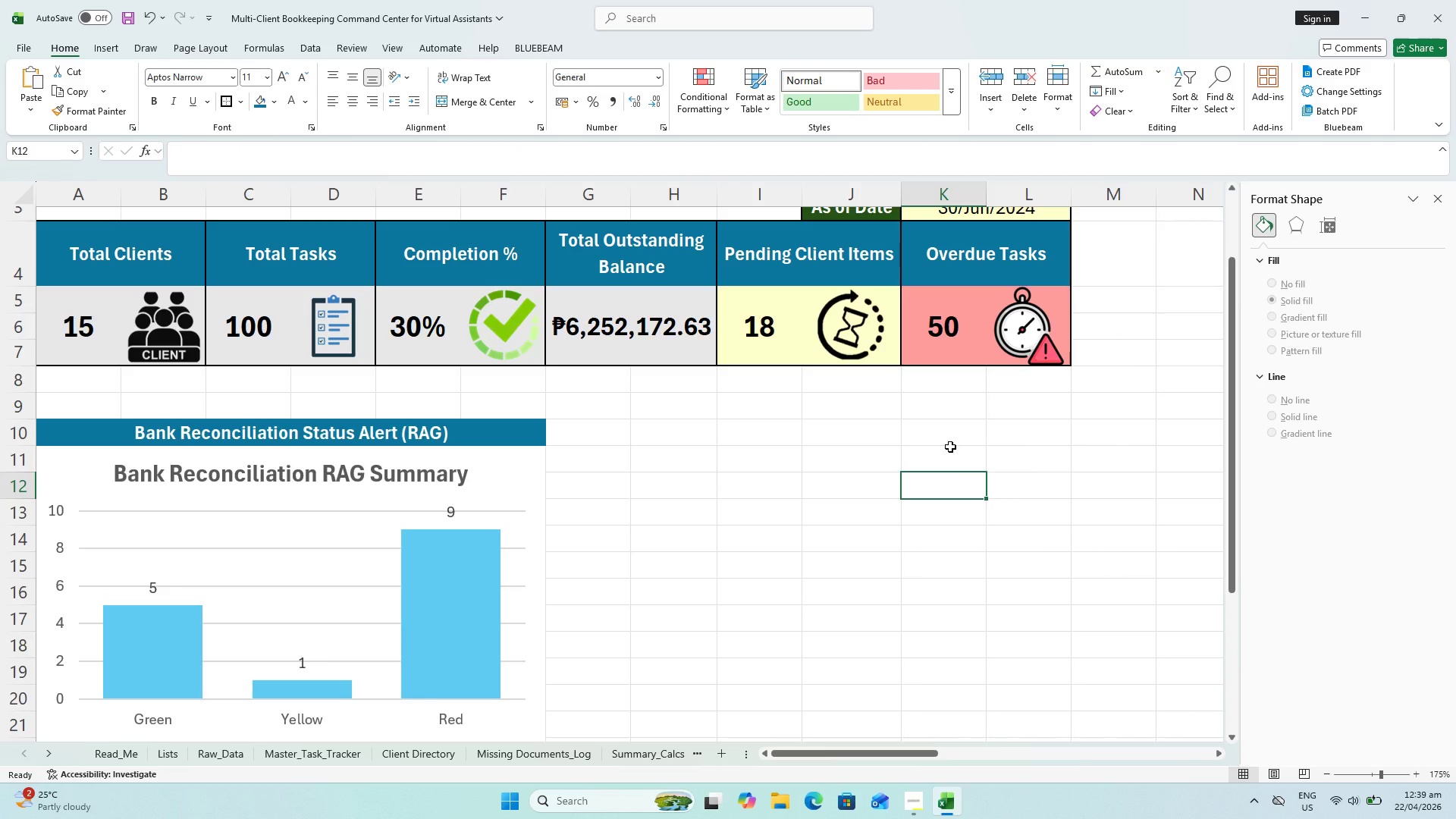 
wait(8.38)
 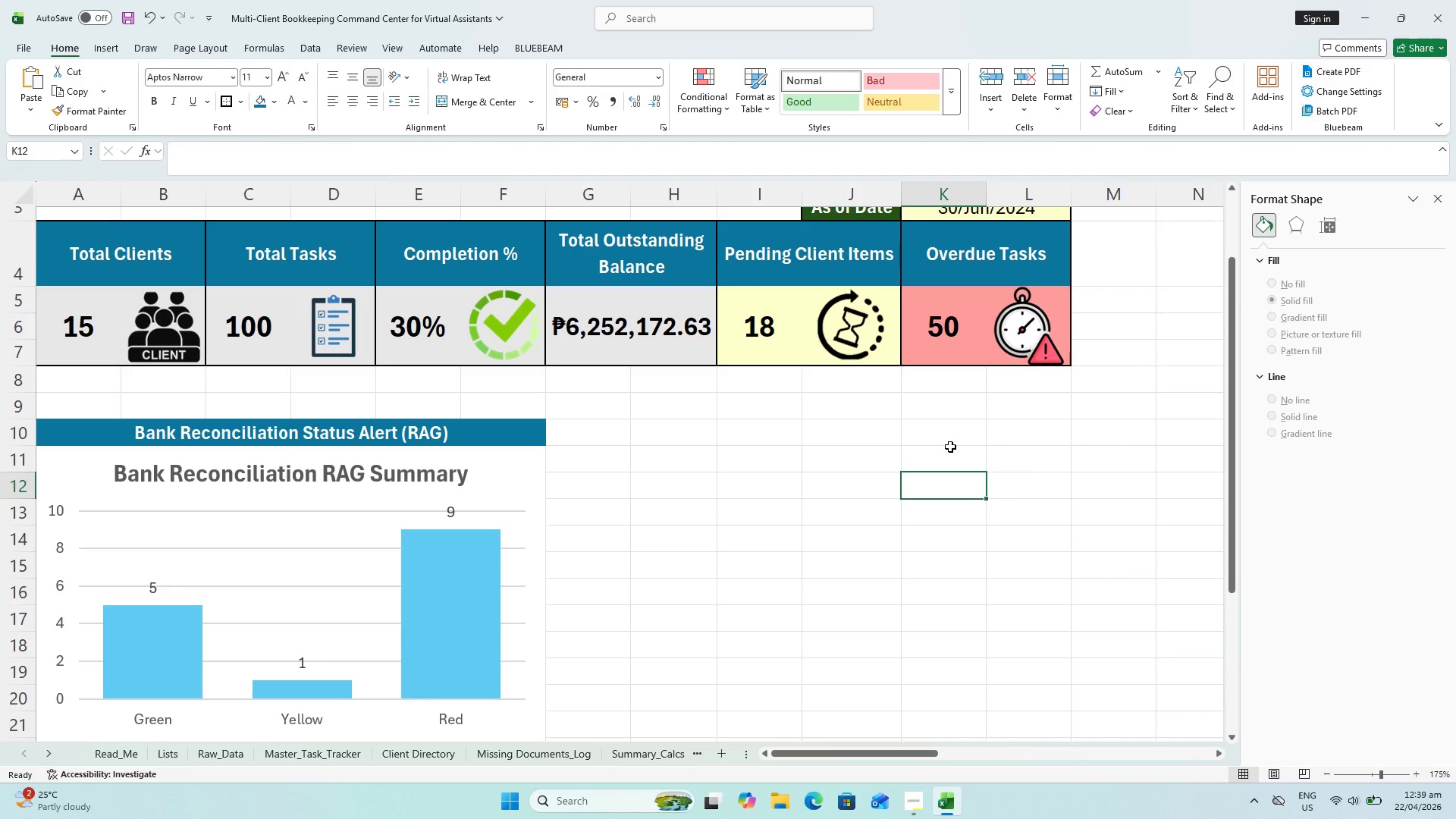 
double_click([152, 639])
 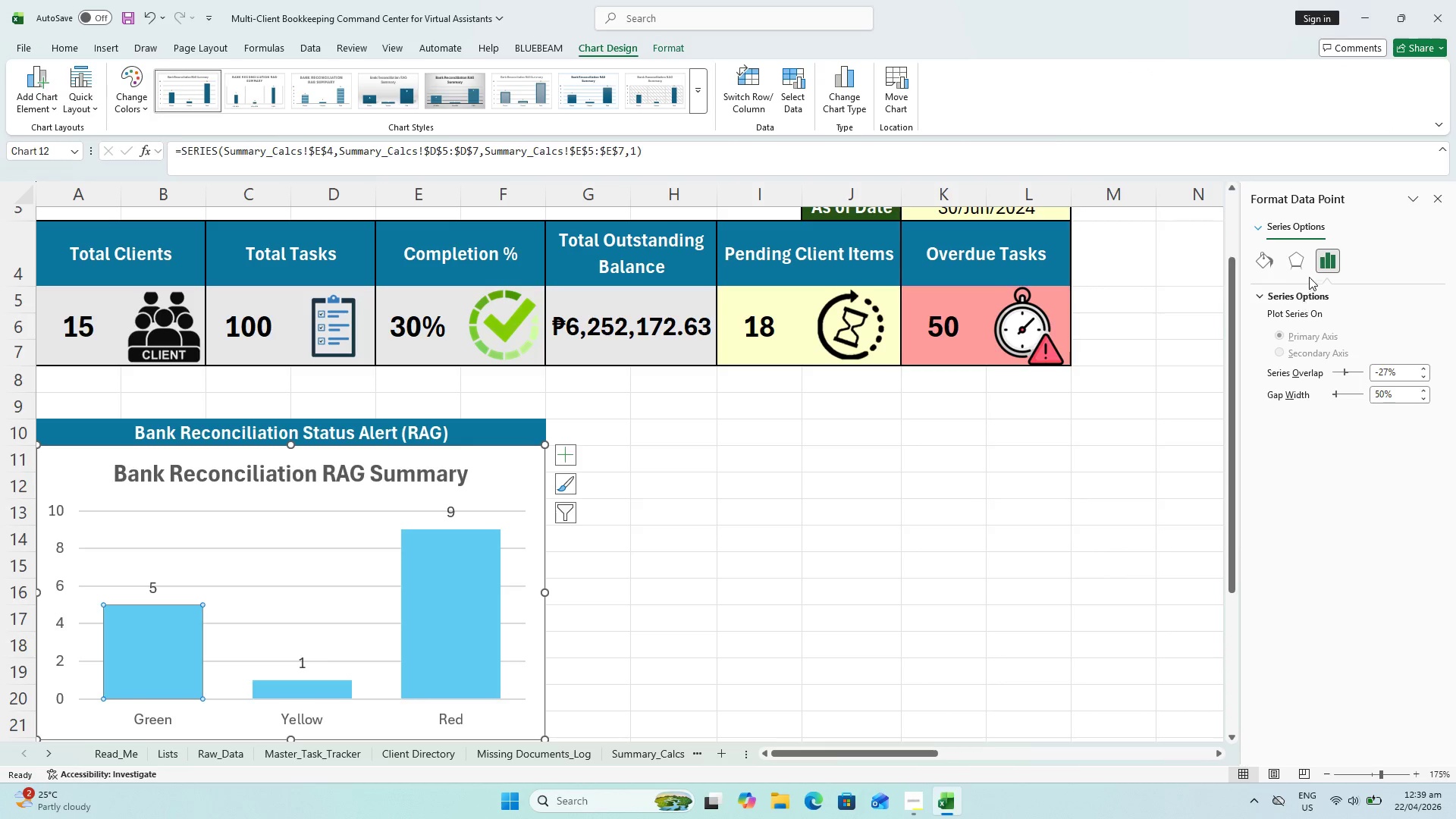 
left_click([1266, 267])
 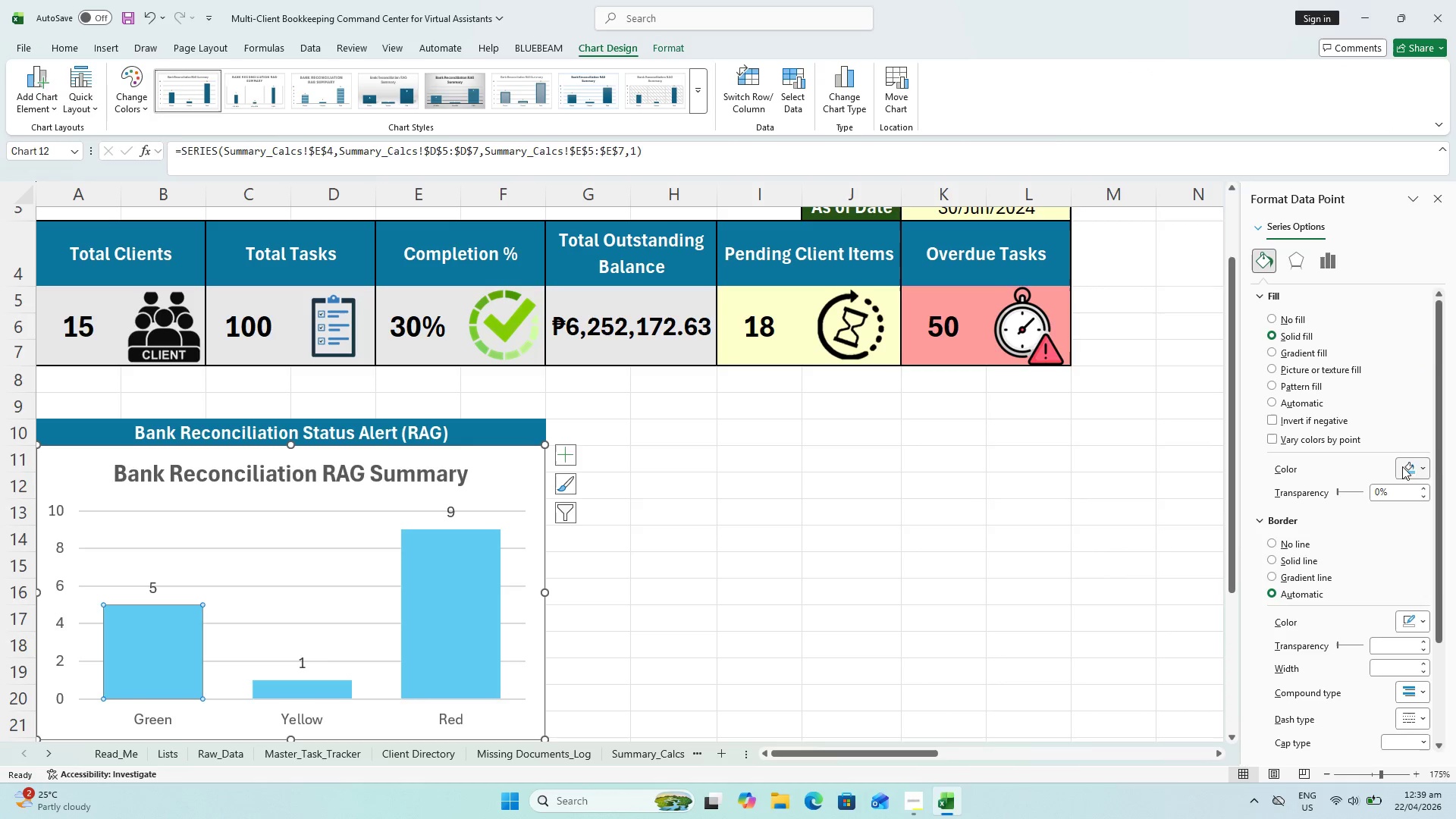 
left_click([1421, 466])
 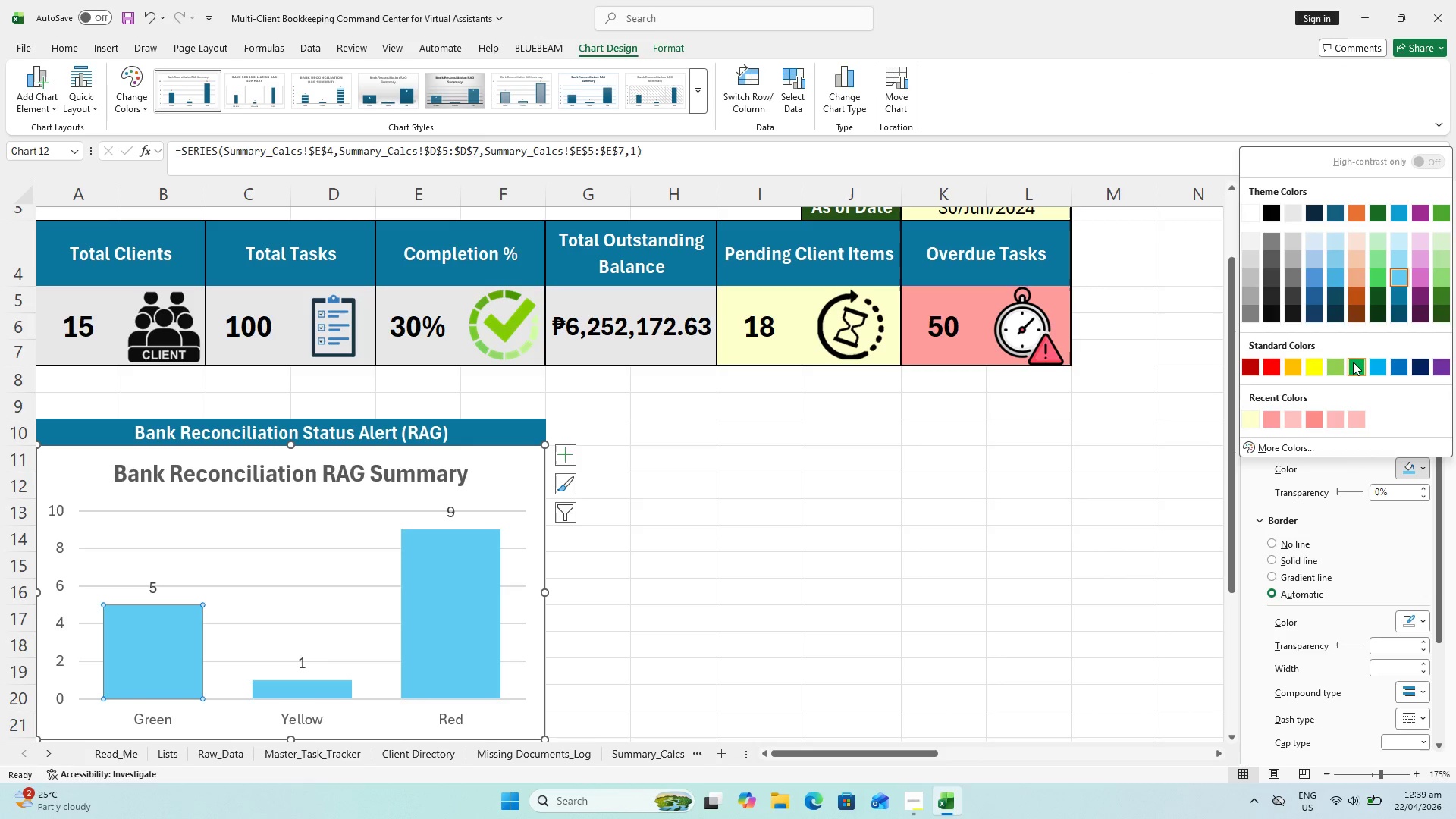 
left_click([1354, 362])
 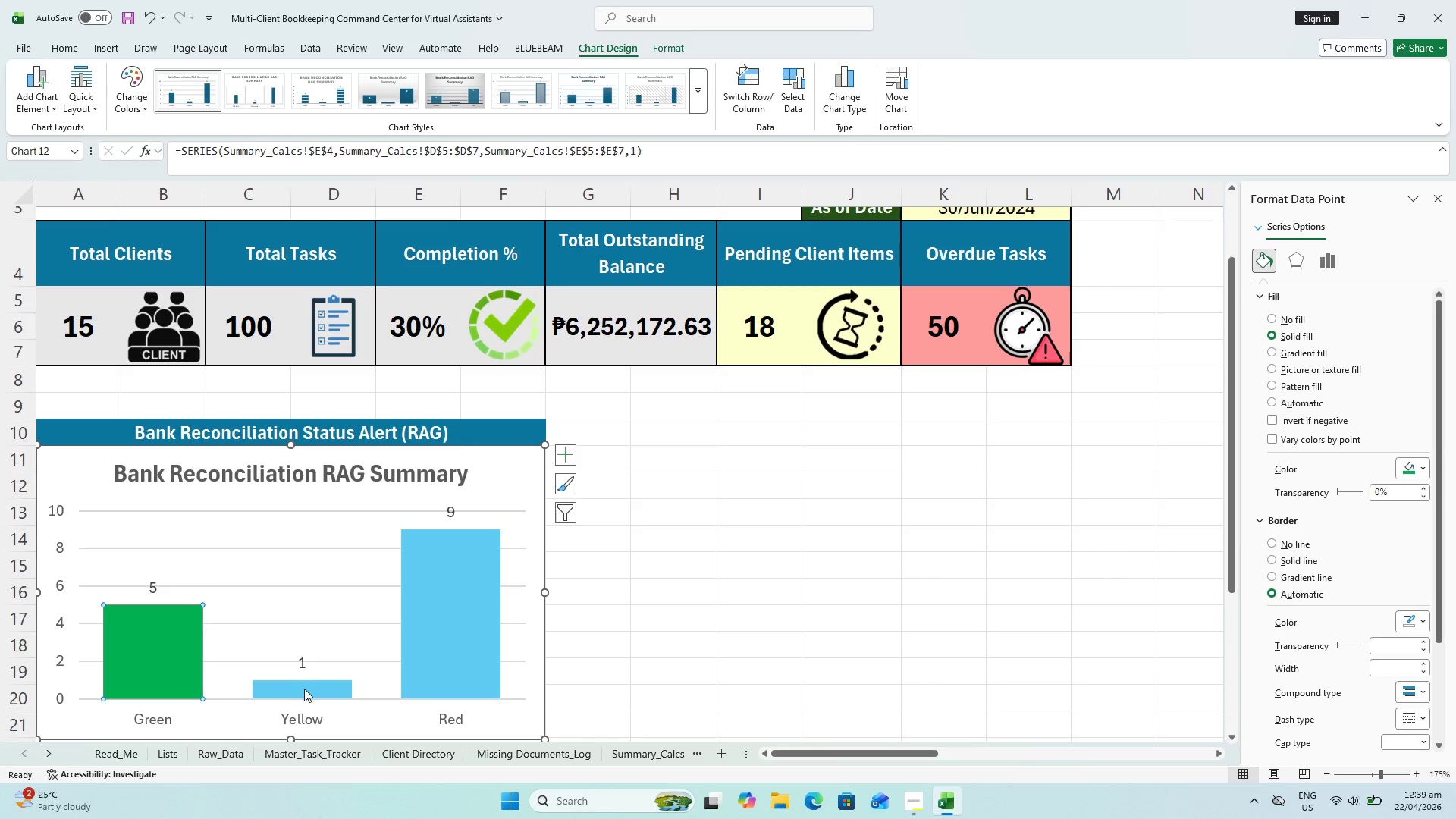 
double_click([304, 689])
 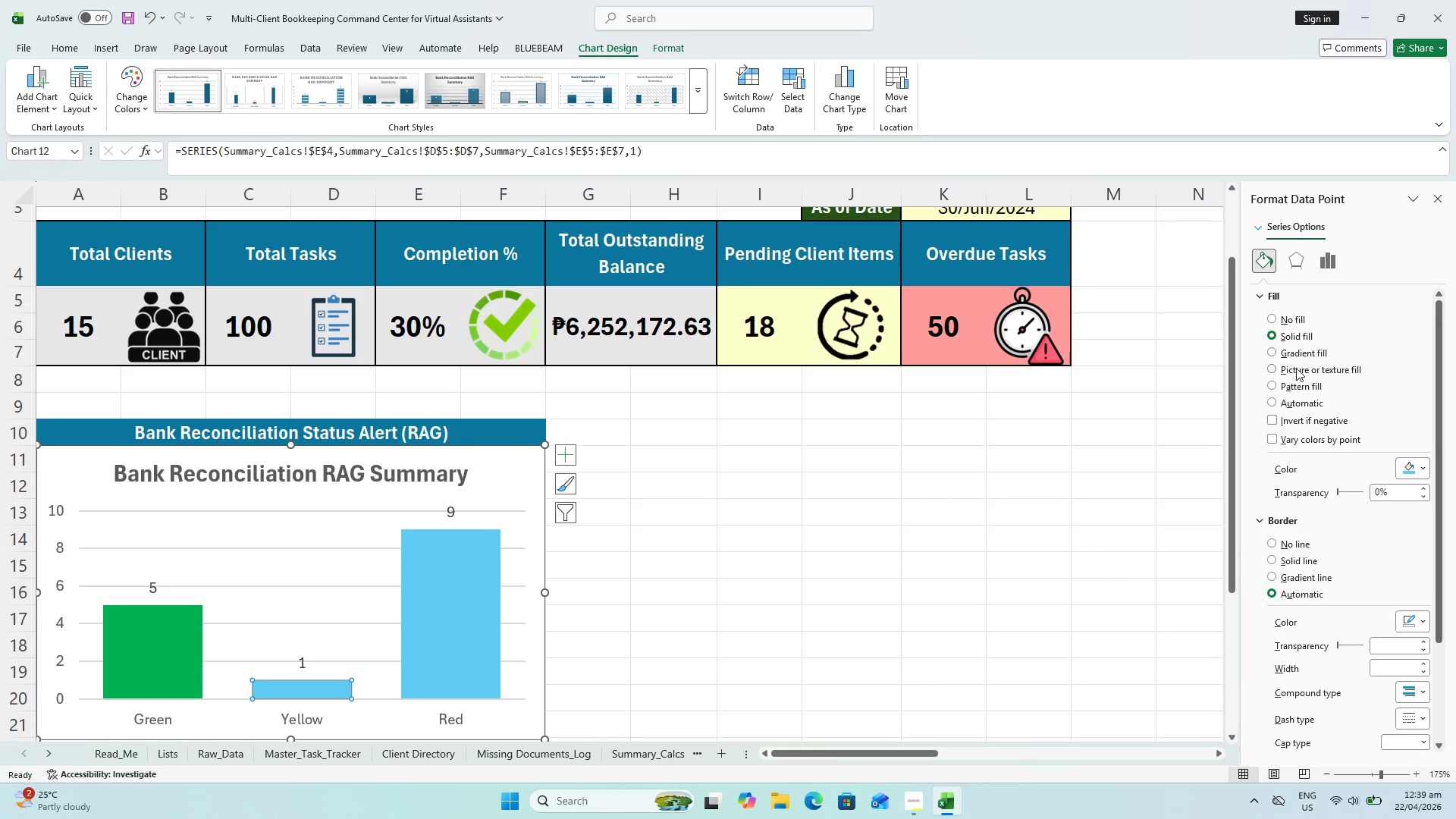 
left_click([1424, 469])
 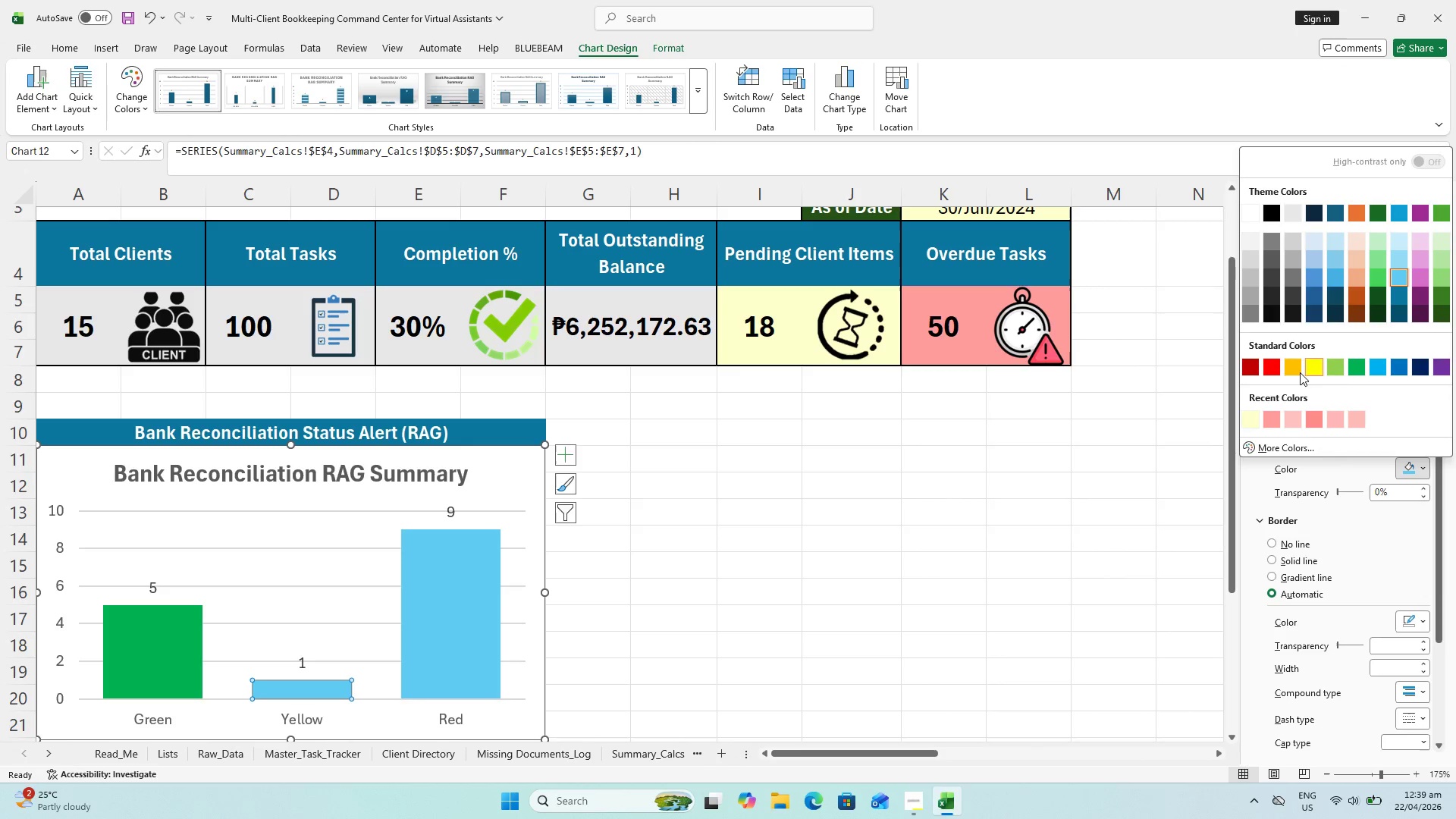 
left_click([1260, 419])
 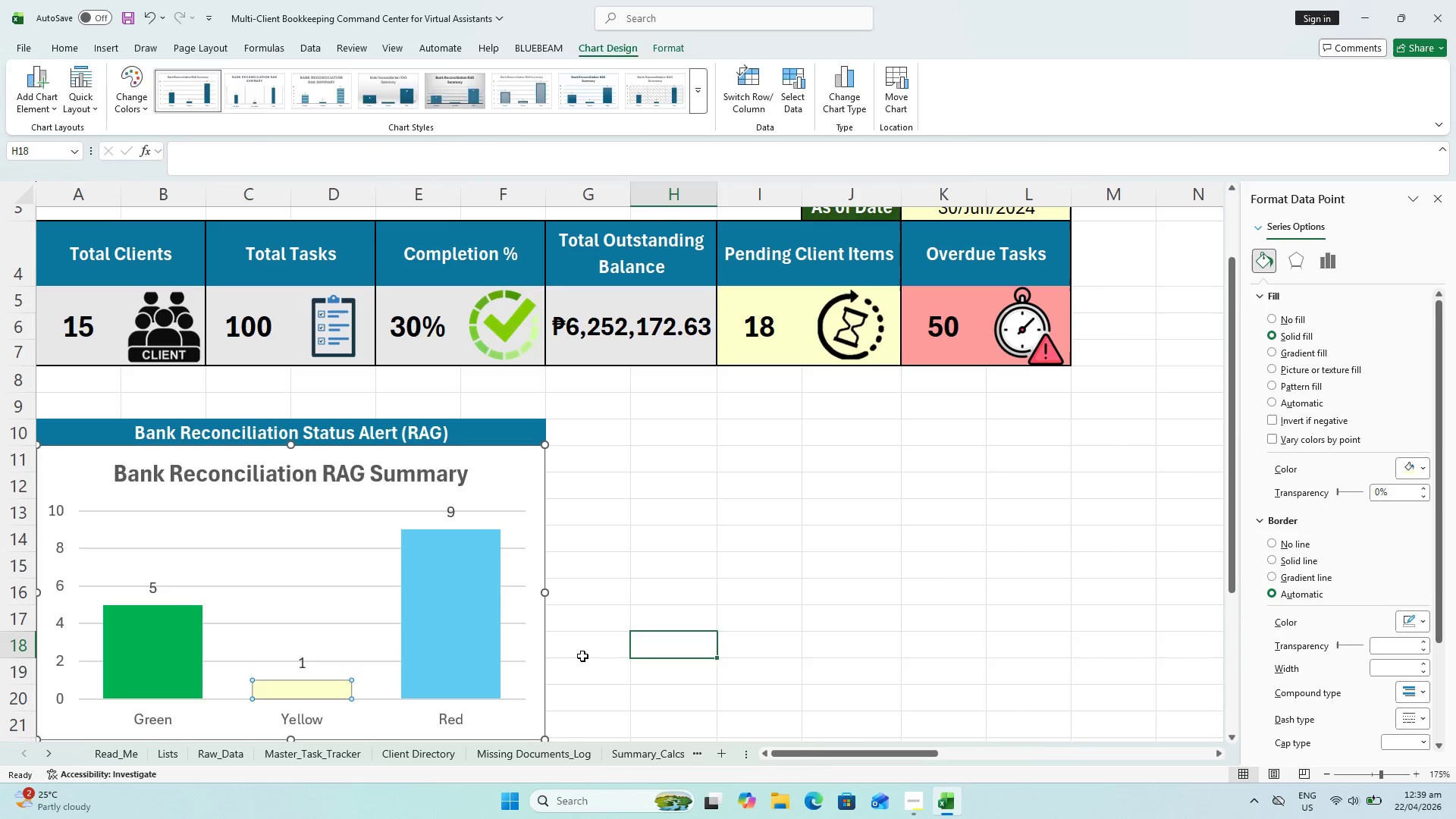 
double_click([406, 641])
 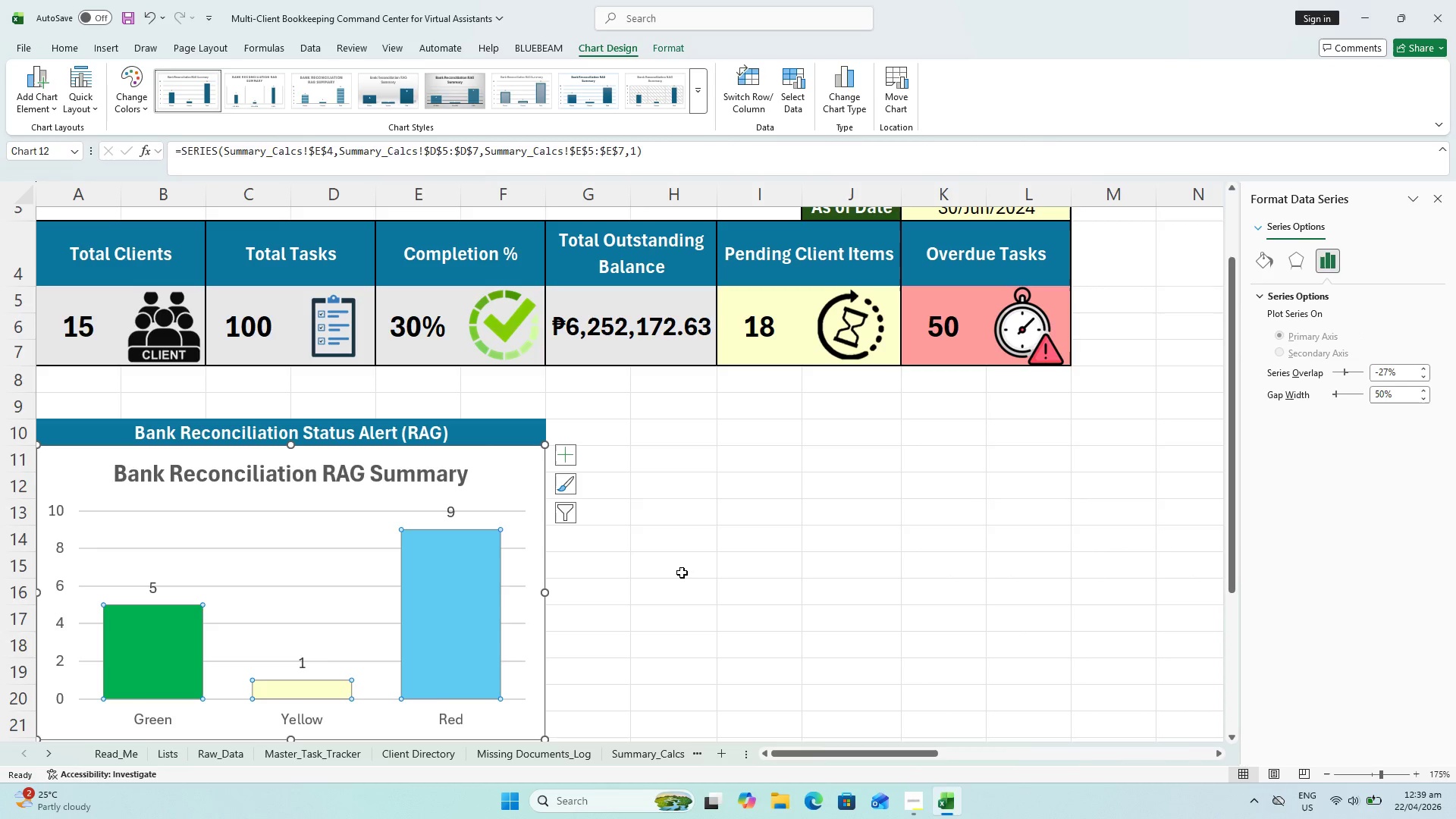 
double_click([452, 563])
 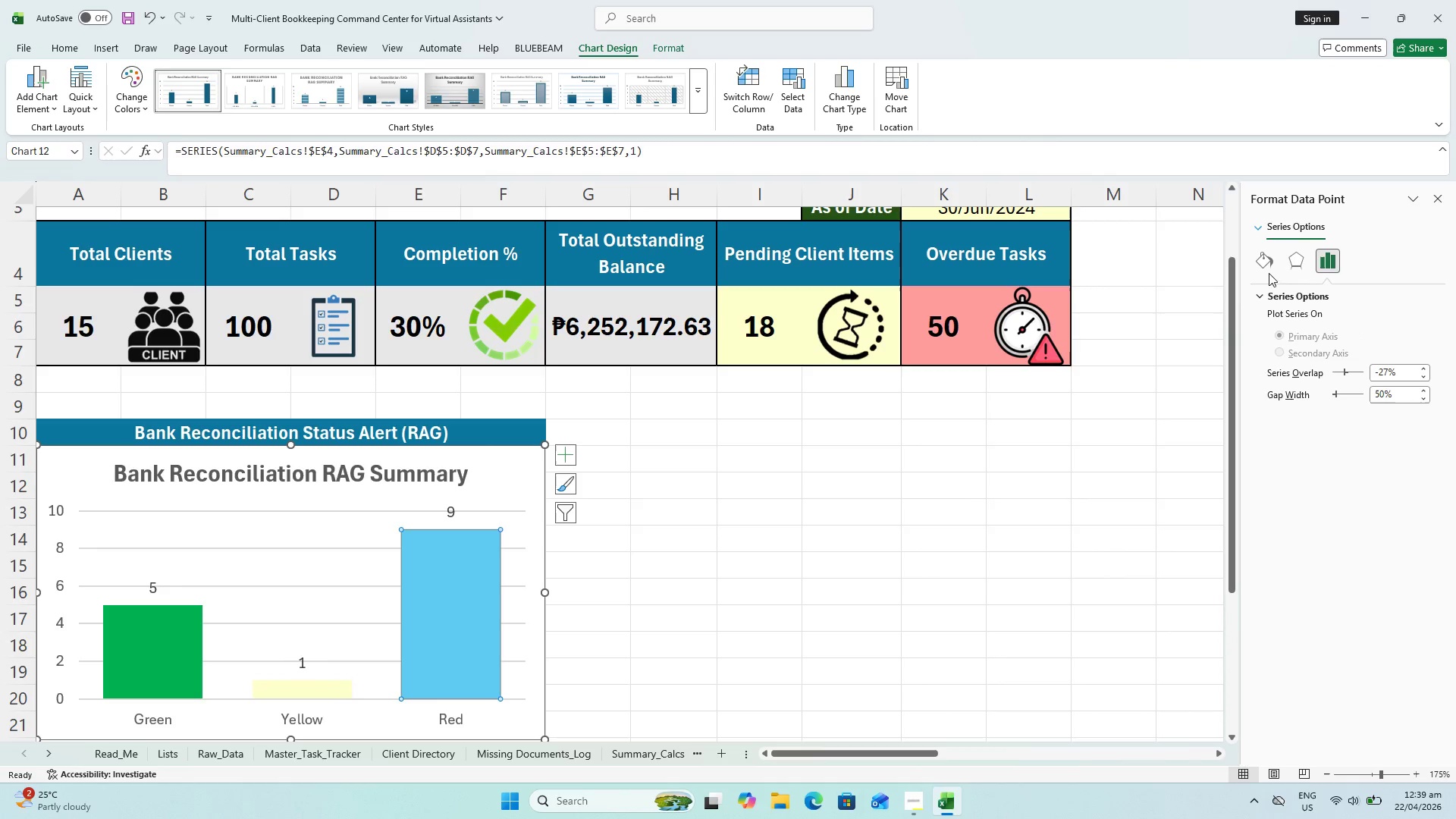 
left_click([1269, 271])
 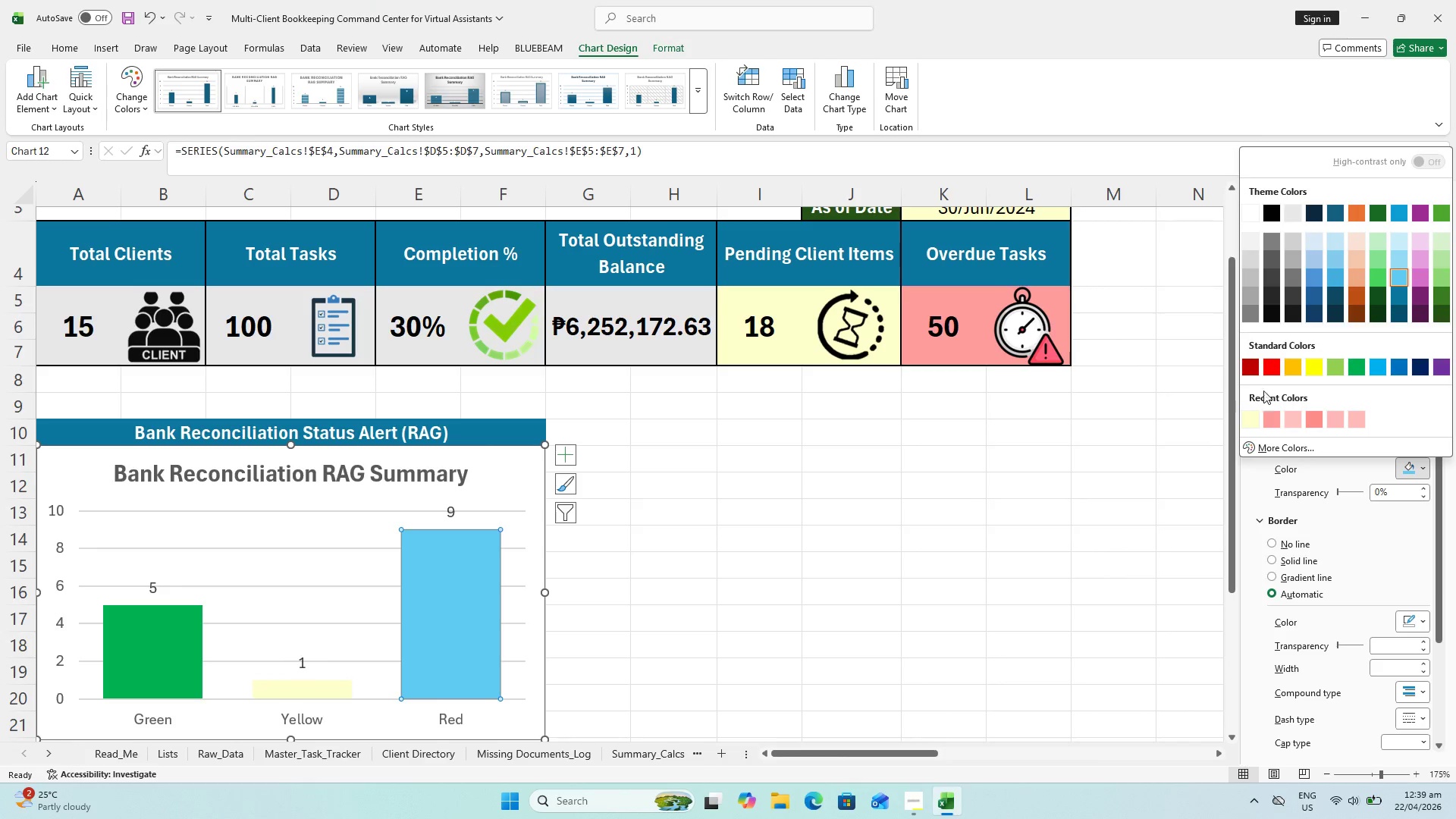 
left_click([1274, 413])
 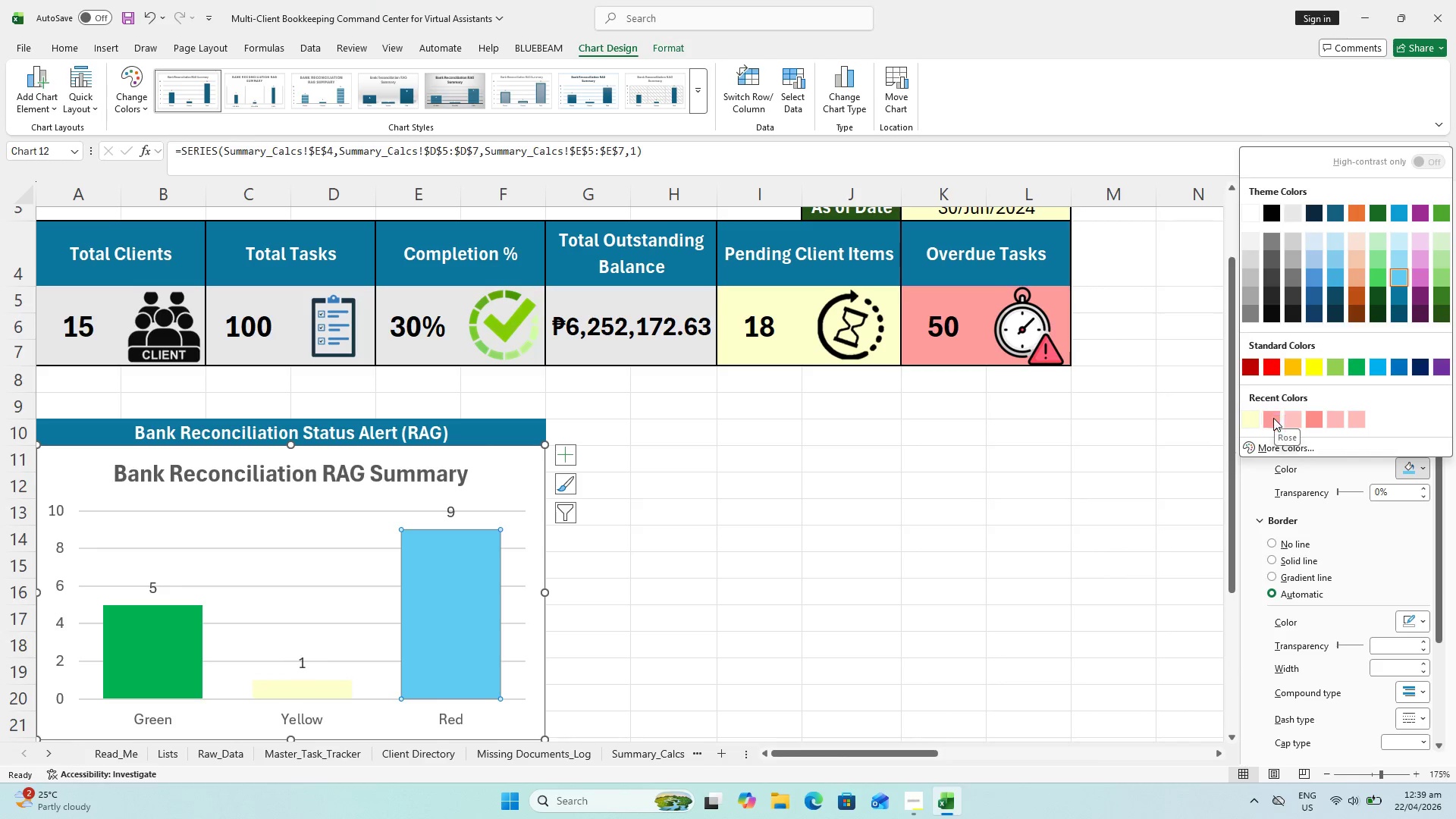 
left_click([1272, 419])
 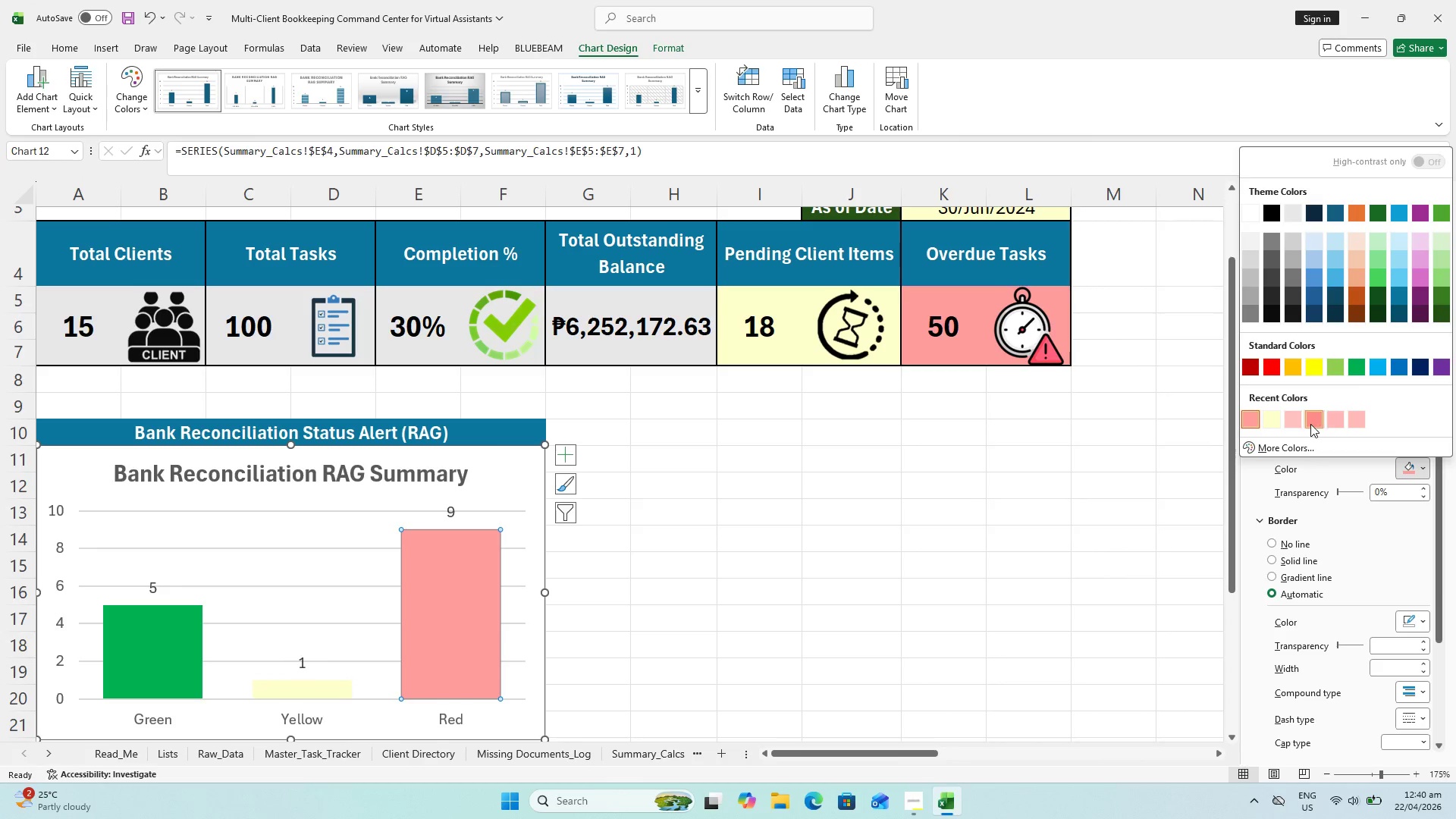 
wait(5.86)
 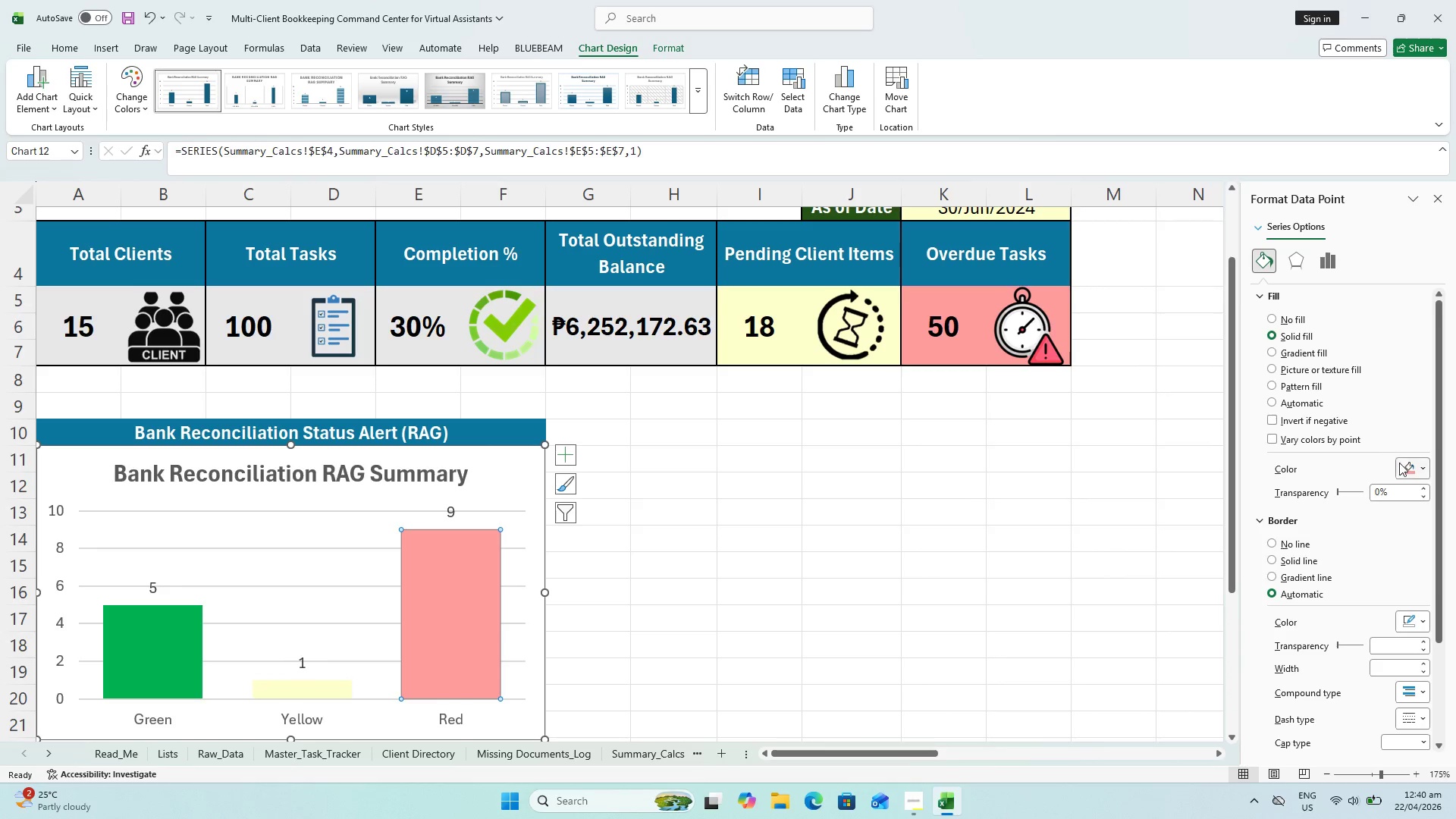 
left_click_drag(start_coordinate=[791, 586], to_coordinate=[792, 581])
 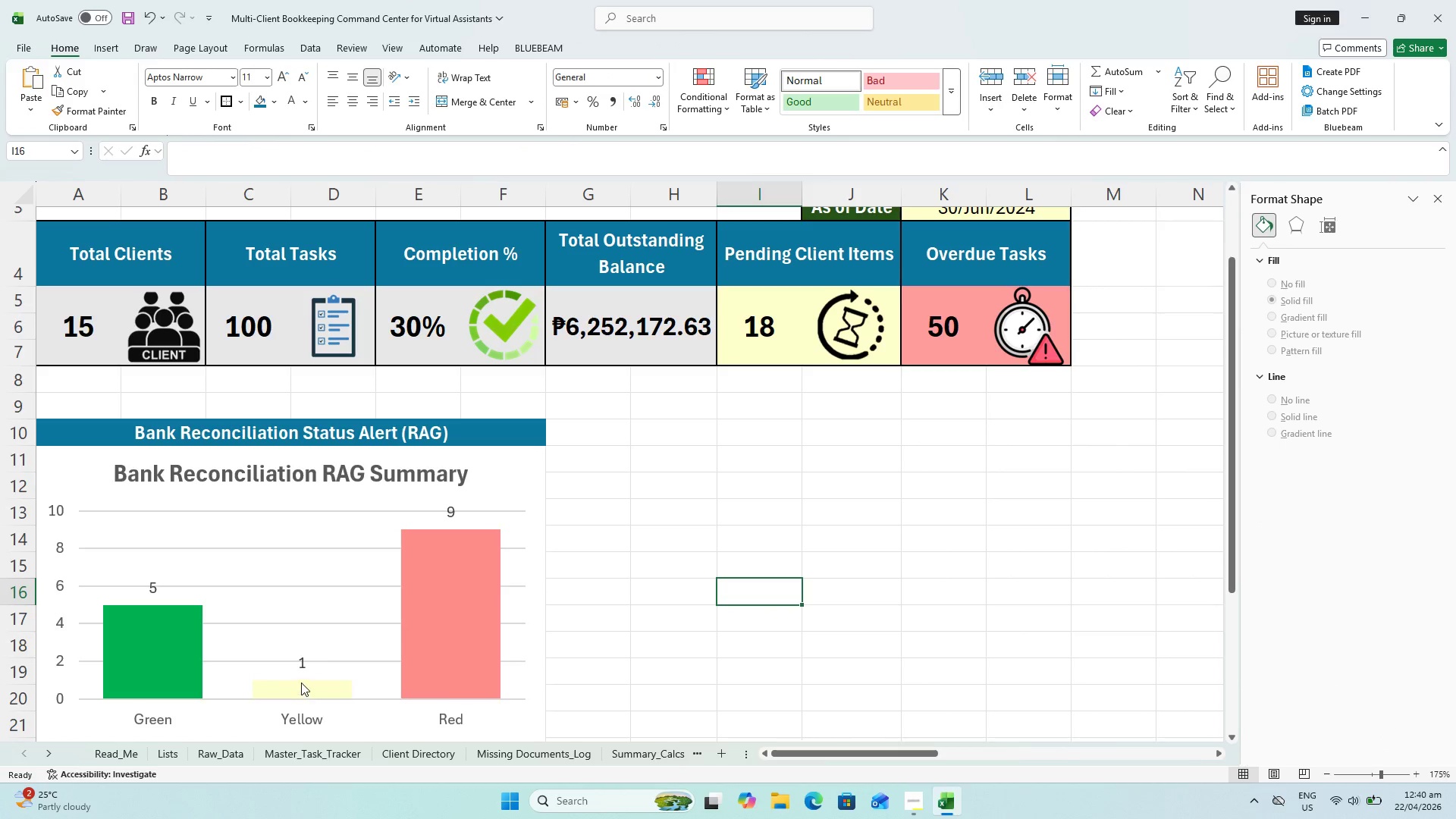 
key(Control+S)
 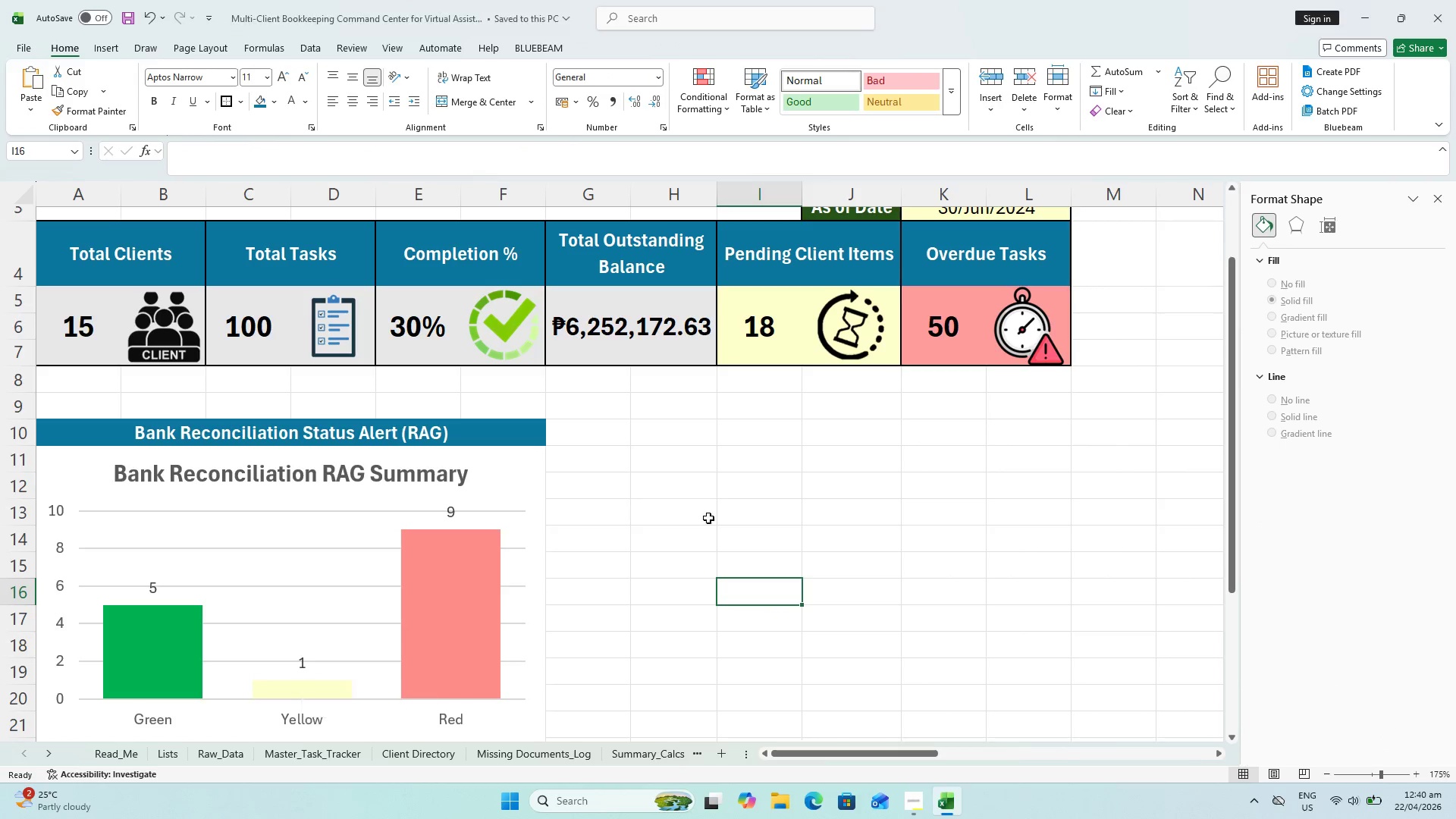 
left_click_drag(start_coordinate=[799, 535], to_coordinate=[805, 528])
 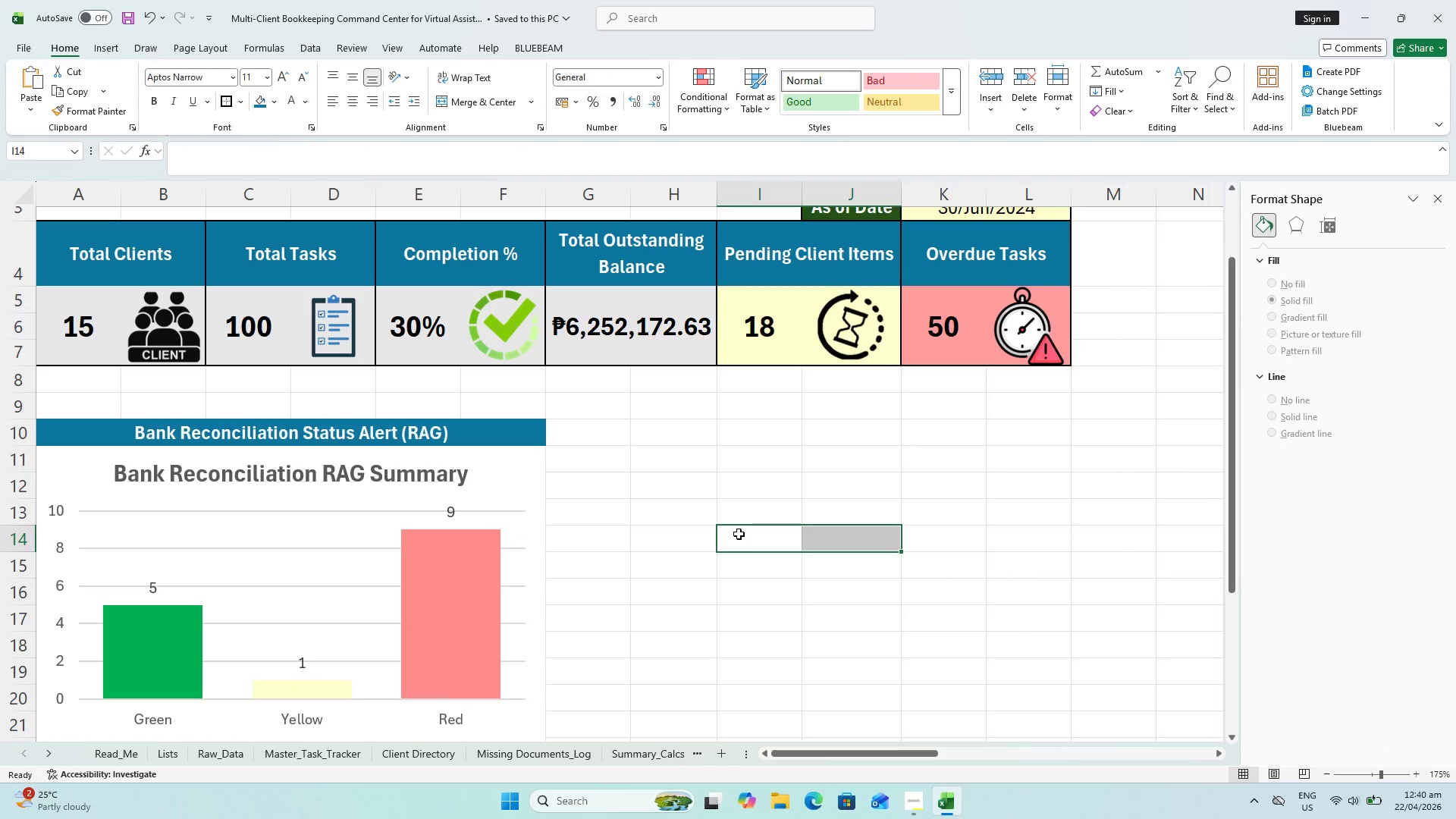 
wait(6.25)
 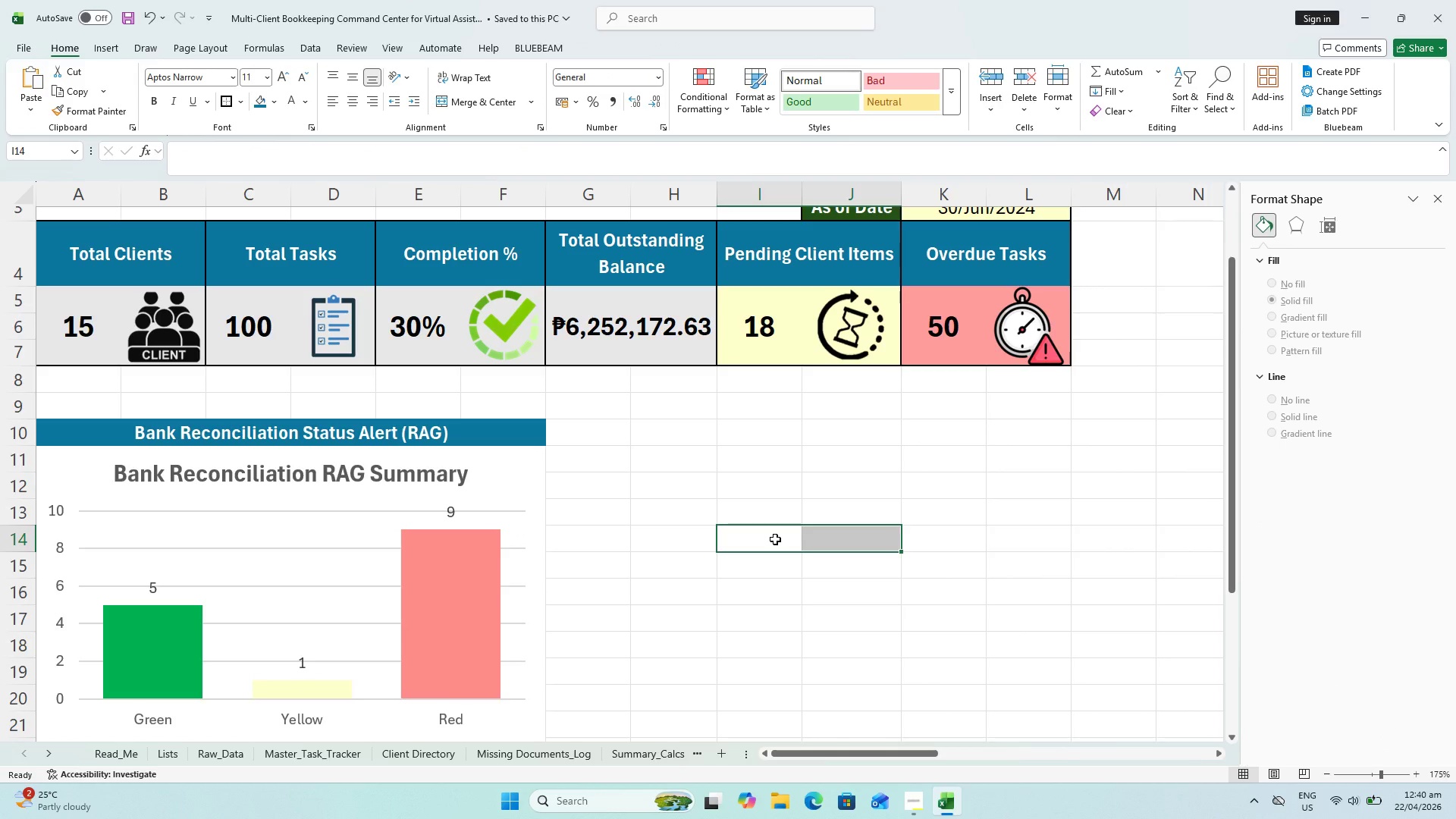 
key(Control+ControlLeft)
 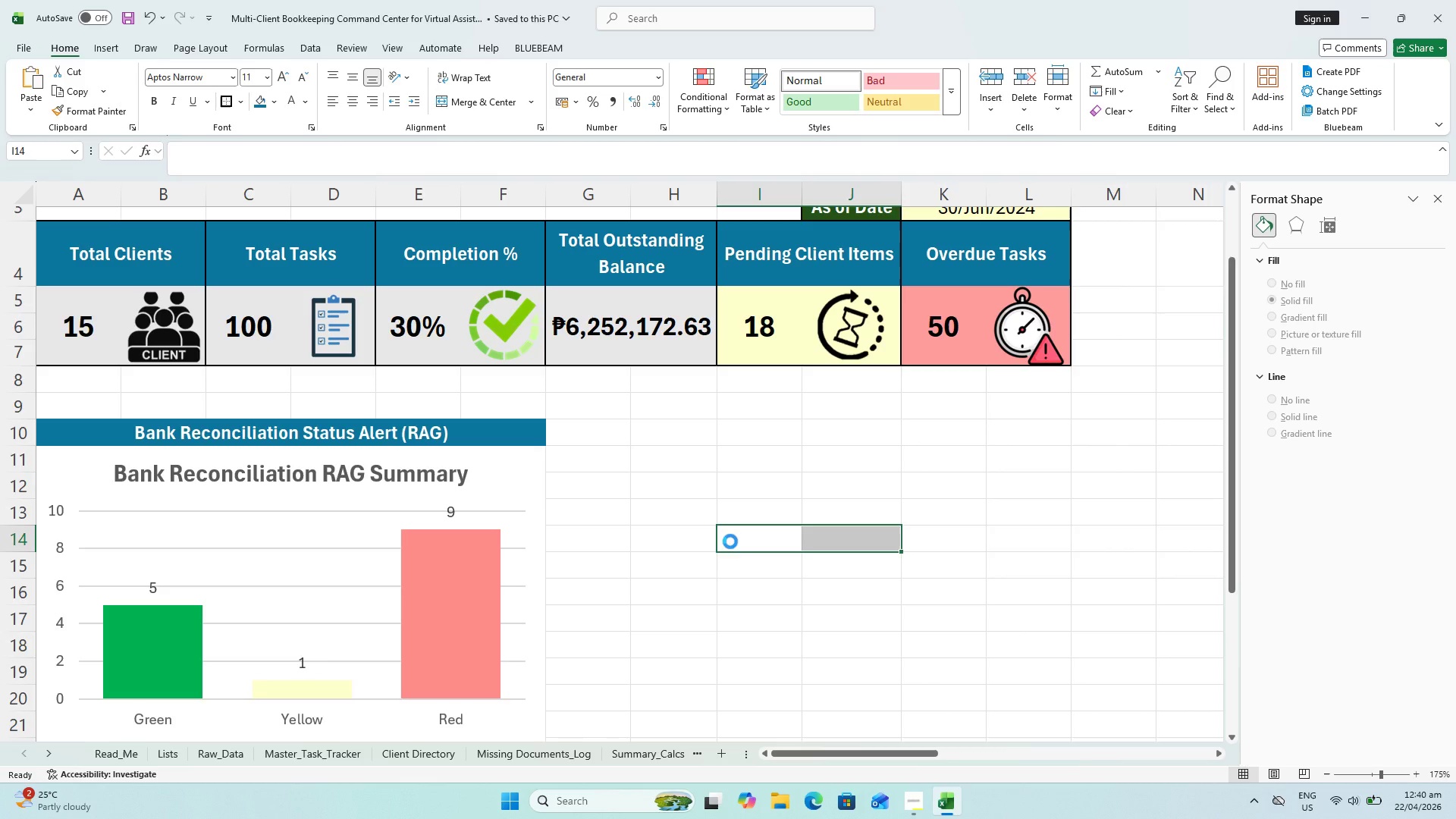 
key(Control+S)
 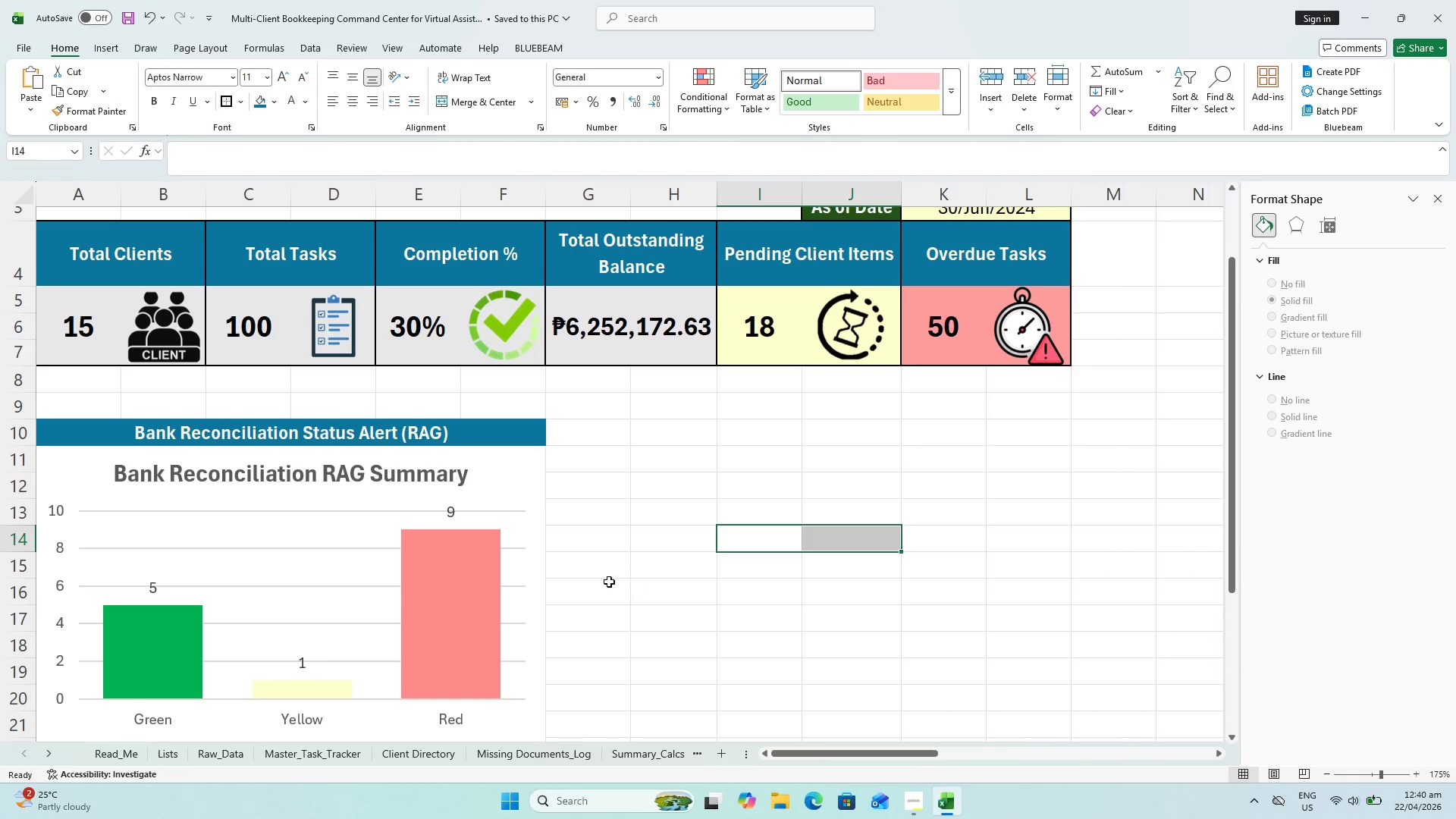 
wait(13.23)
 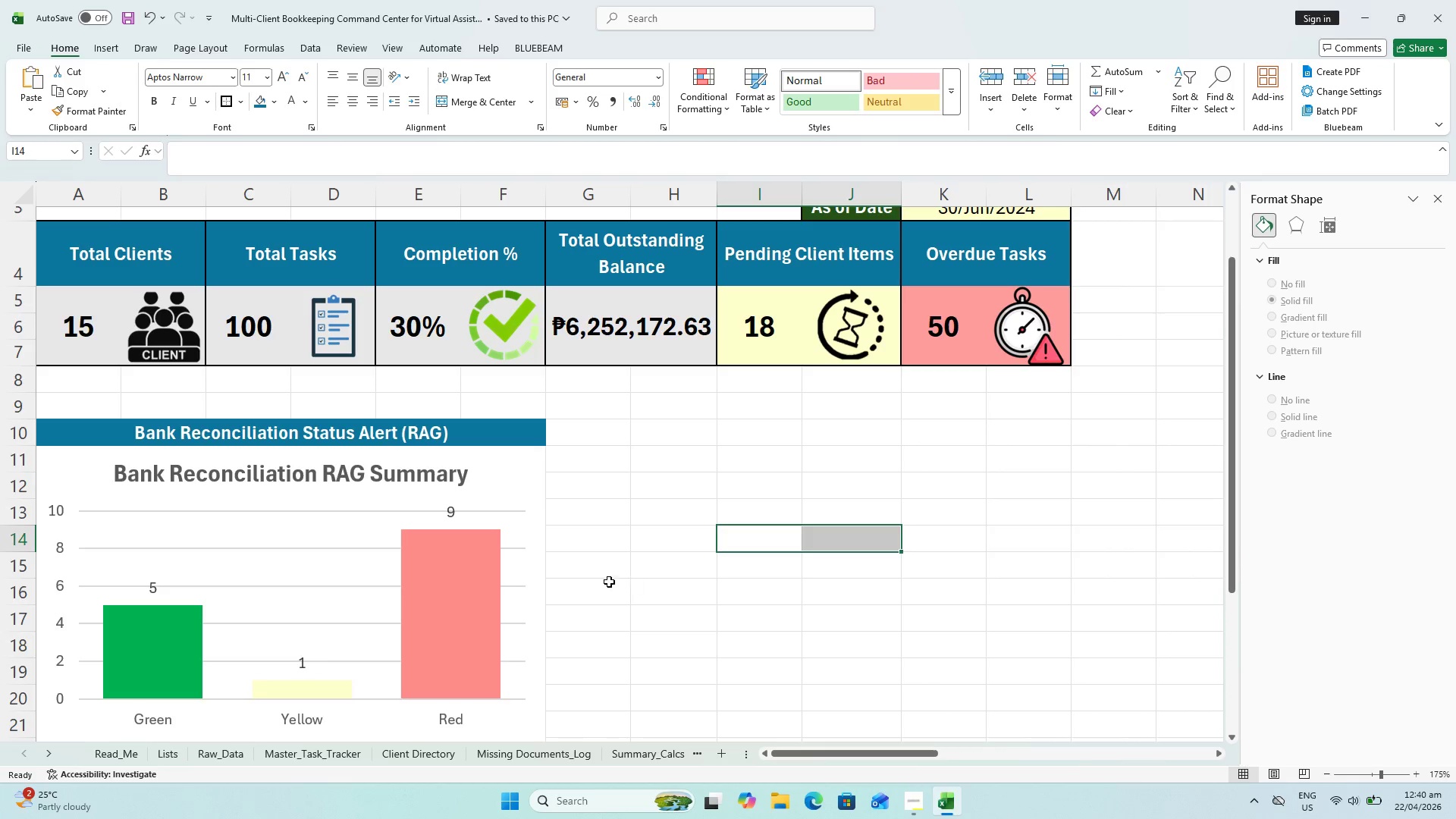 
left_click([519, 598])
 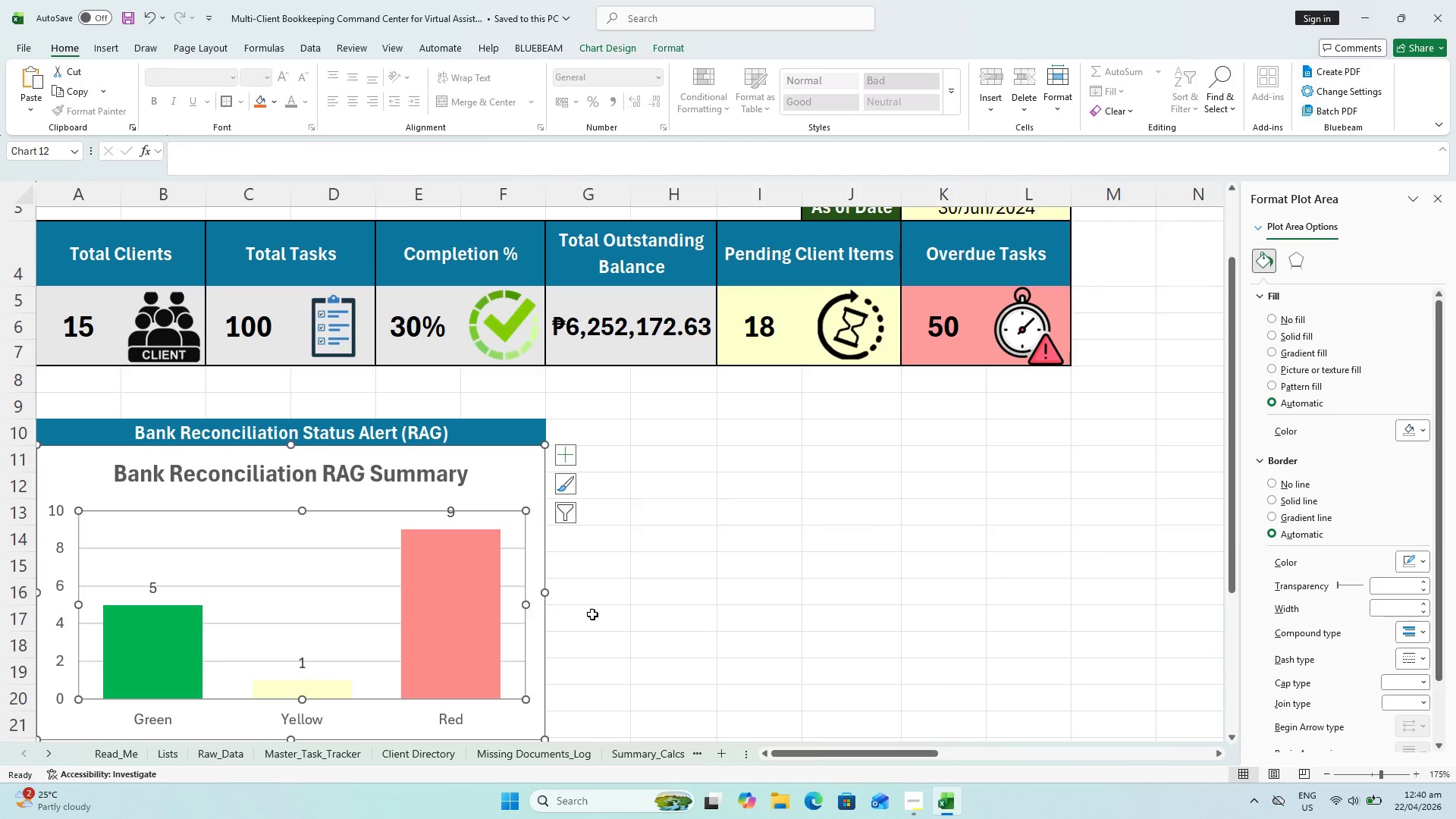 
scroll: coordinate [117, 694], scroll_direction: down, amount: 2.0
 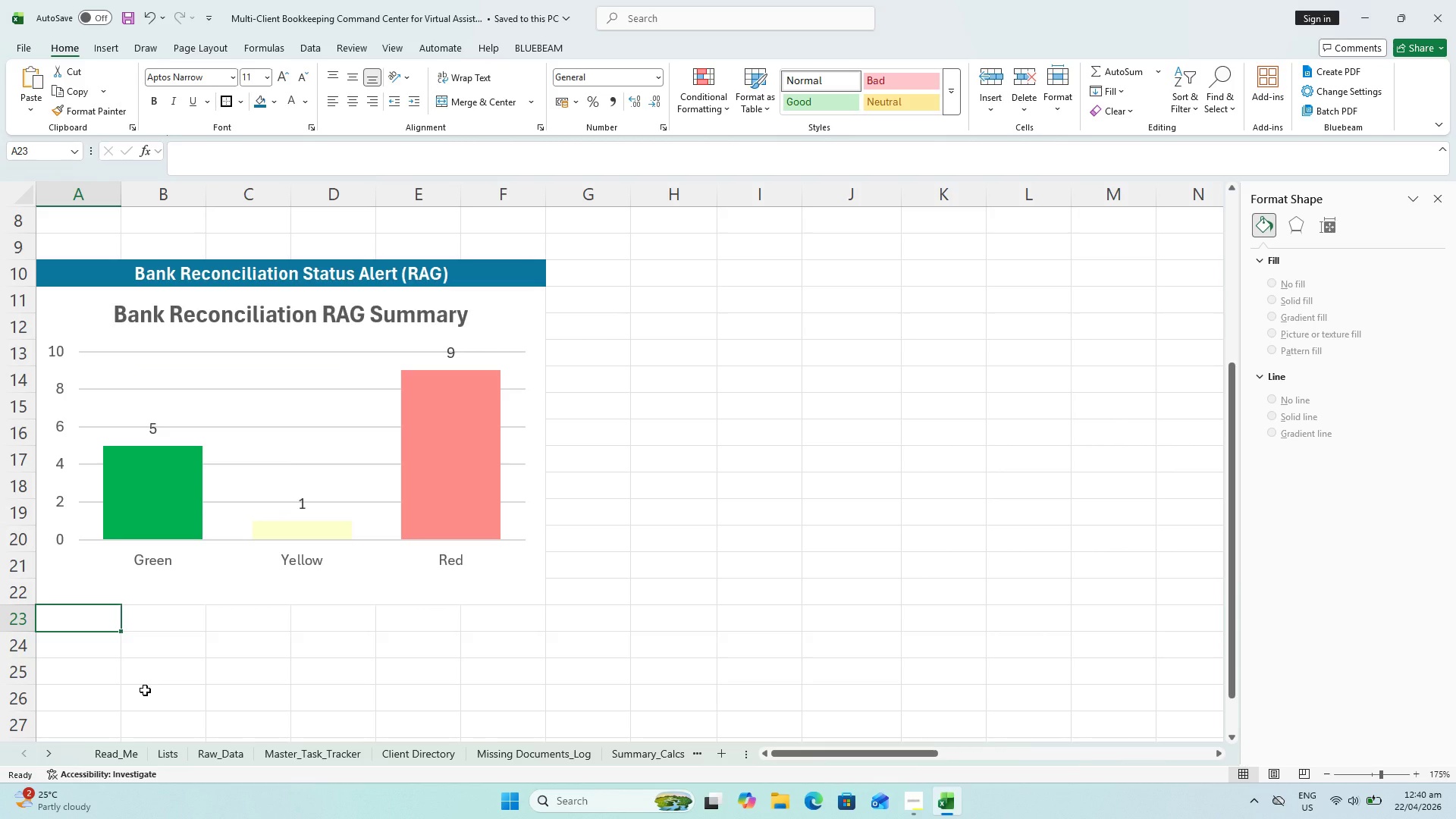 
type(Green = Completed reconciliations)
 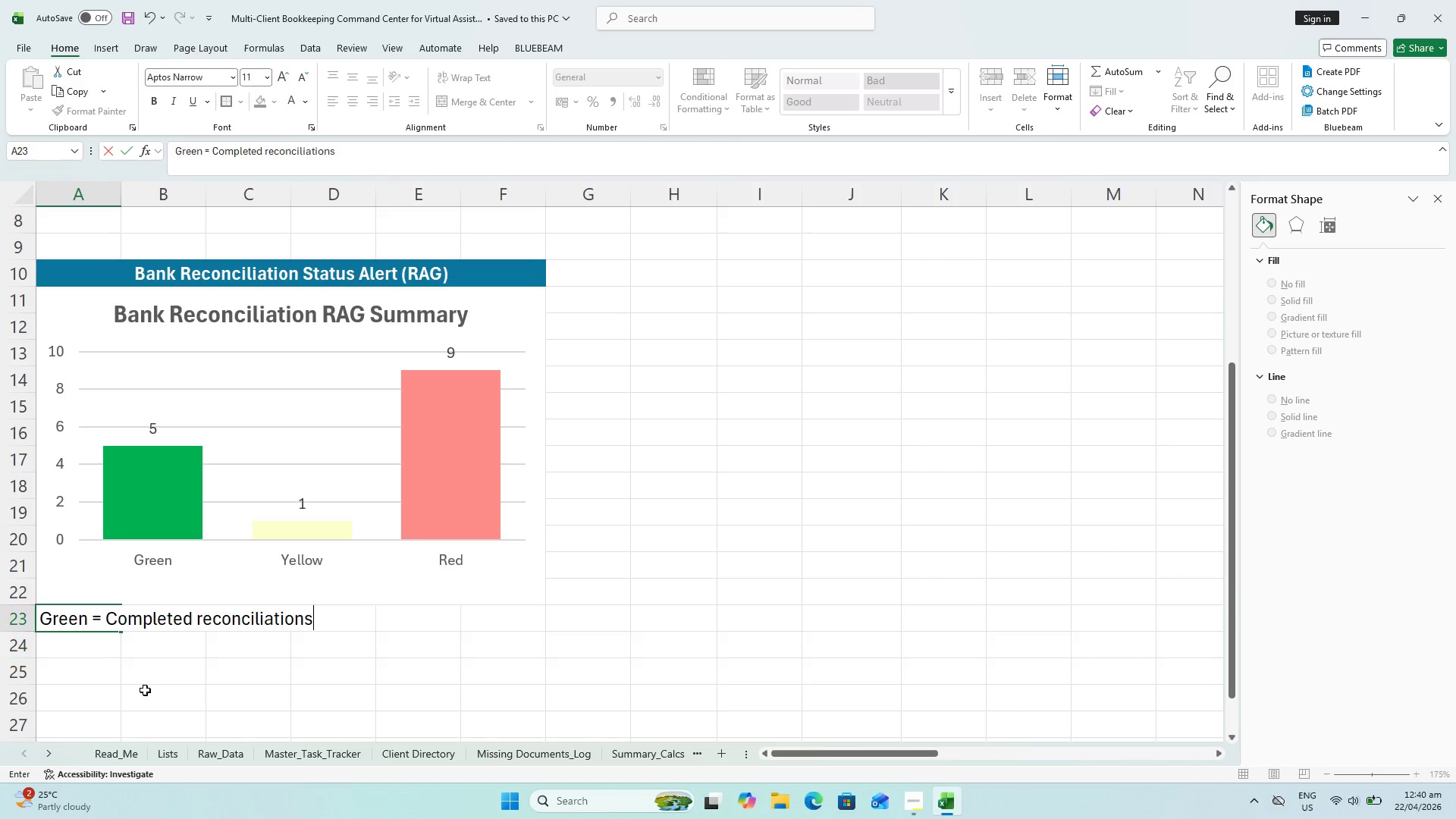 
key(Enter)
 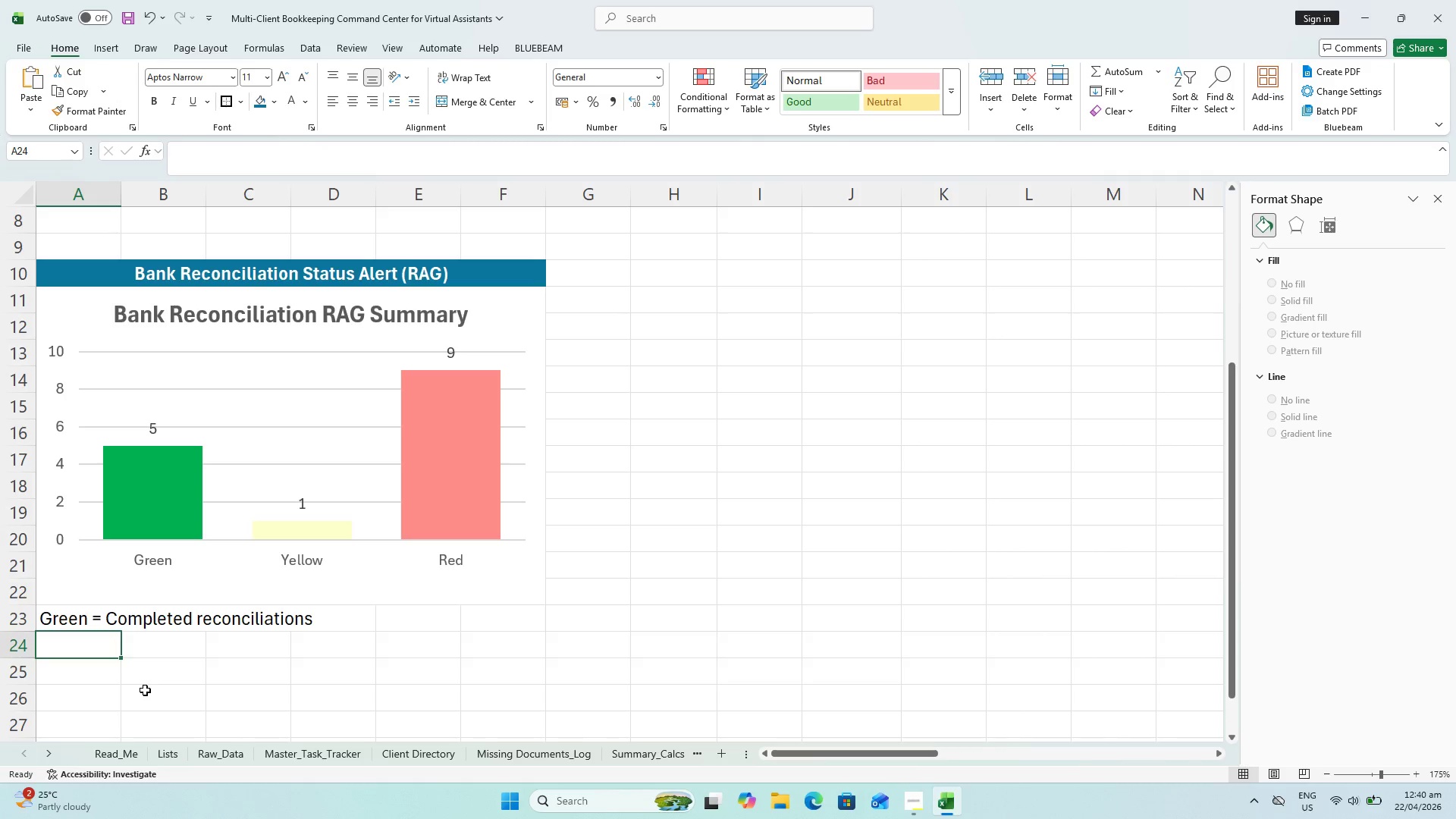 
type(Yellow = Upcoming / not yet completed)
 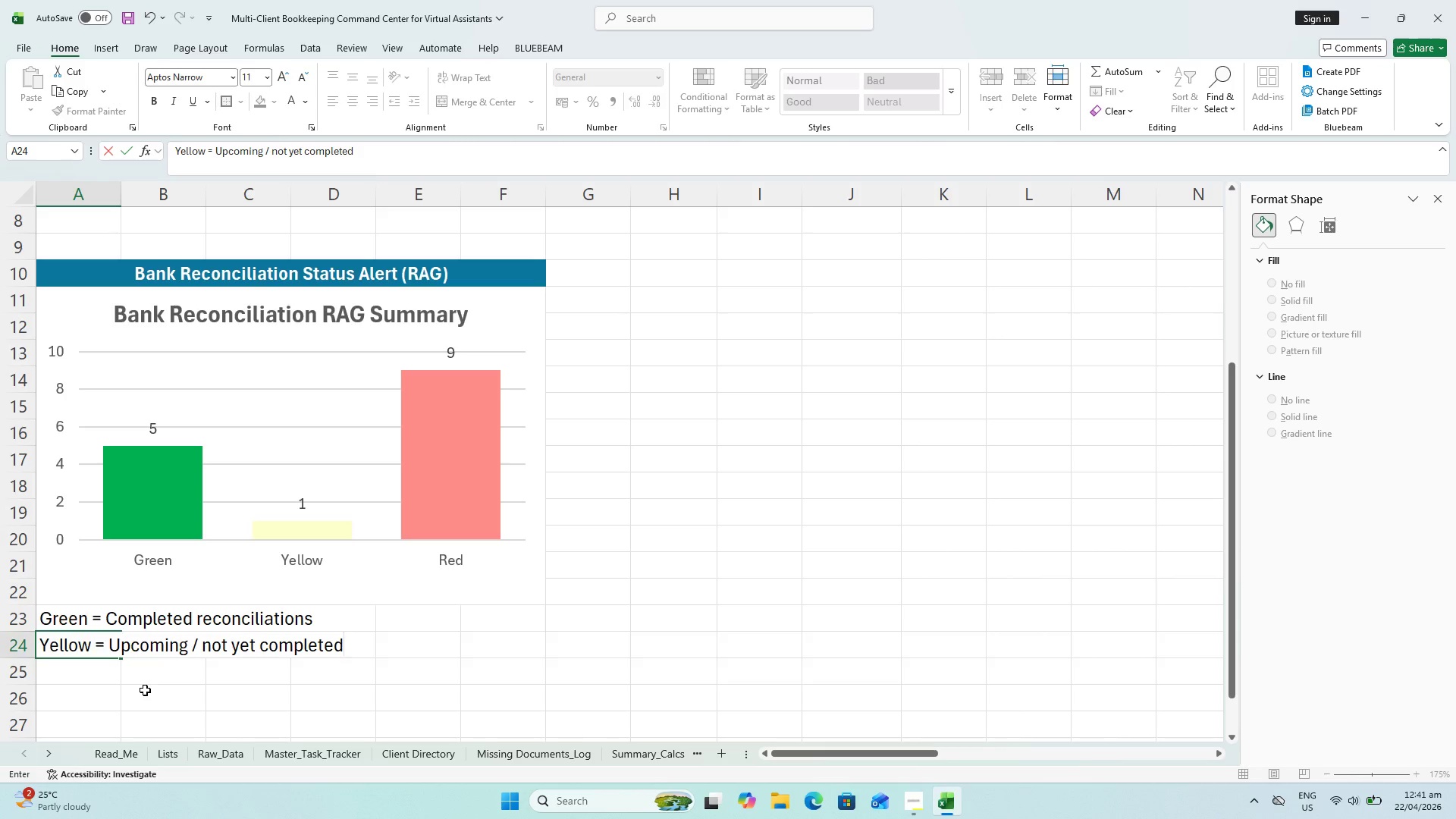 
key(Enter)
 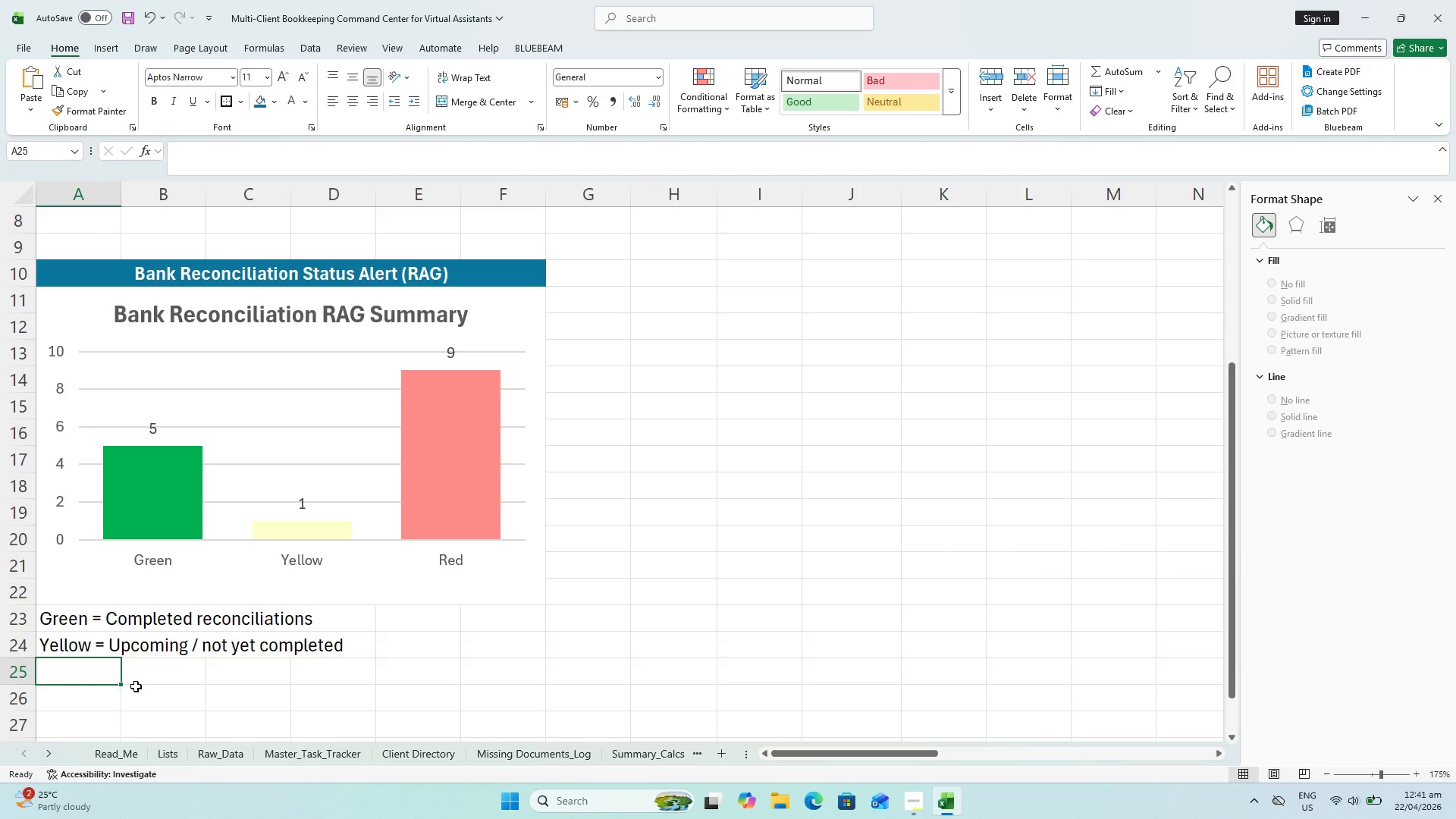 
type(Red = Overdue / not completed)
 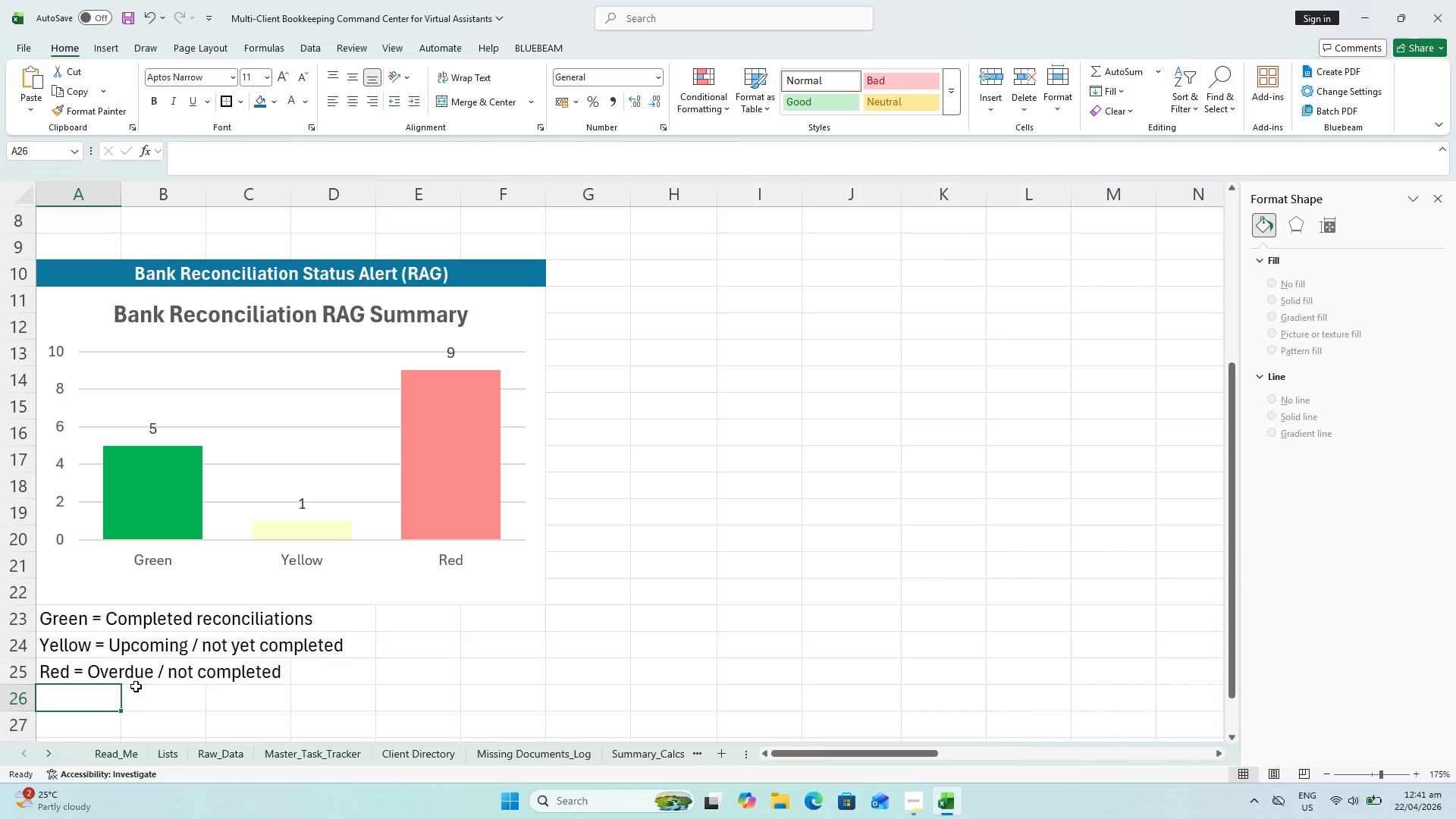 
 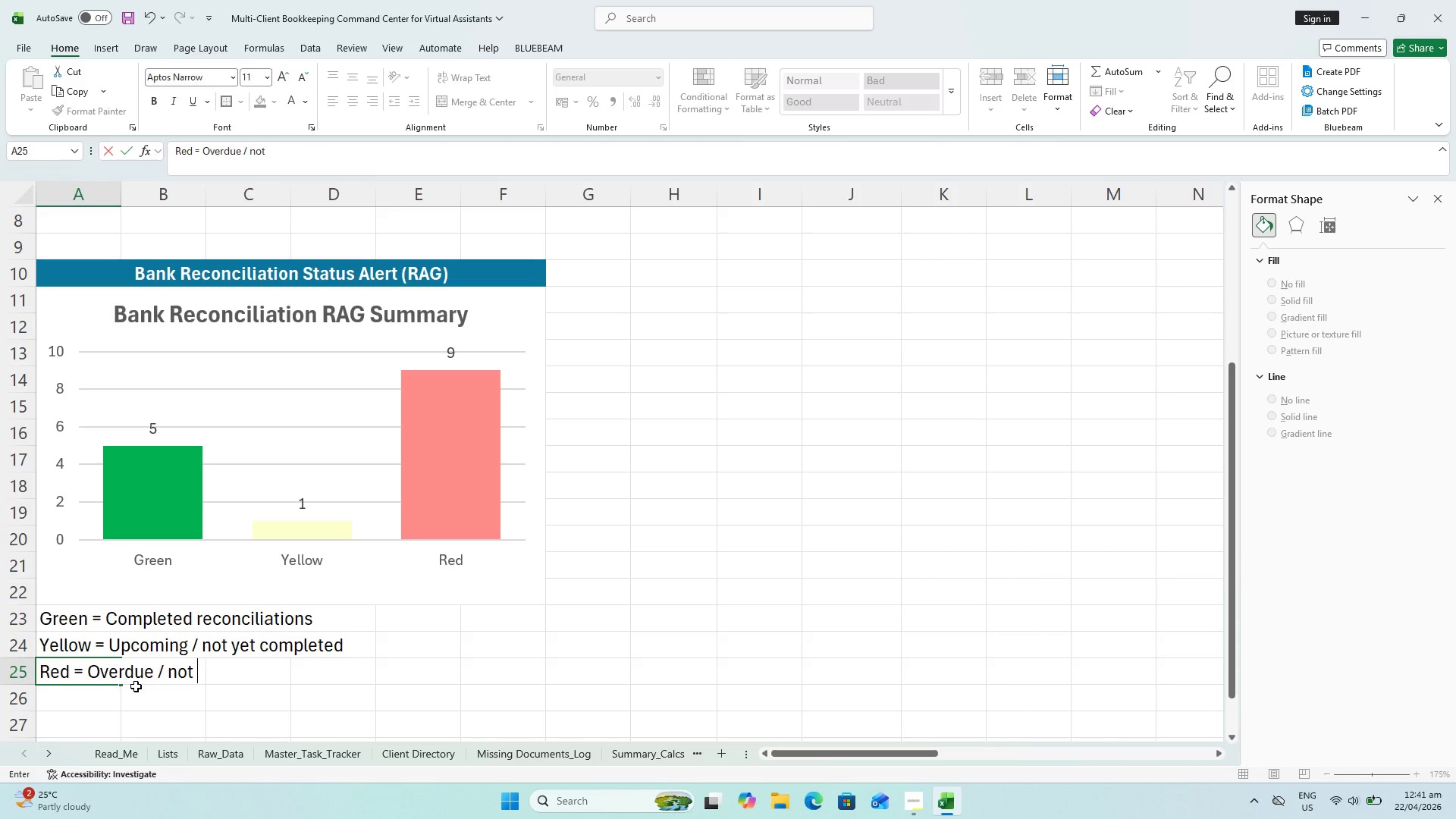 
key(Enter)
 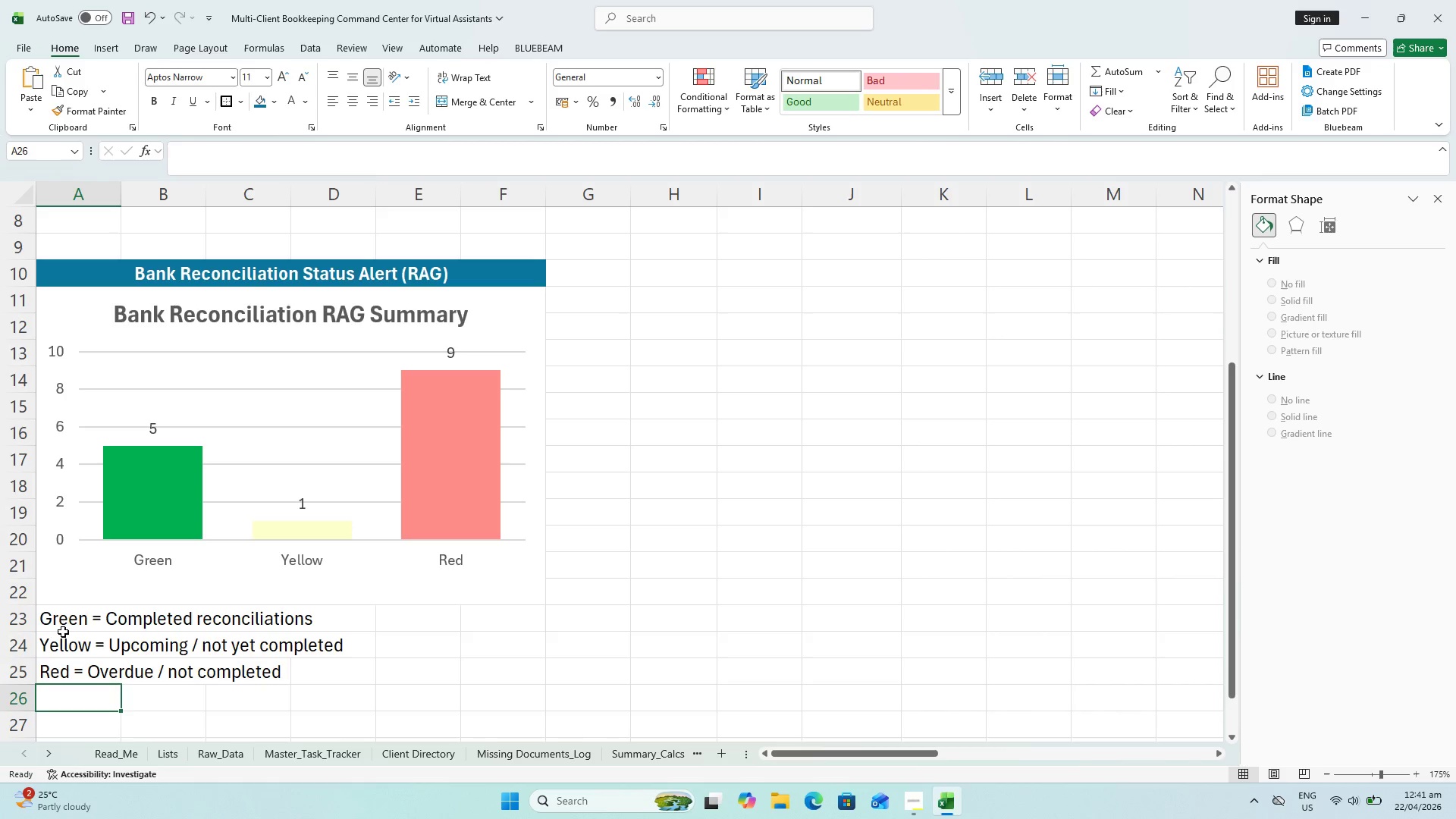 
left_click_drag(start_coordinate=[59, 616], to_coordinate=[337, 667])
 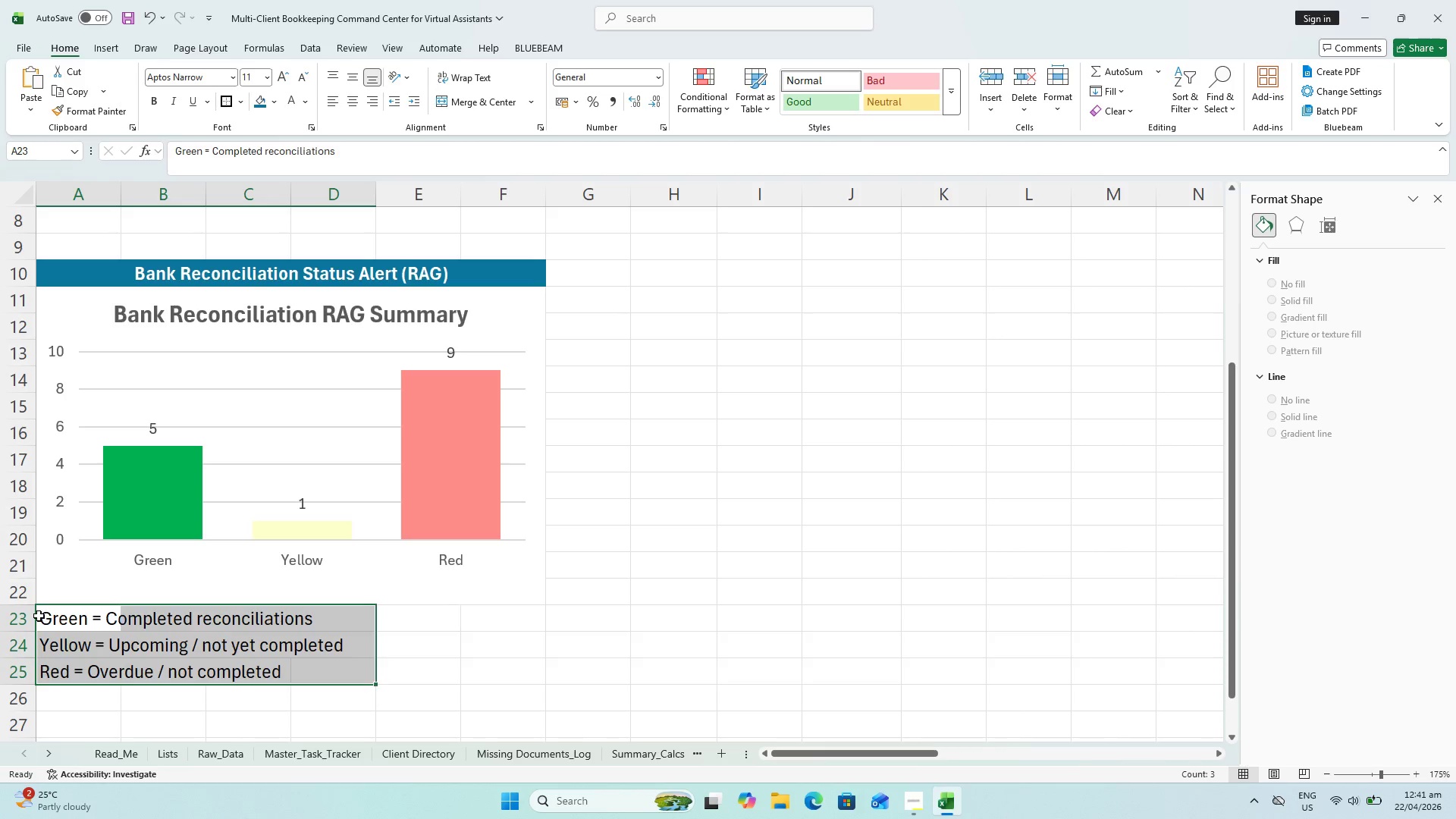 
left_click_drag(start_coordinate=[46, 619], to_coordinate=[516, 671])
 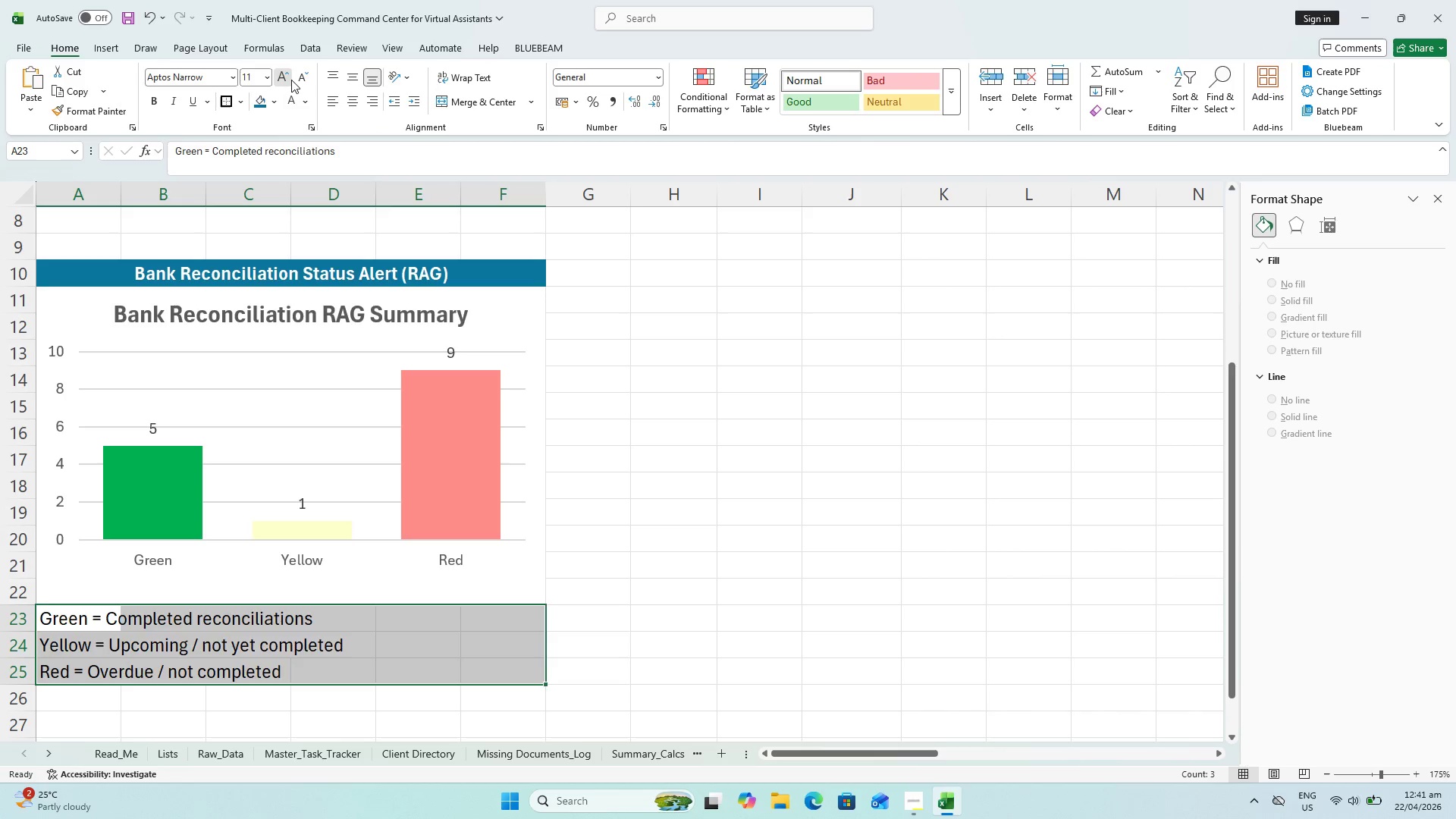 
double_click([298, 80])
 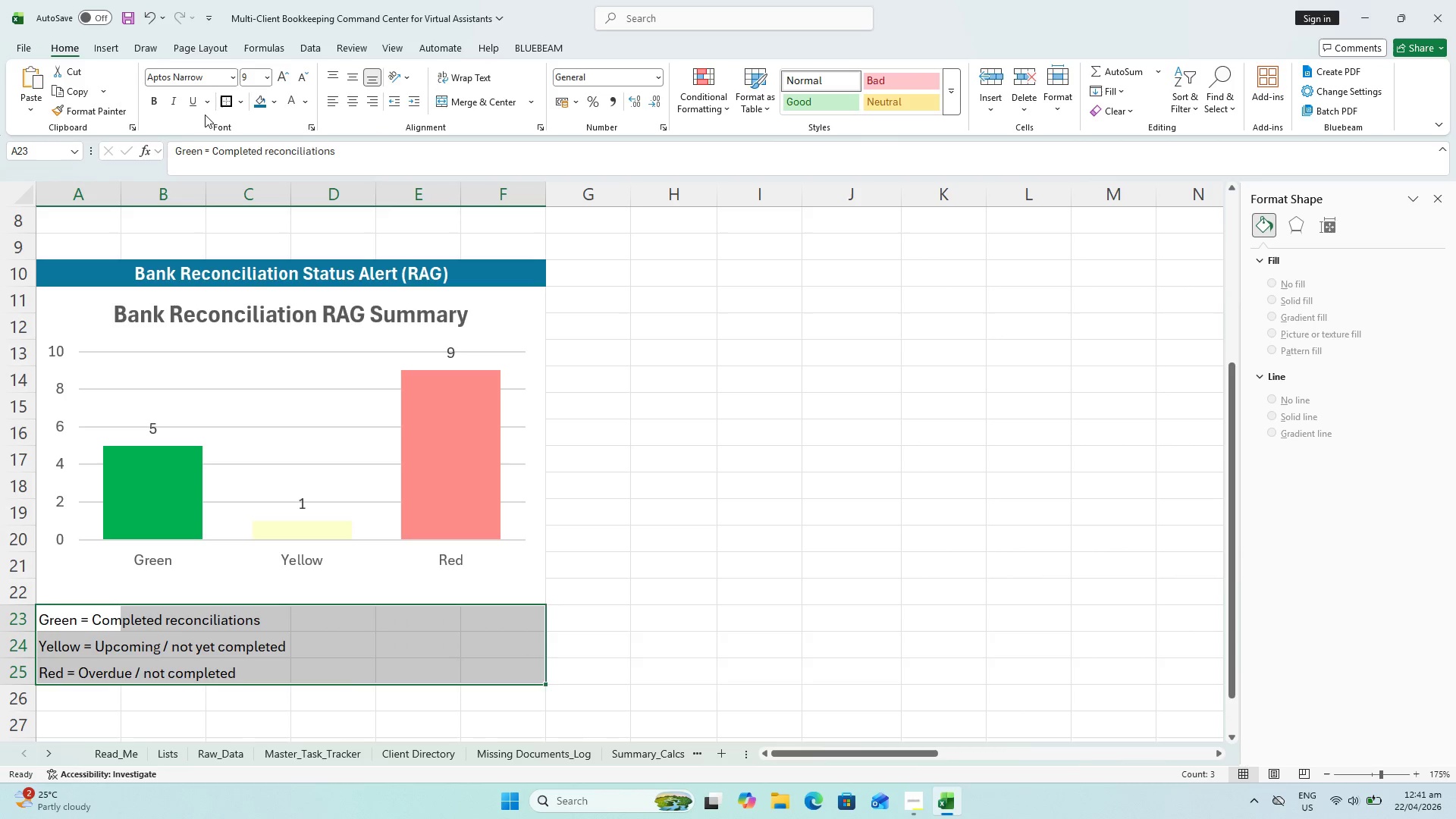 
left_click([176, 105])
 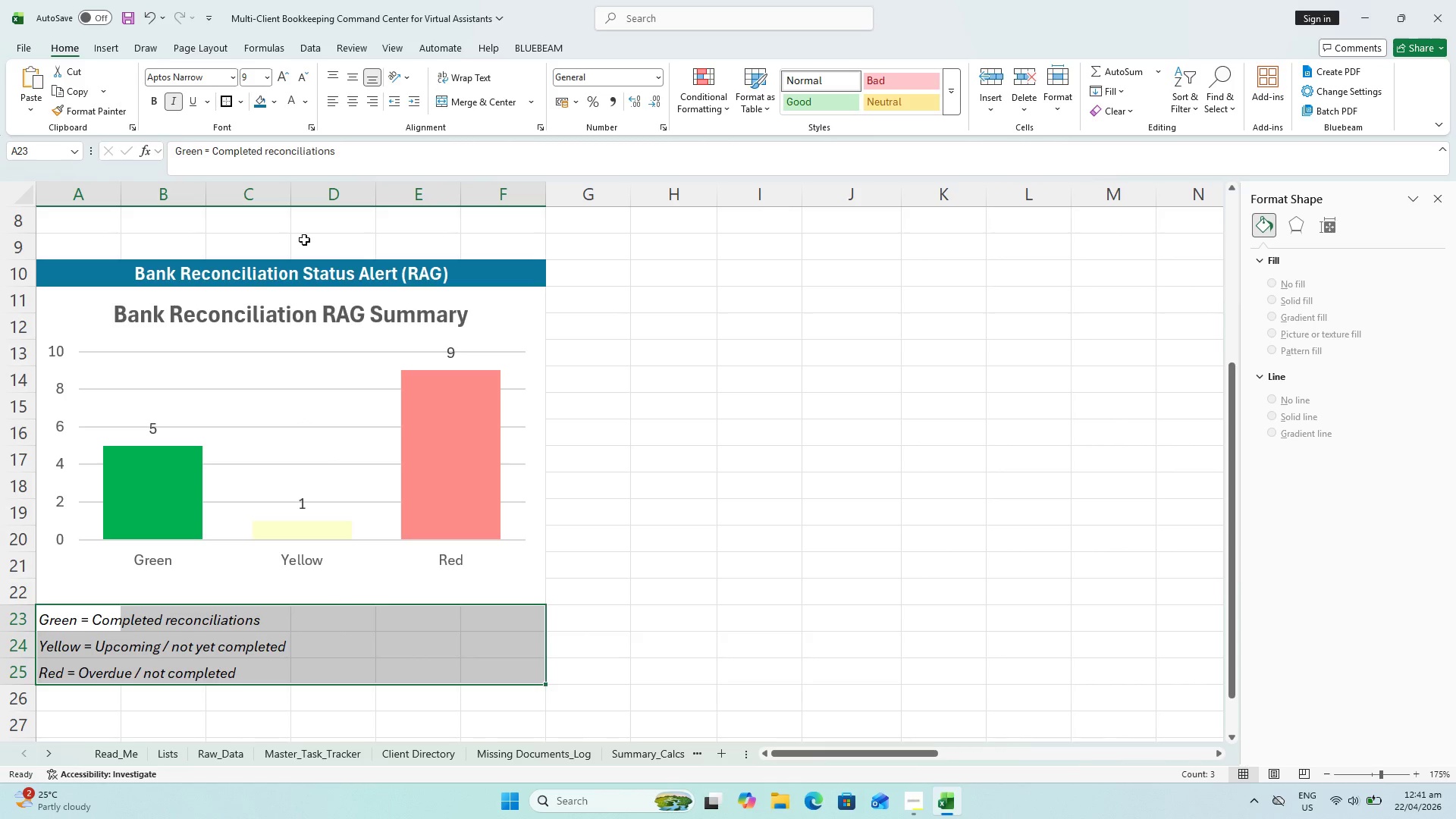 
left_click([304, 113])
 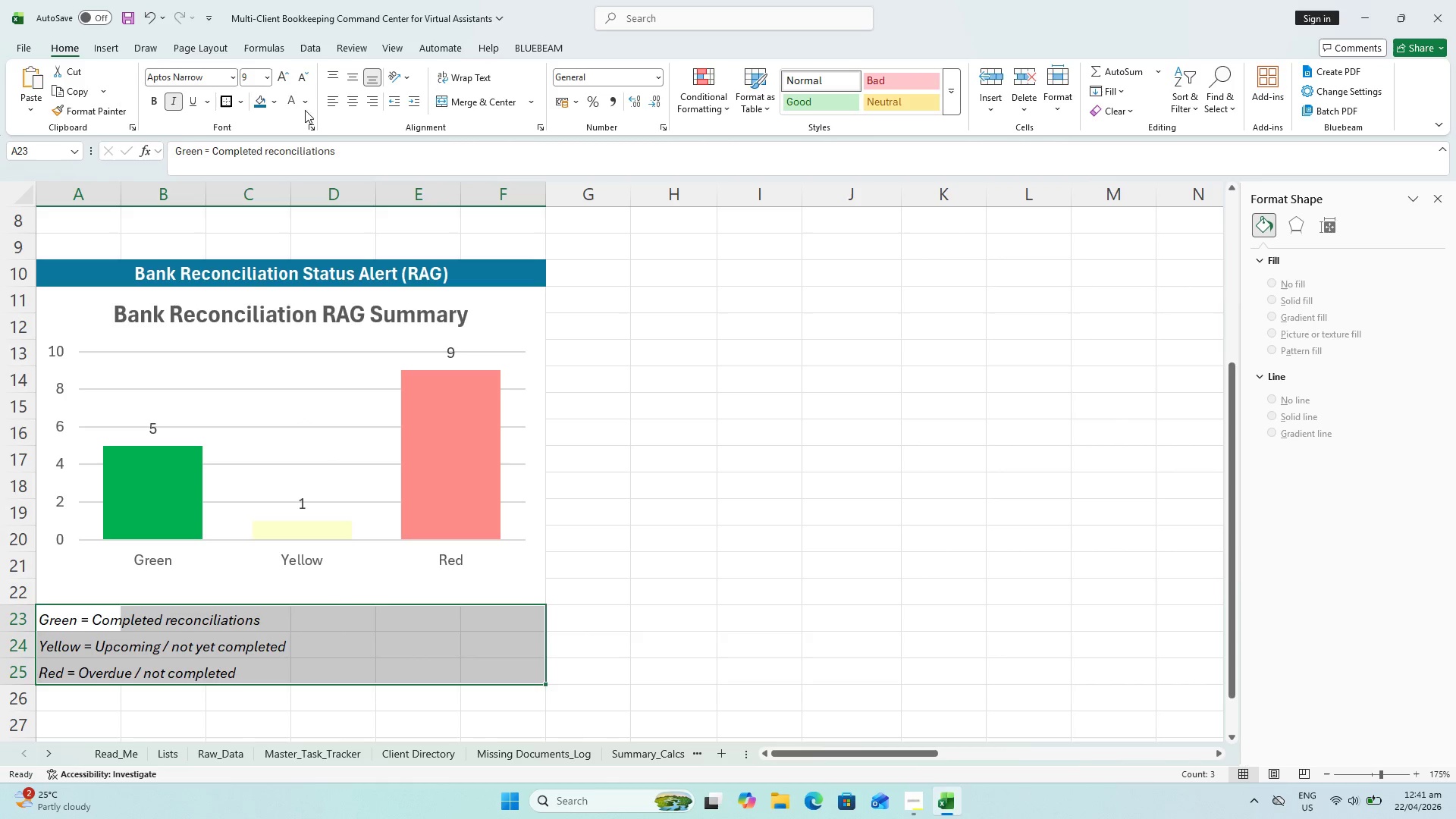 
left_click([311, 89])
 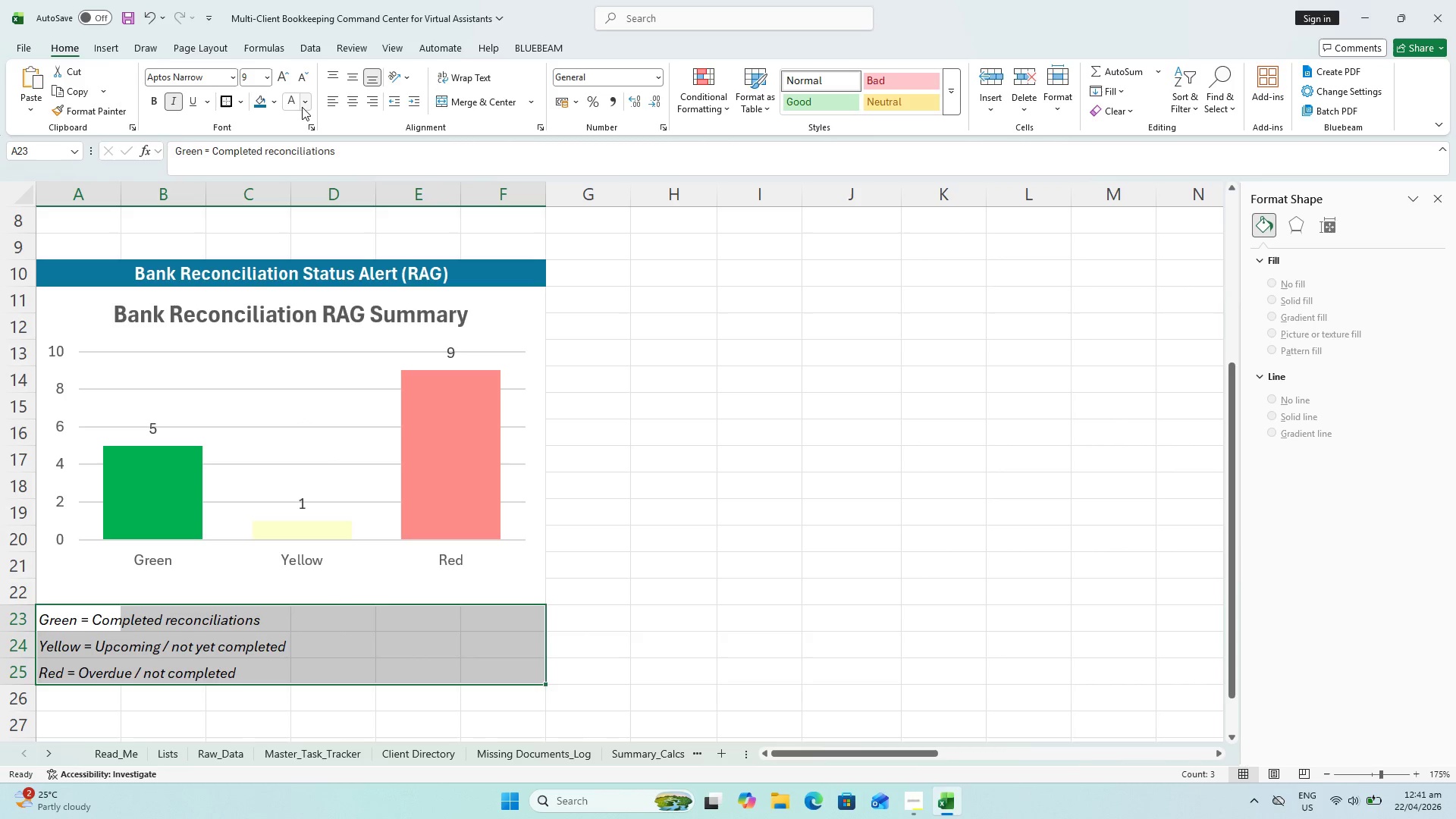 
left_click([305, 101])
 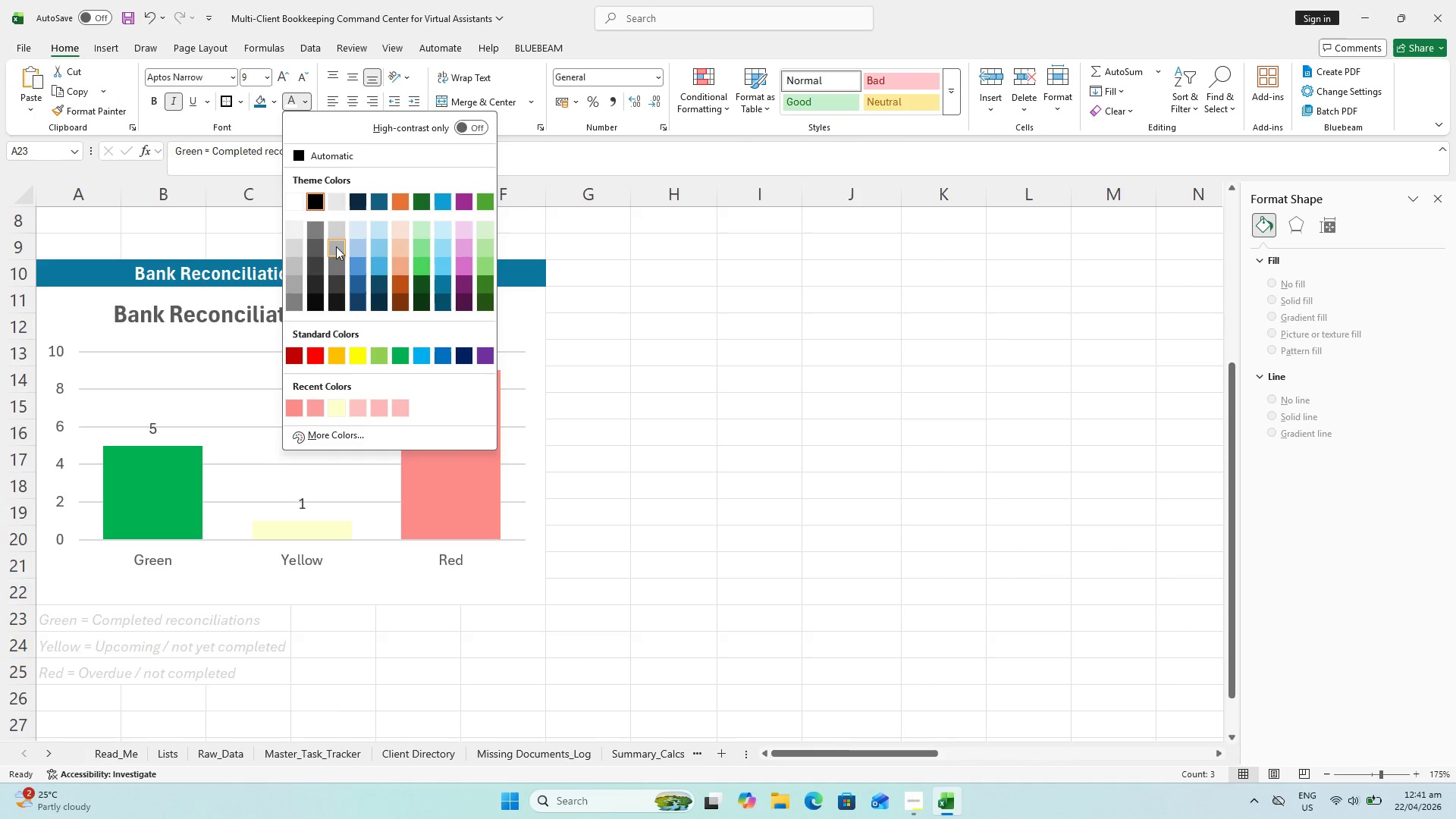 
left_click_drag(start_coordinate=[336, 250], to_coordinate=[344, 271])
 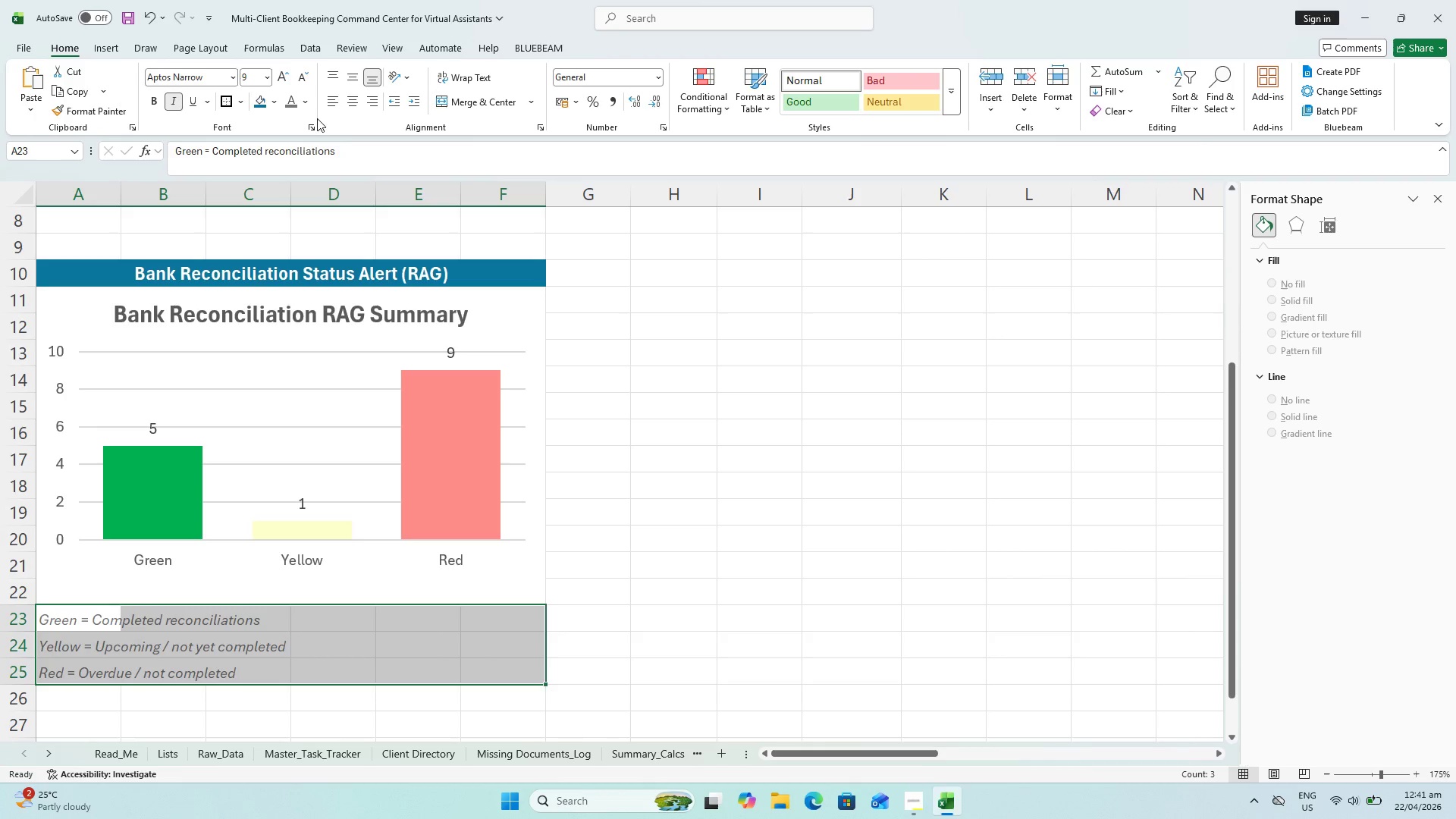 
left_click([308, 108])
 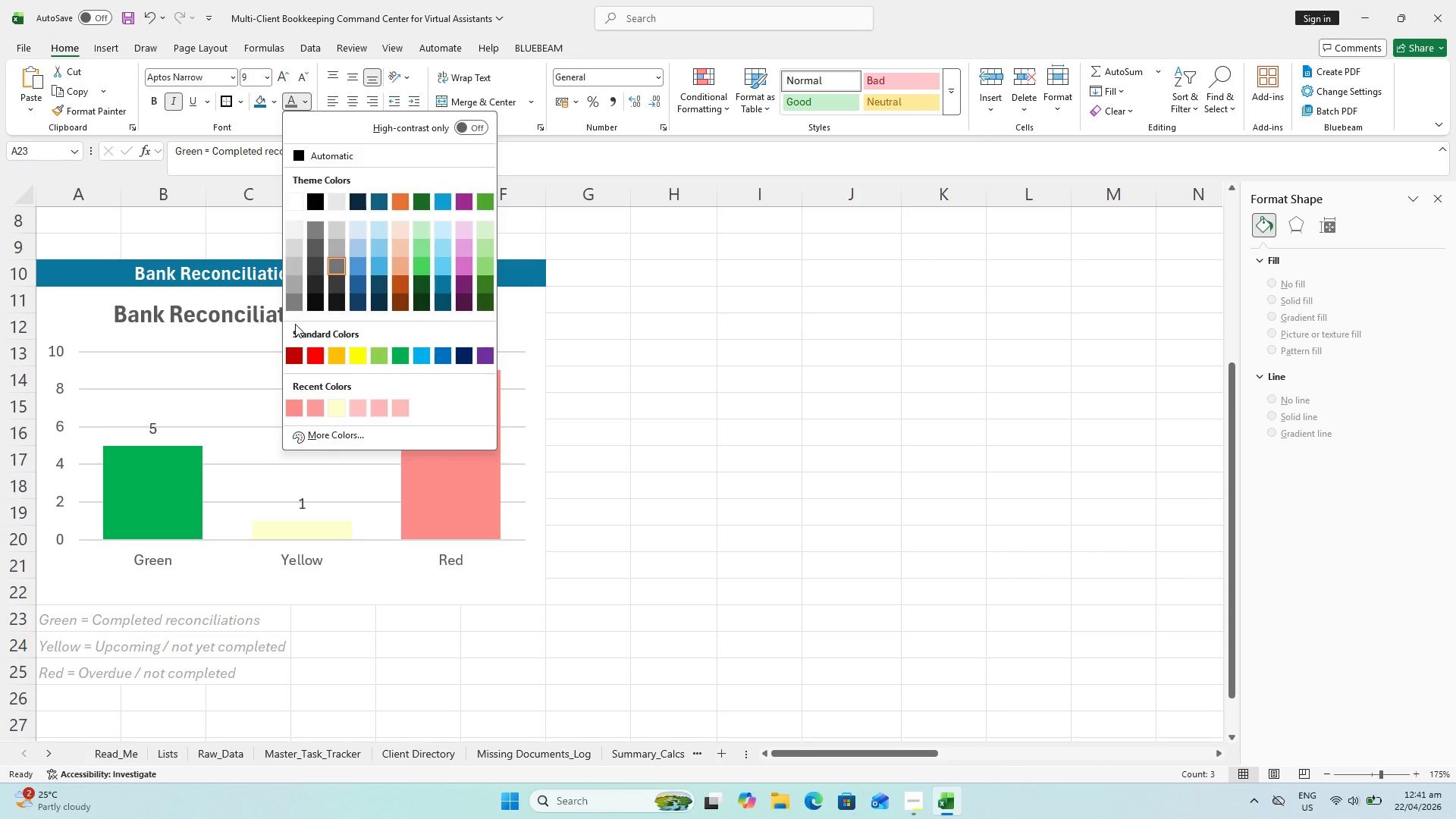 
mouse_move([310, 300])
 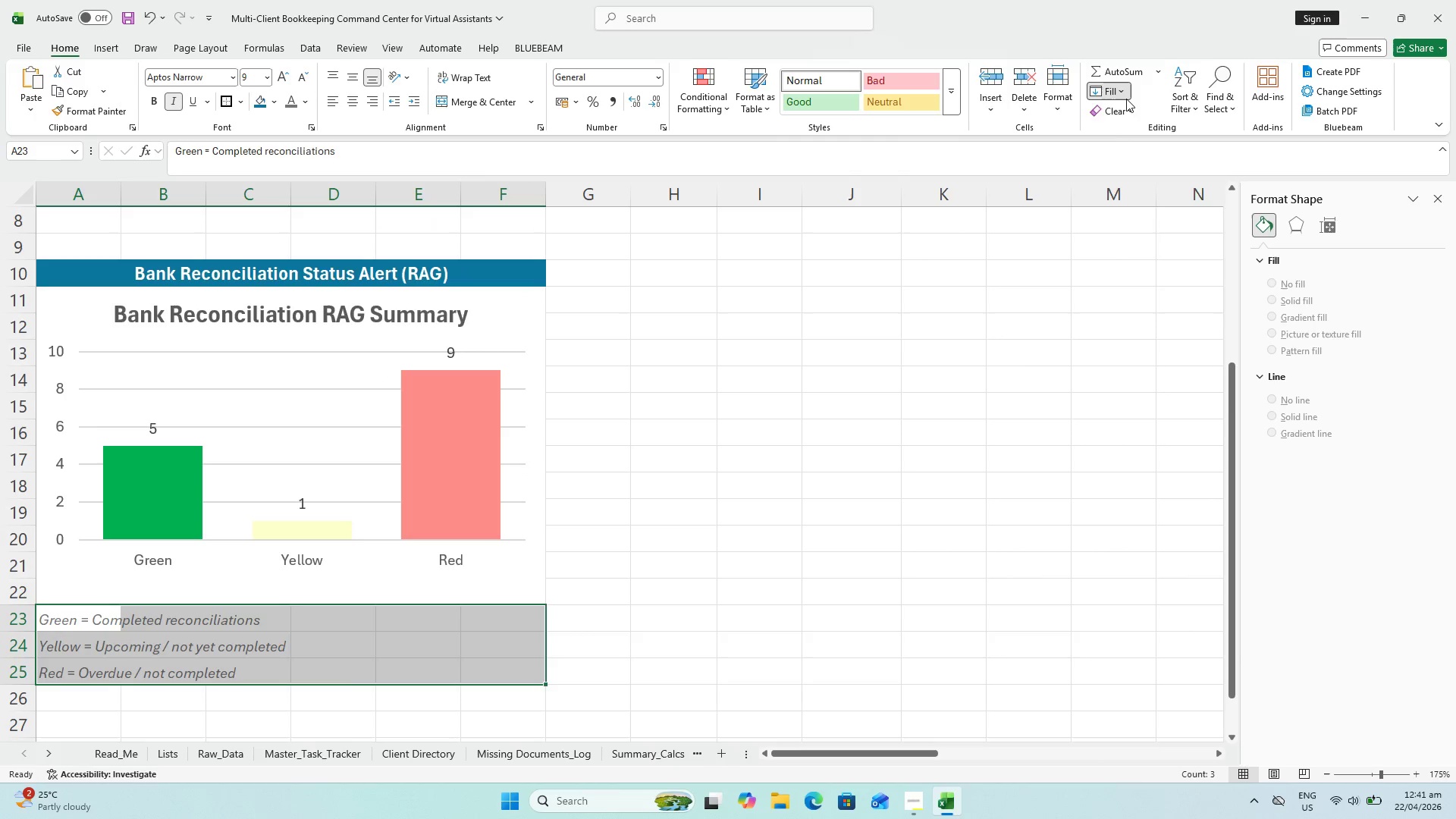 
left_click([1141, 243])
 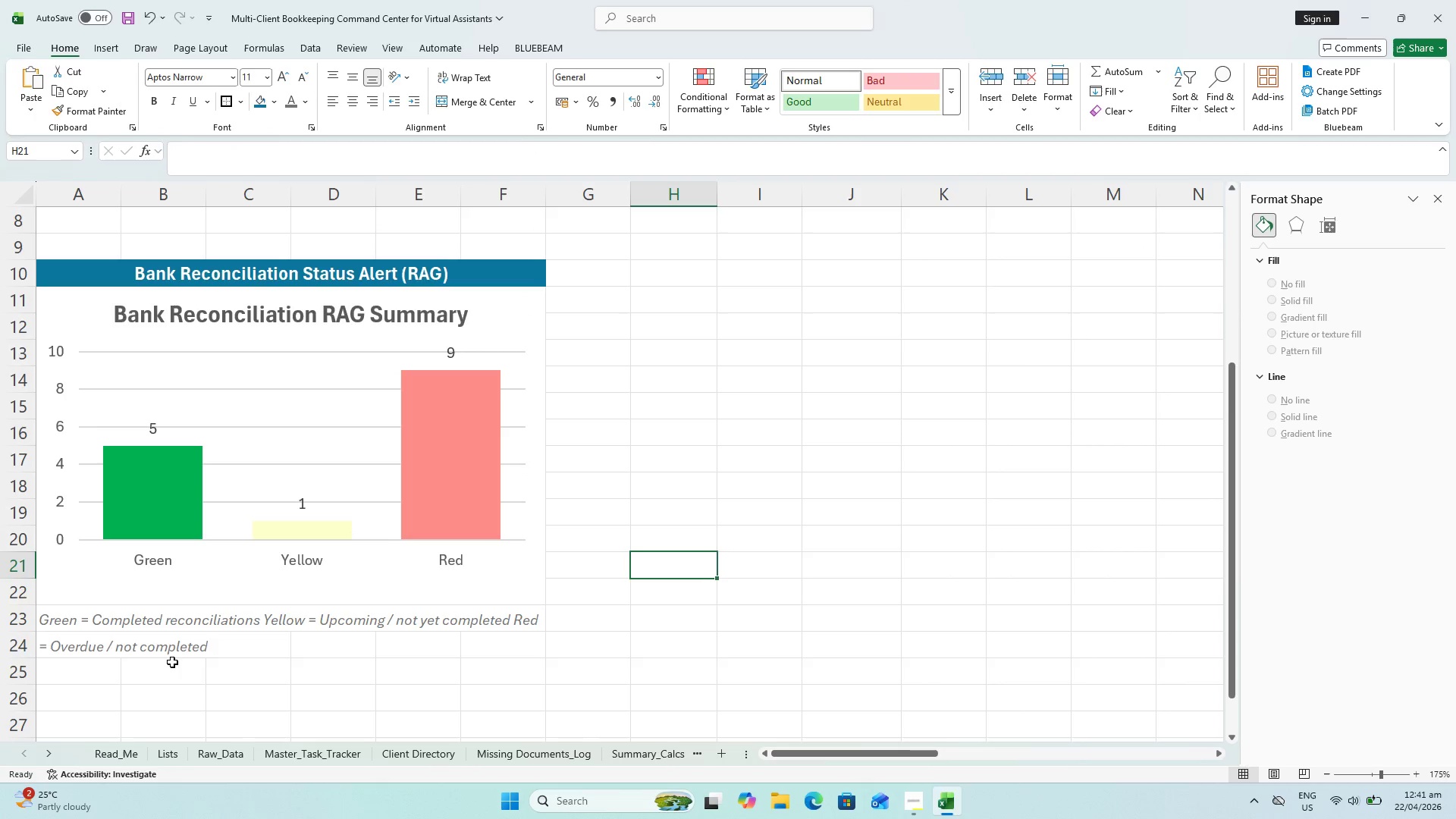 
left_click_drag(start_coordinate=[62, 618], to_coordinate=[512, 643])
 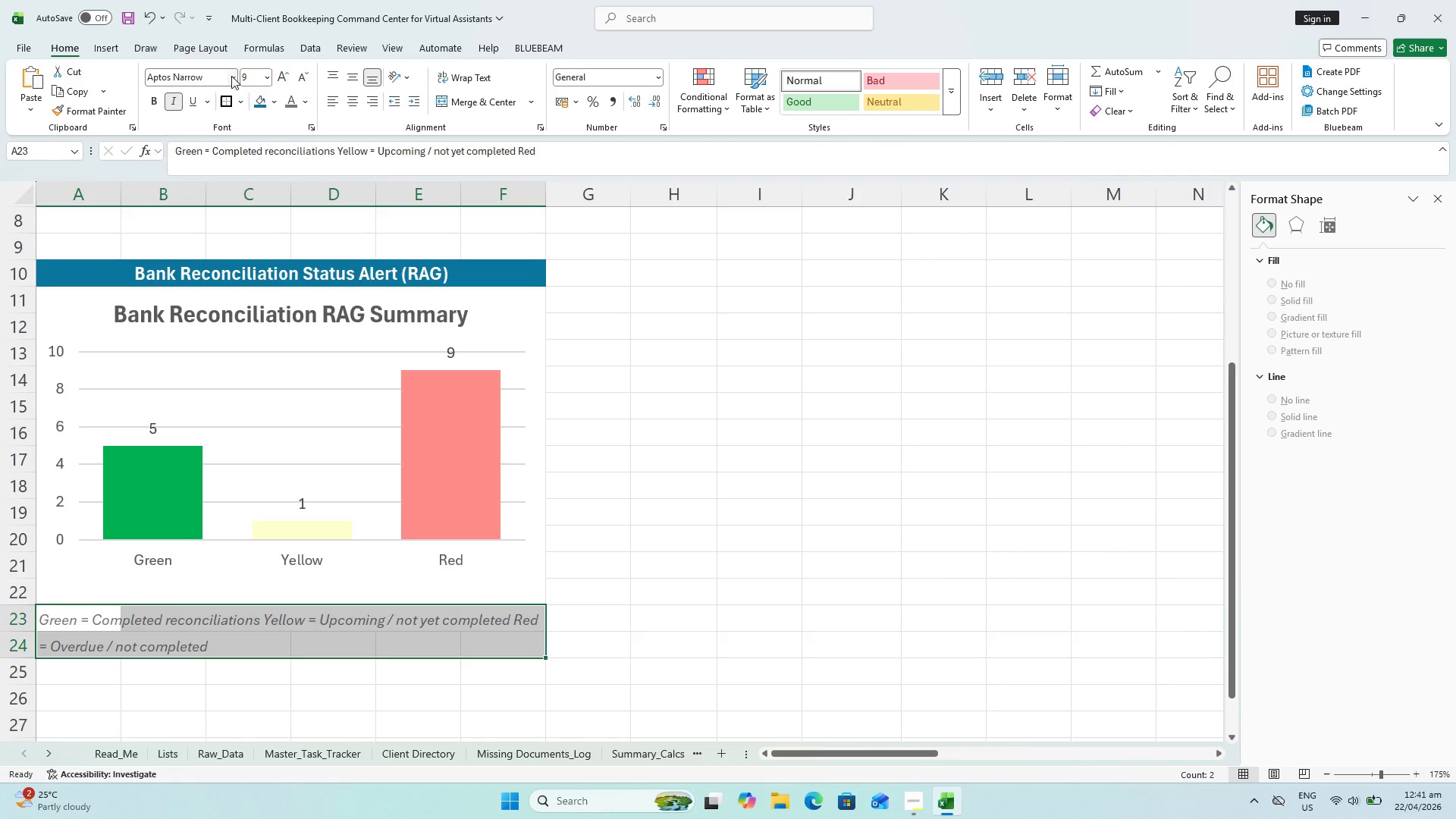 
double_click([300, 77])
 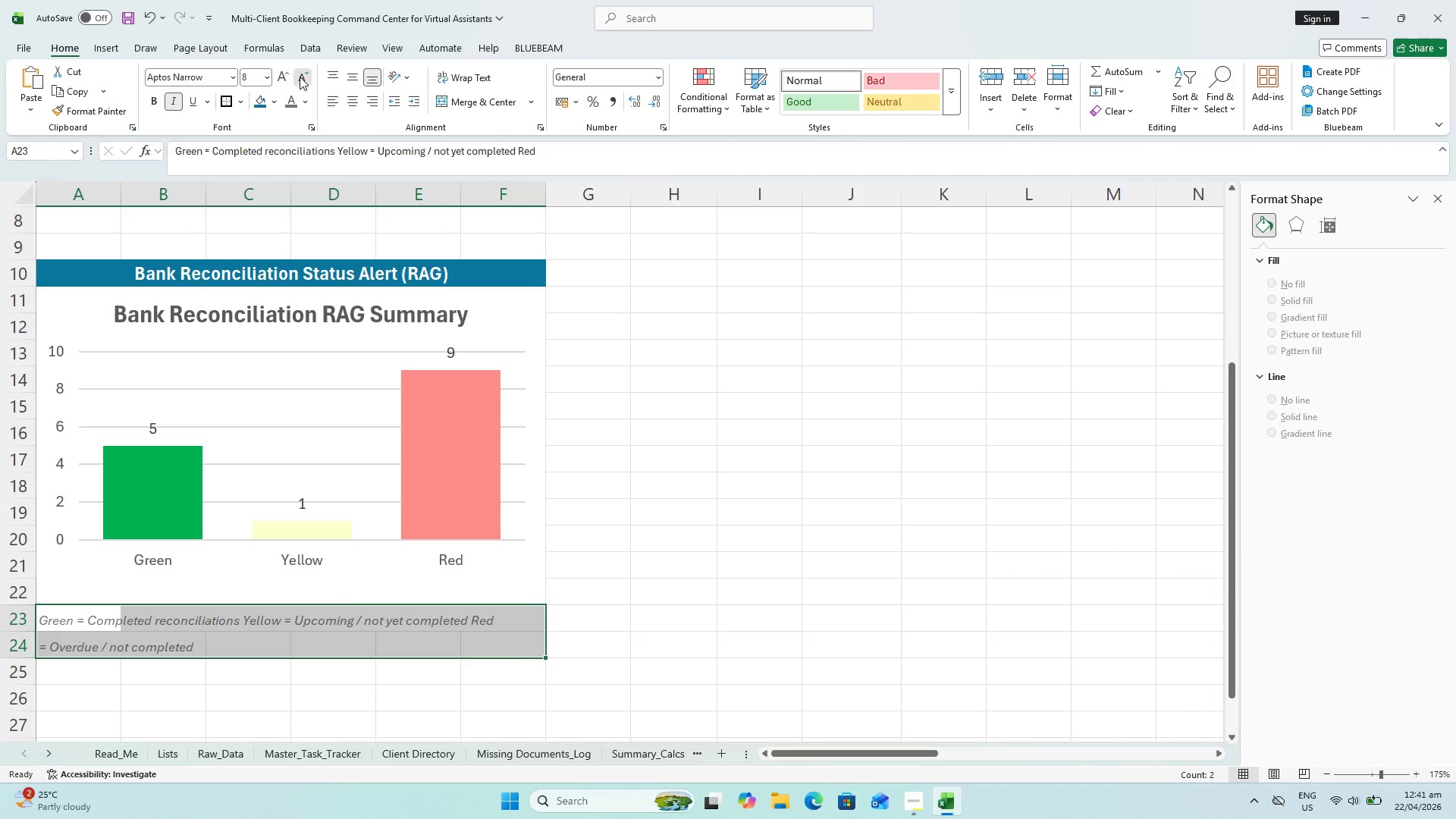 
left_click([300, 77])
 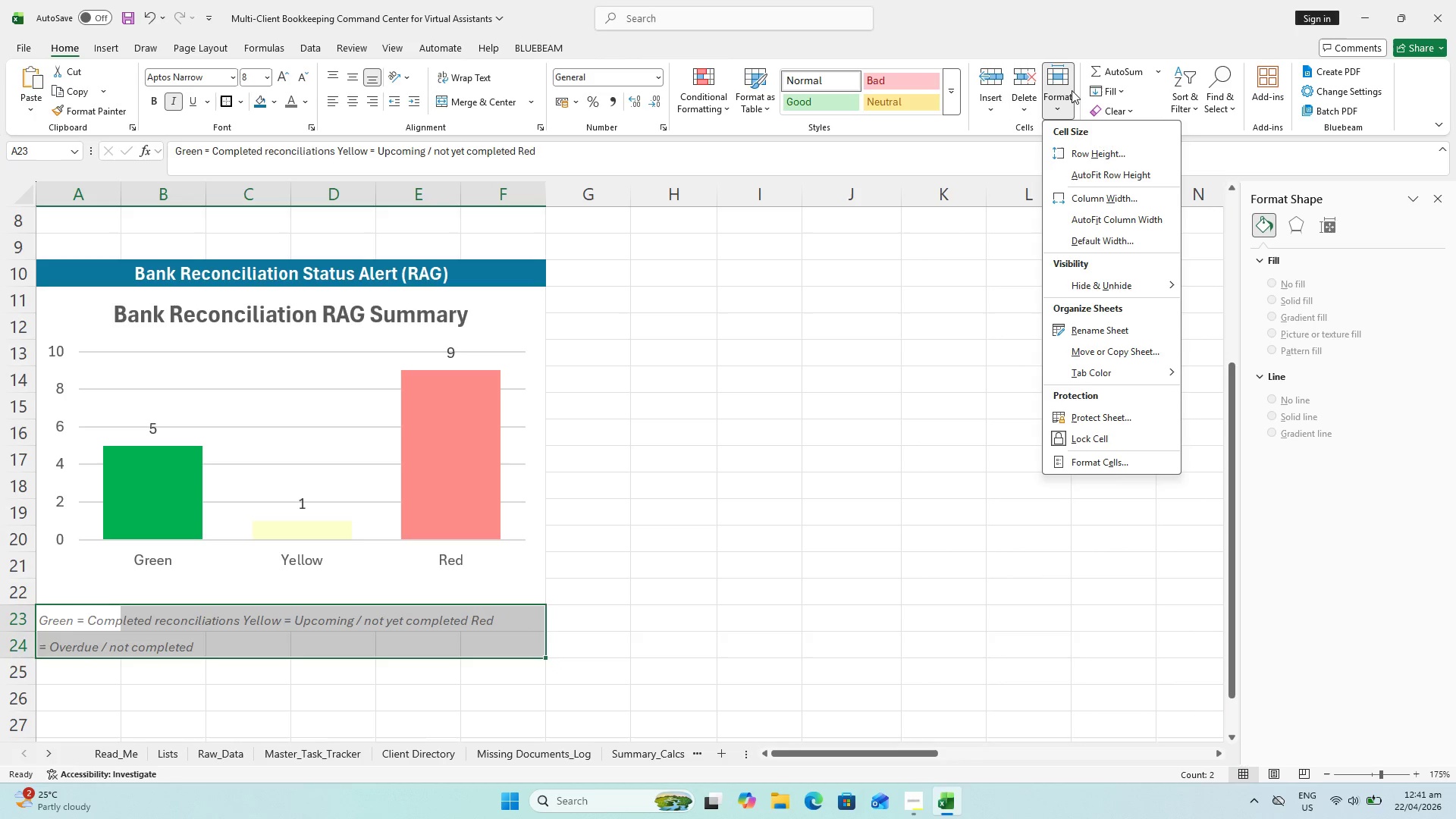 
left_click([1139, 231])
 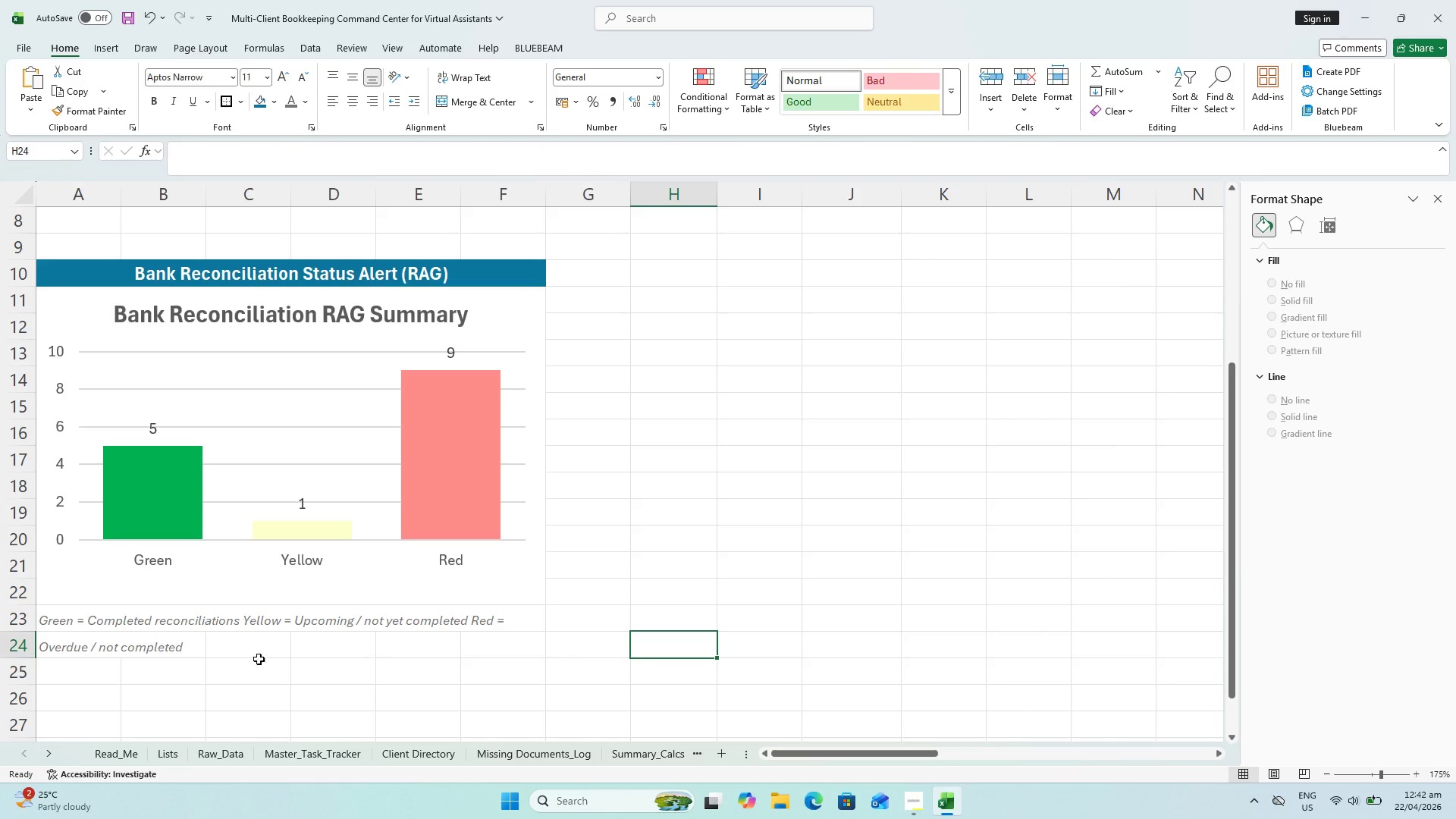 
left_click([78, 644])
 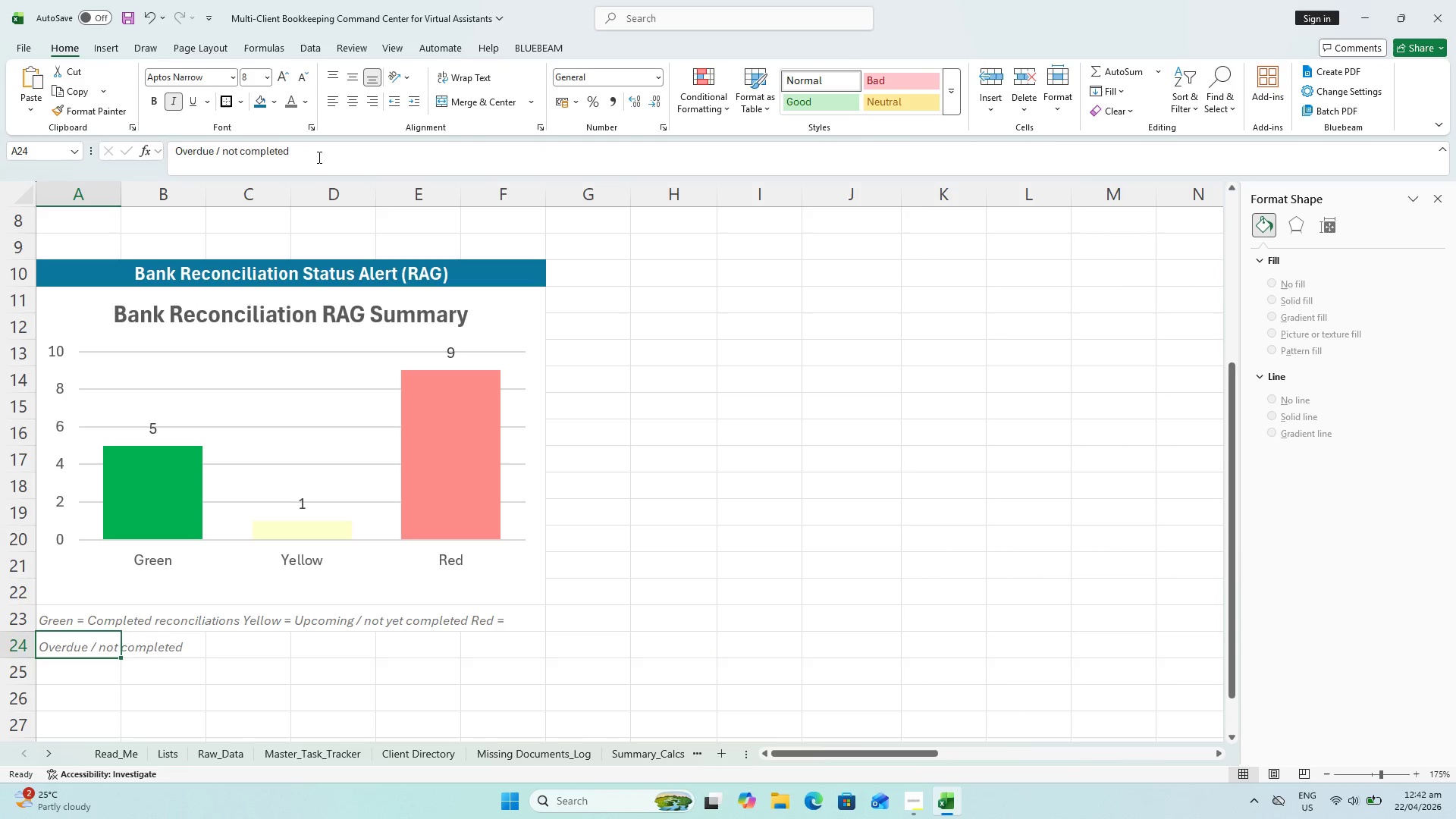 
left_click_drag(start_coordinate=[318, 156], to_coordinate=[52, 209])
 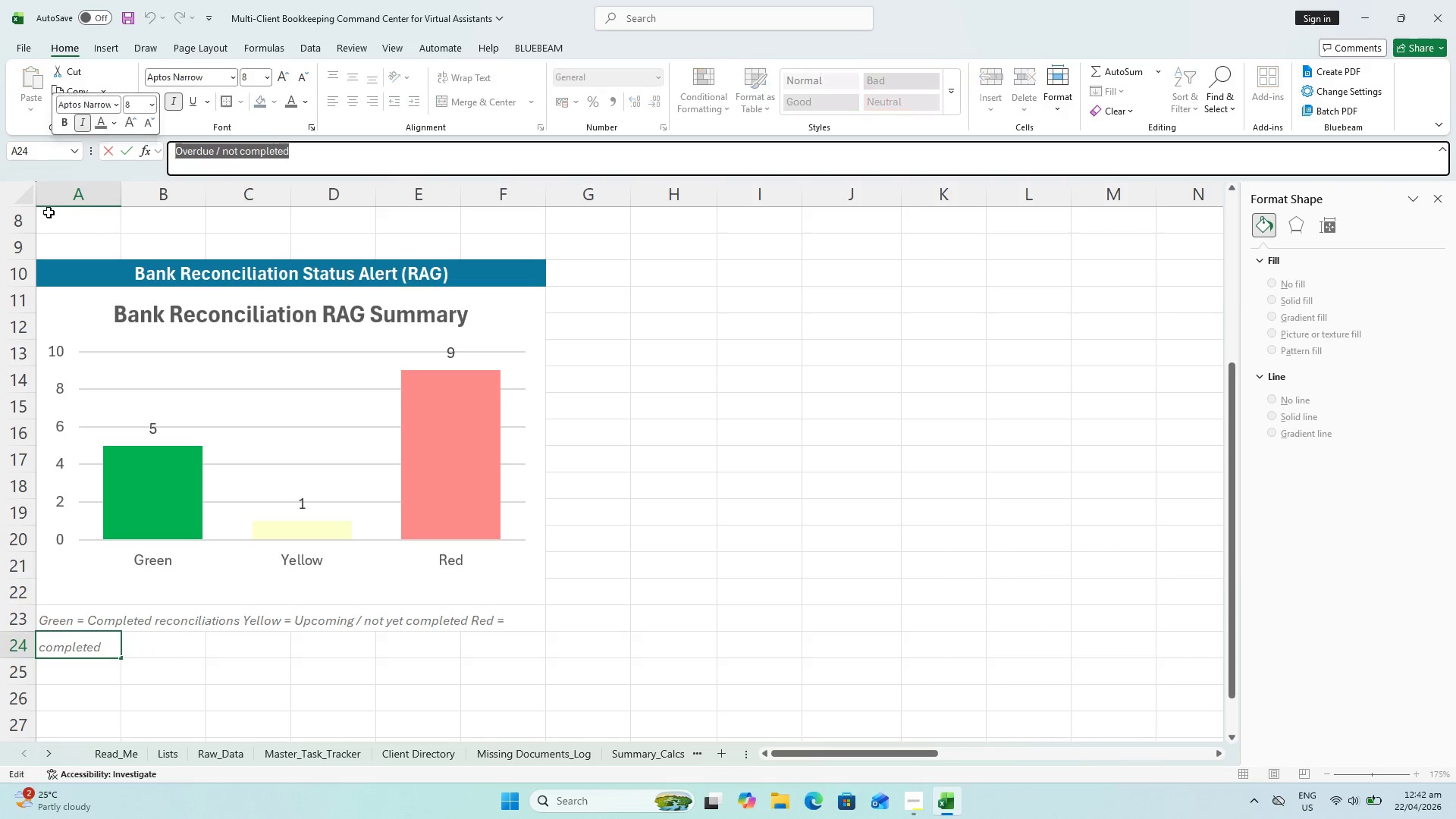 
key(Control+X)
 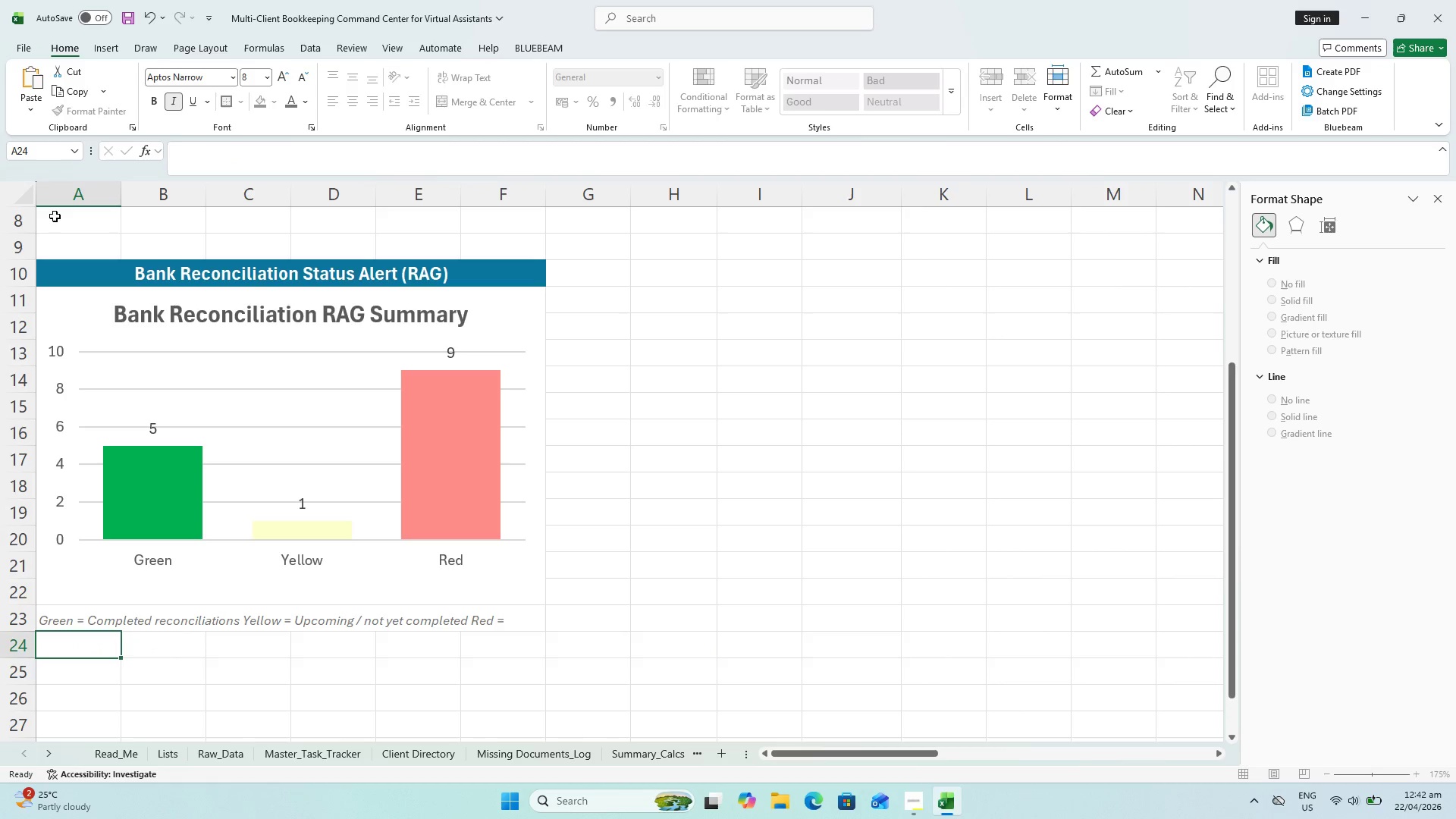 
key(Control+Enter)
 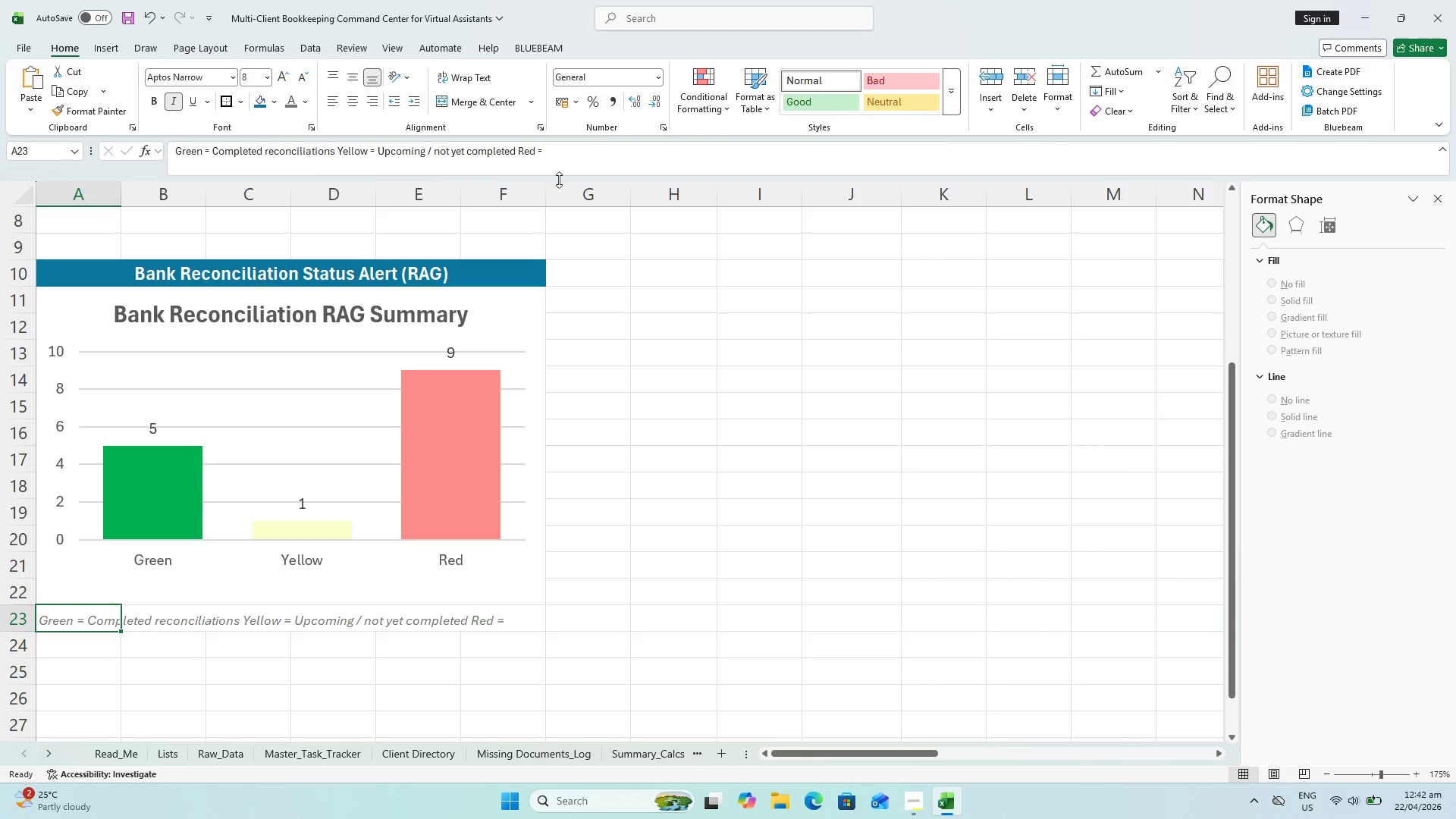 
key(Space)
 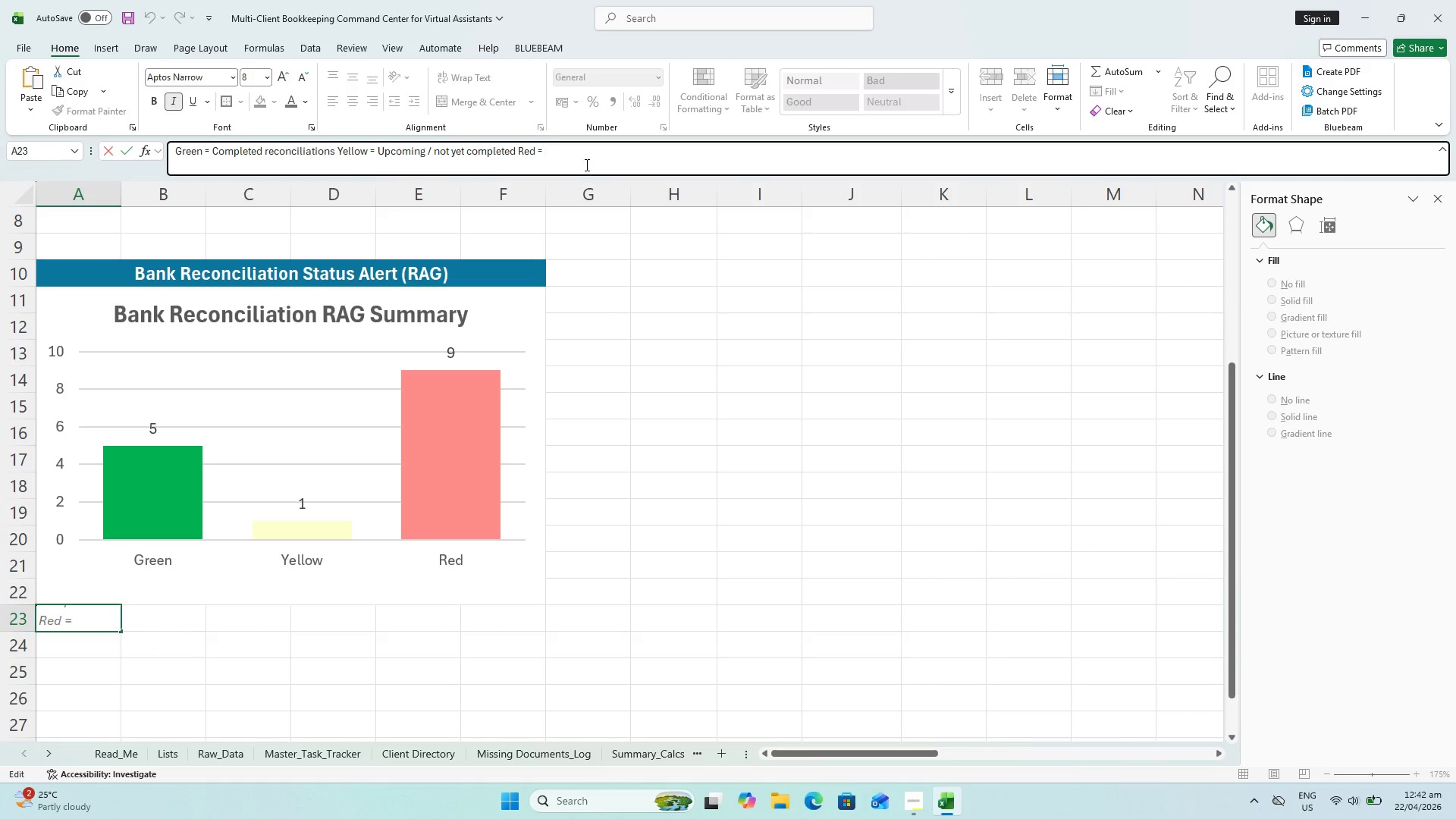 
key(Control+ControlLeft)
 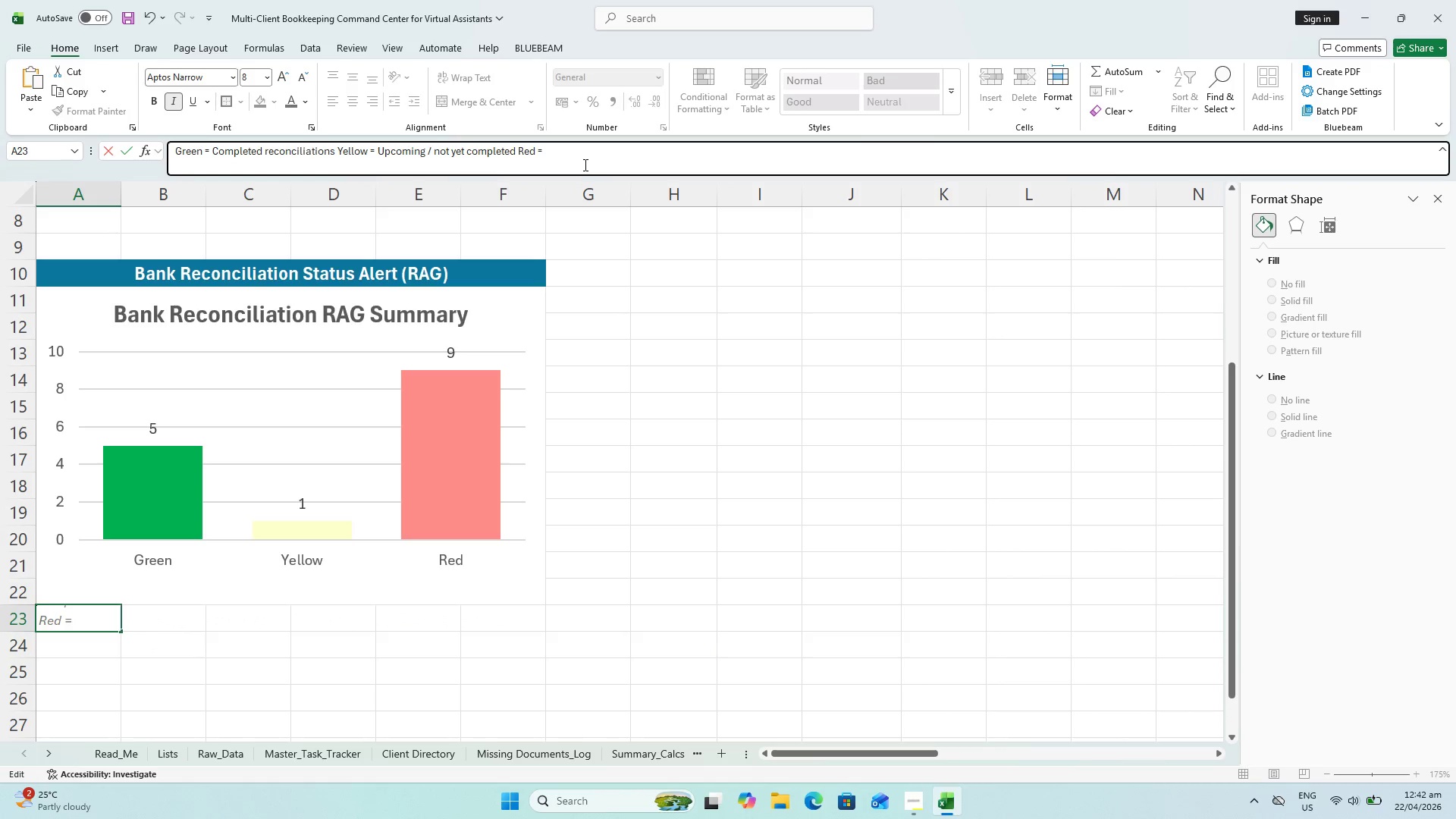 
key(Control+V)
 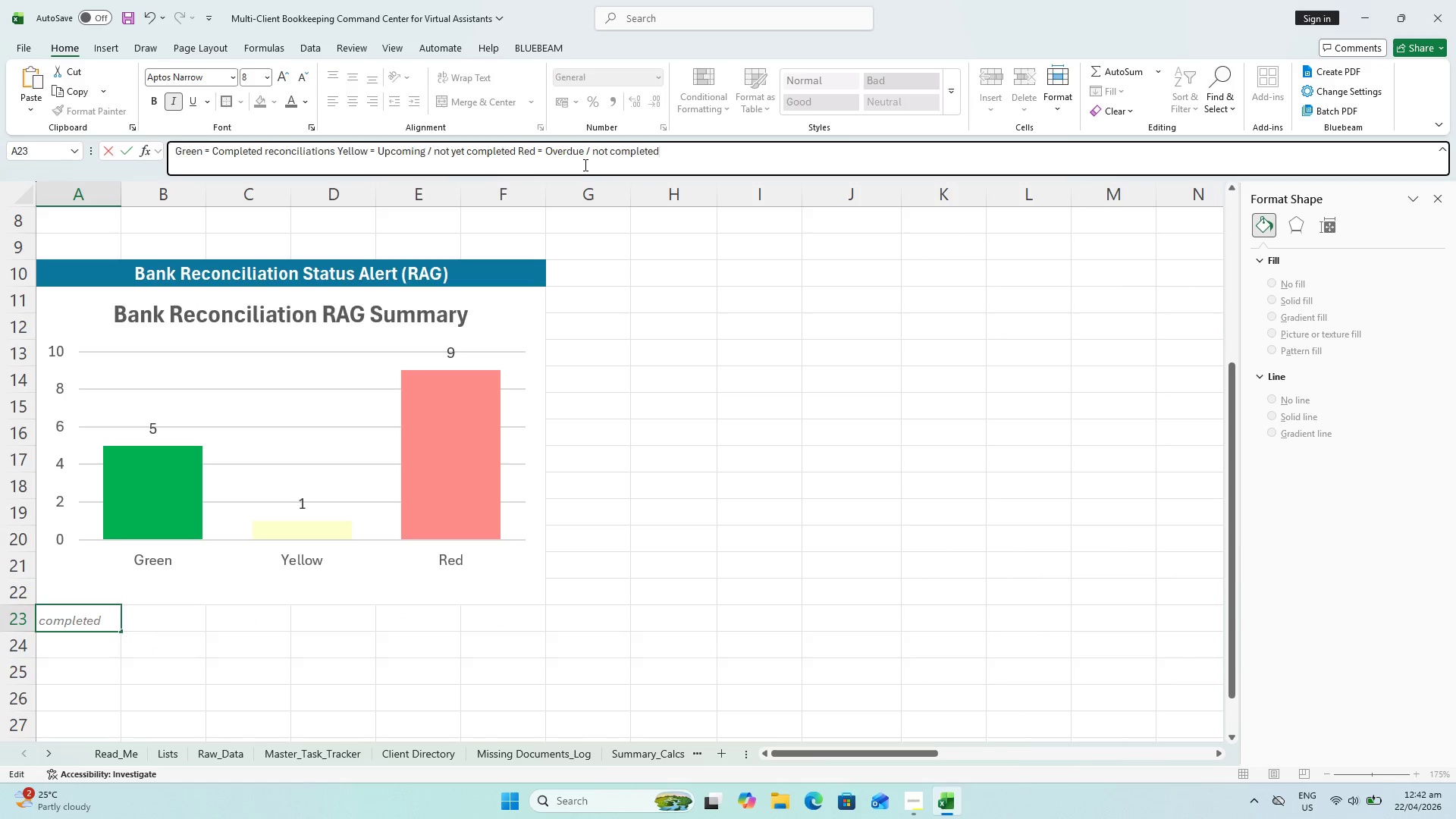 
key(Enter)
 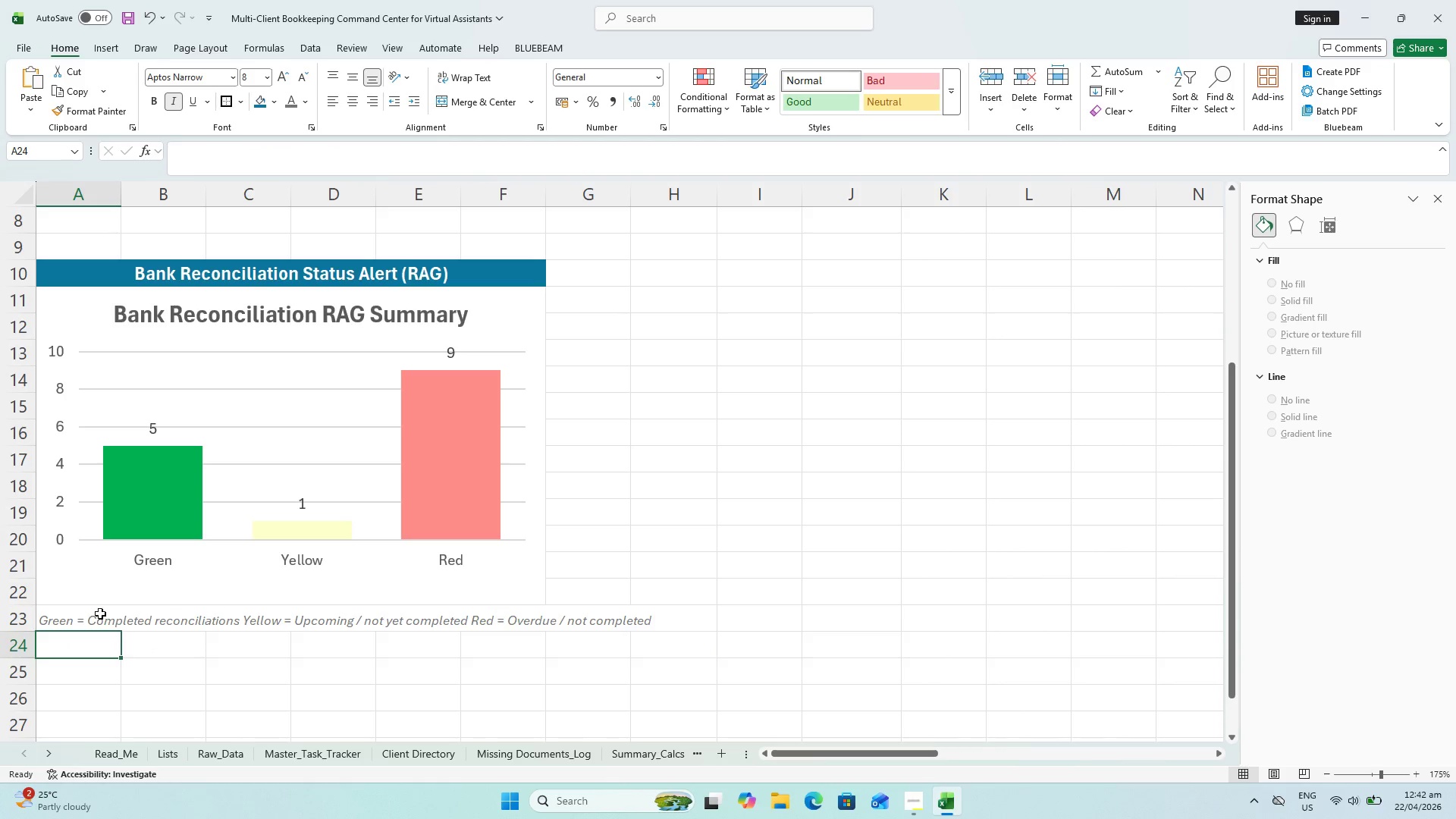 
hold_key(key=ShiftLeft, duration=0.72)
left_click([523, 627])
 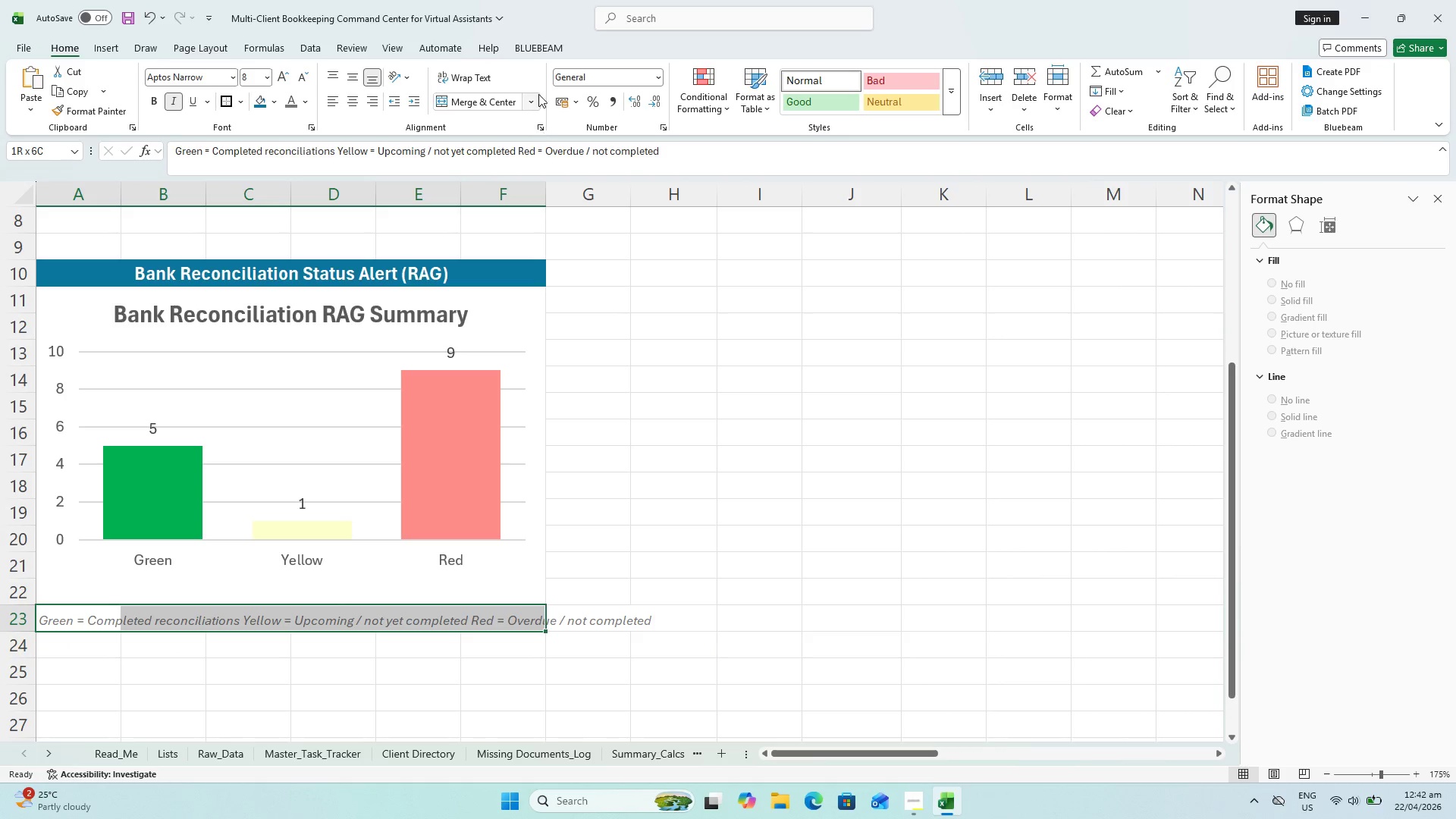 
left_click([485, 99])
 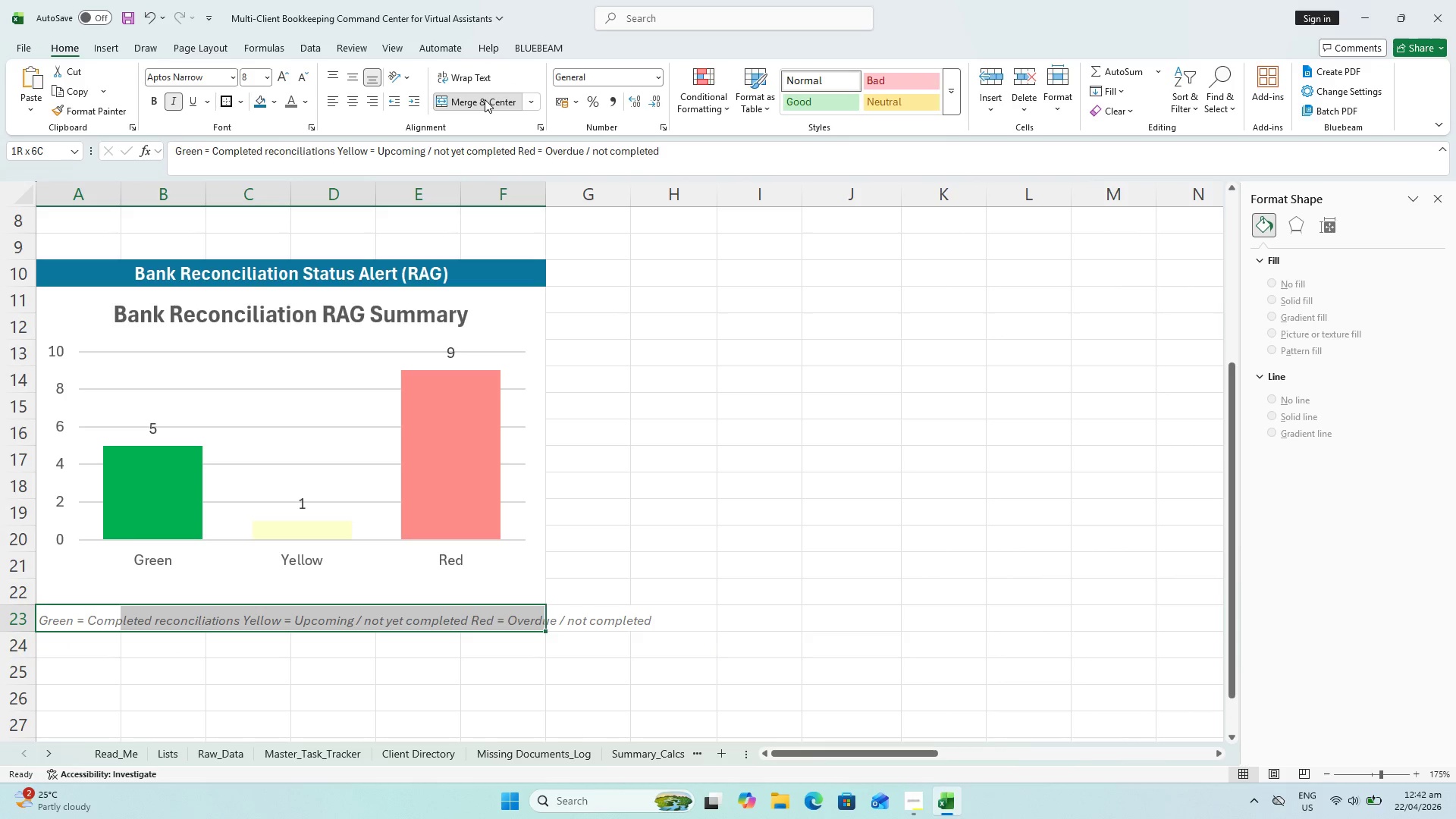 
key(Control+1)
 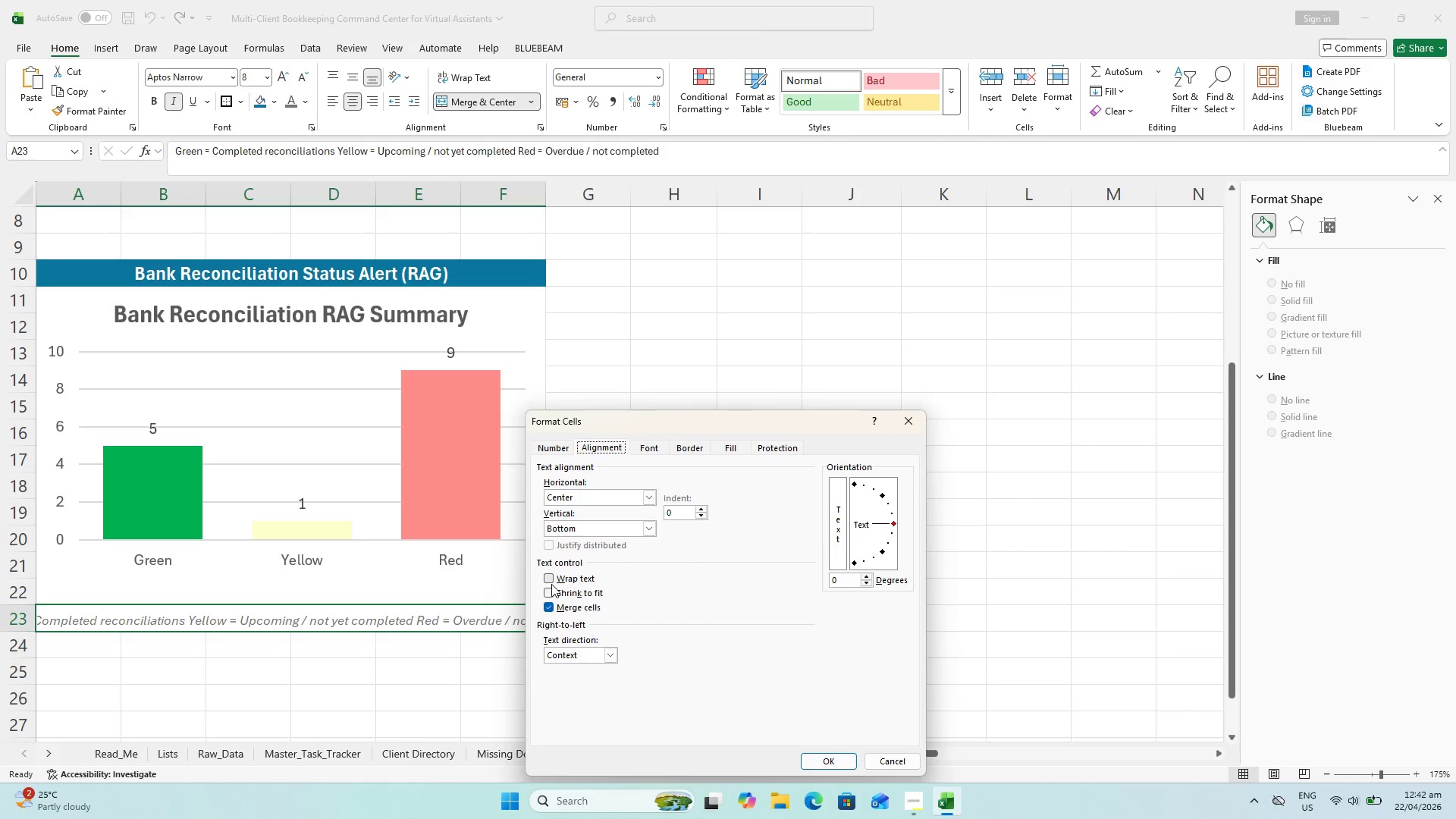 
left_click([551, 592])
 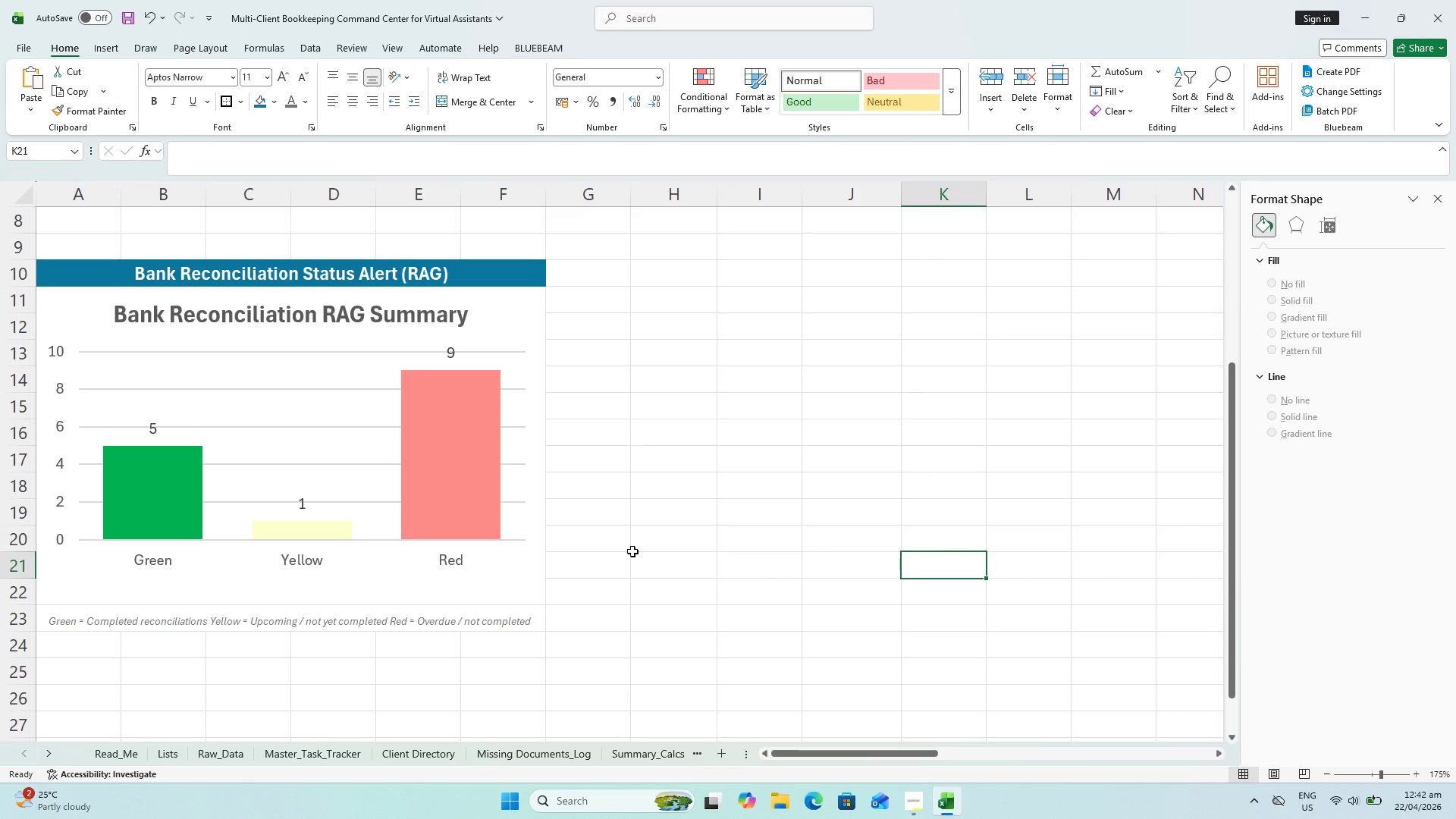 
key(Control+S)
 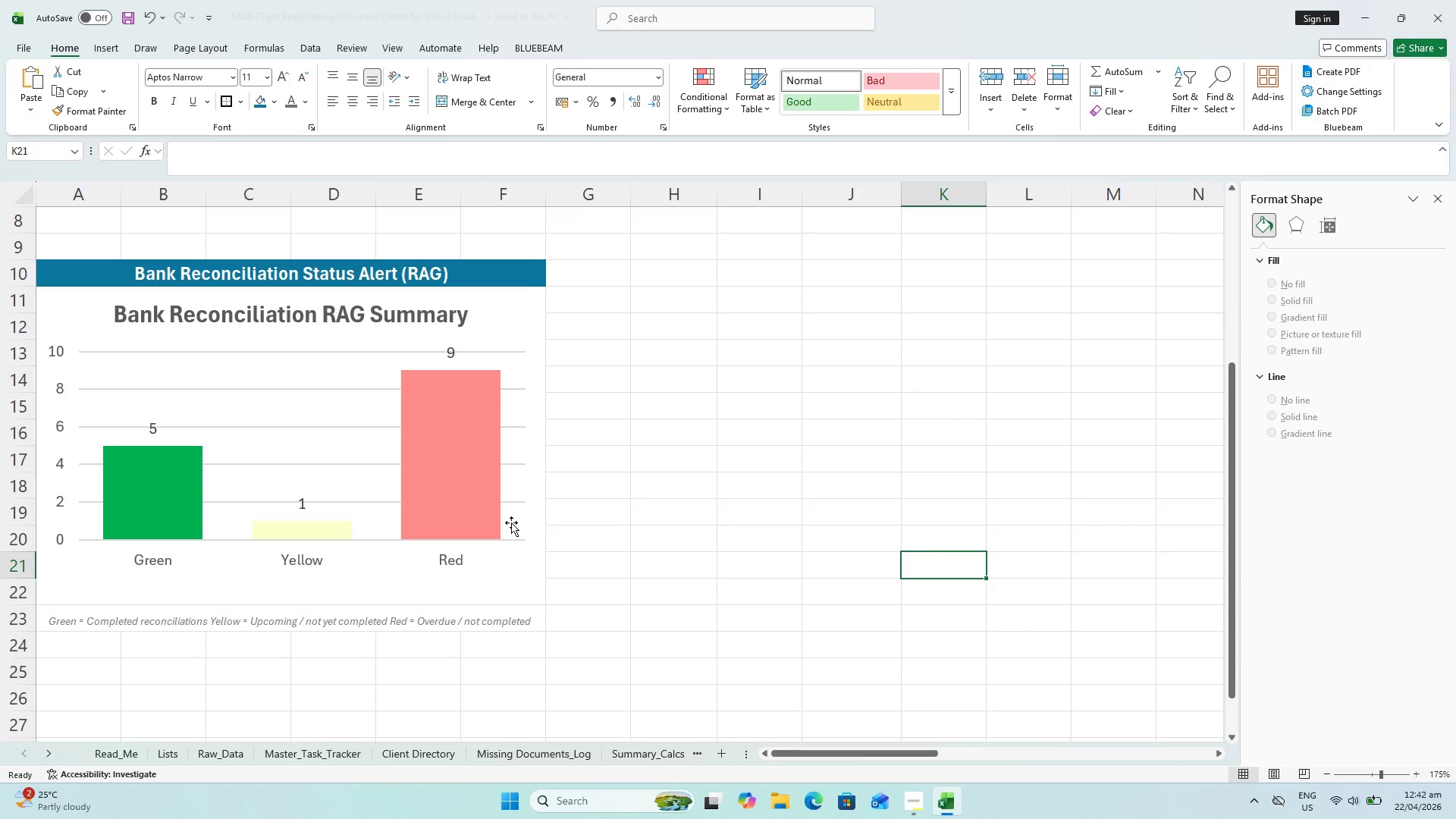 
key(Control+ControlLeft)
 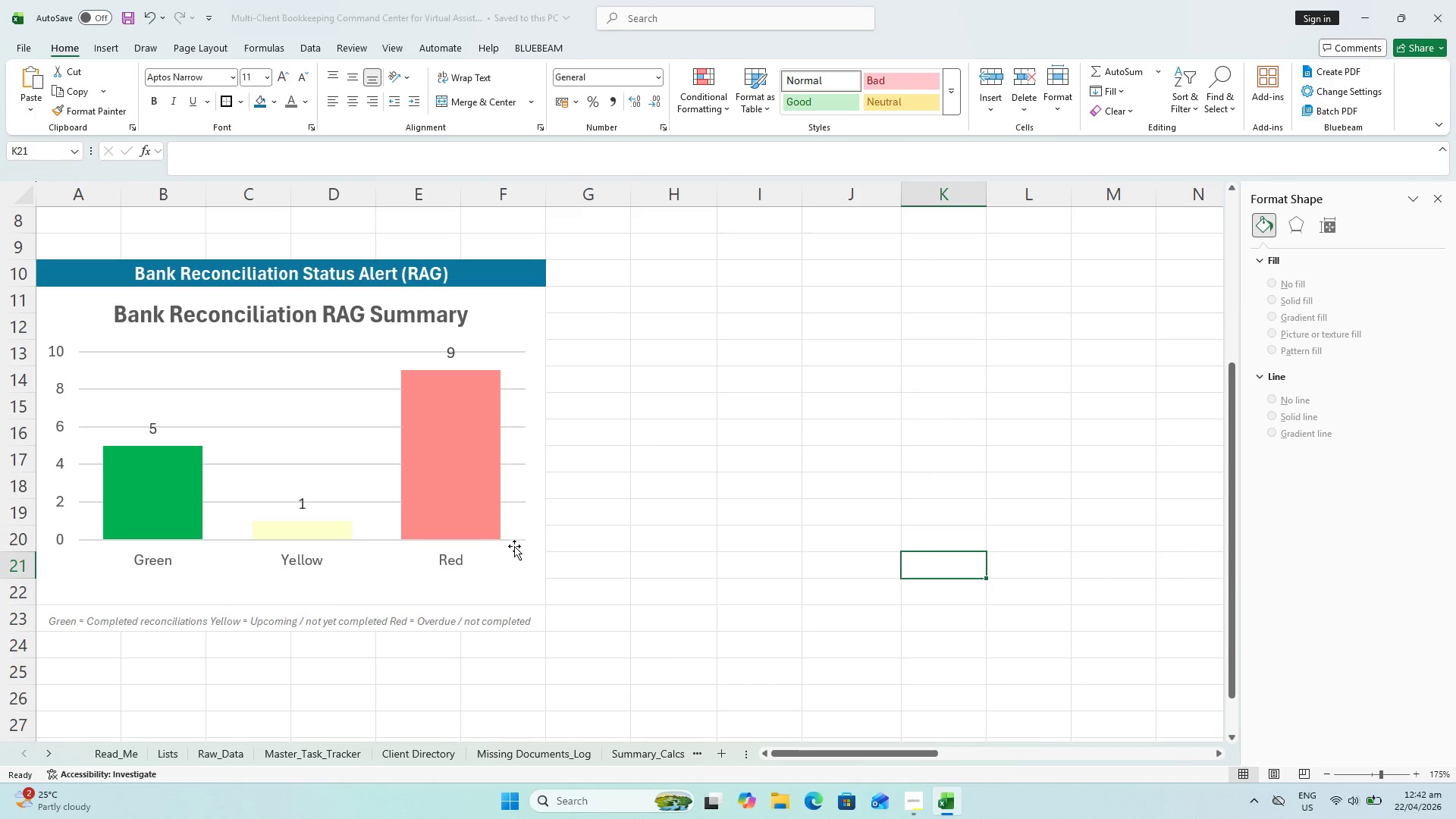 
key(Control+S)
 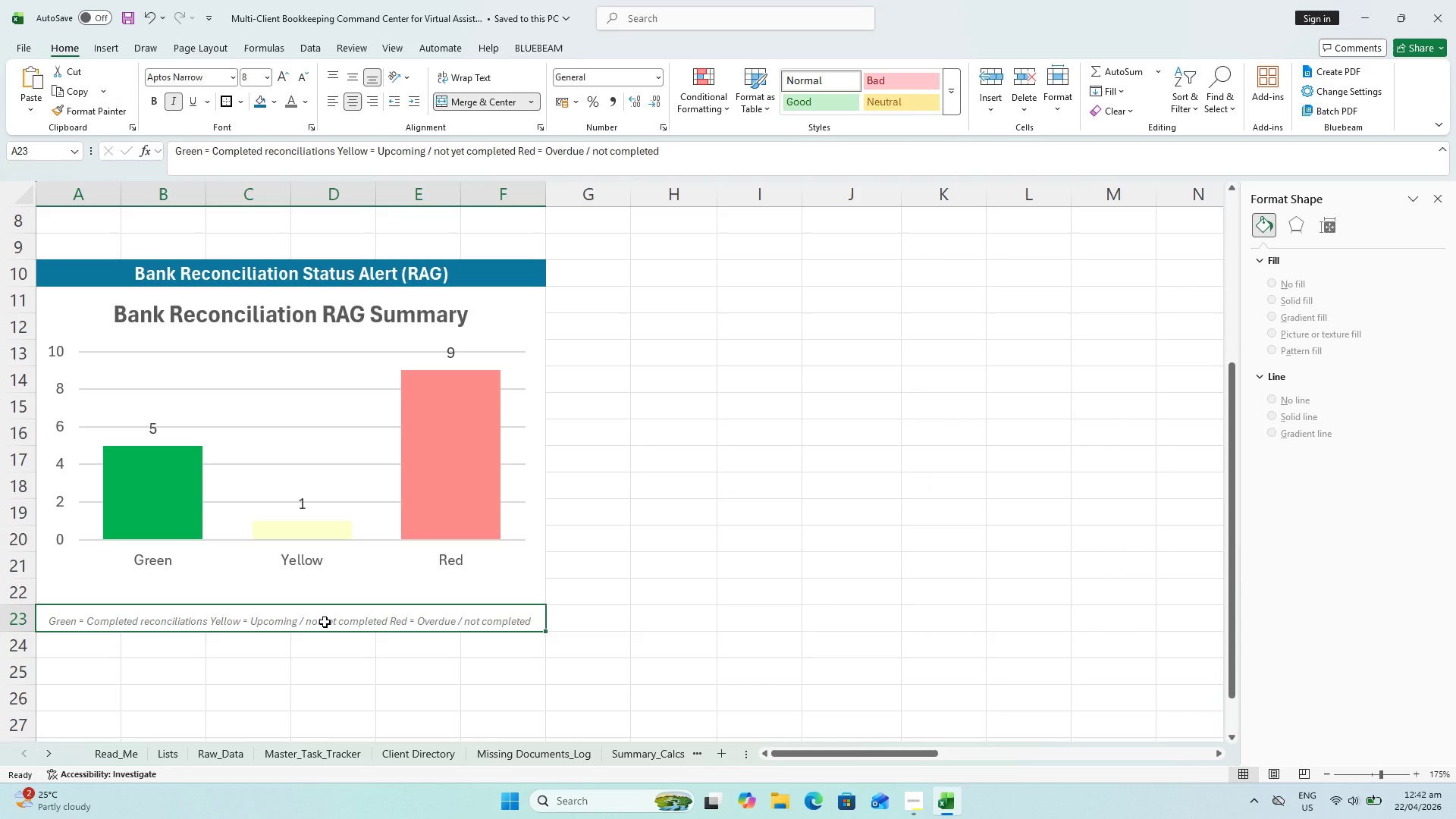 
left_click([268, 574])
 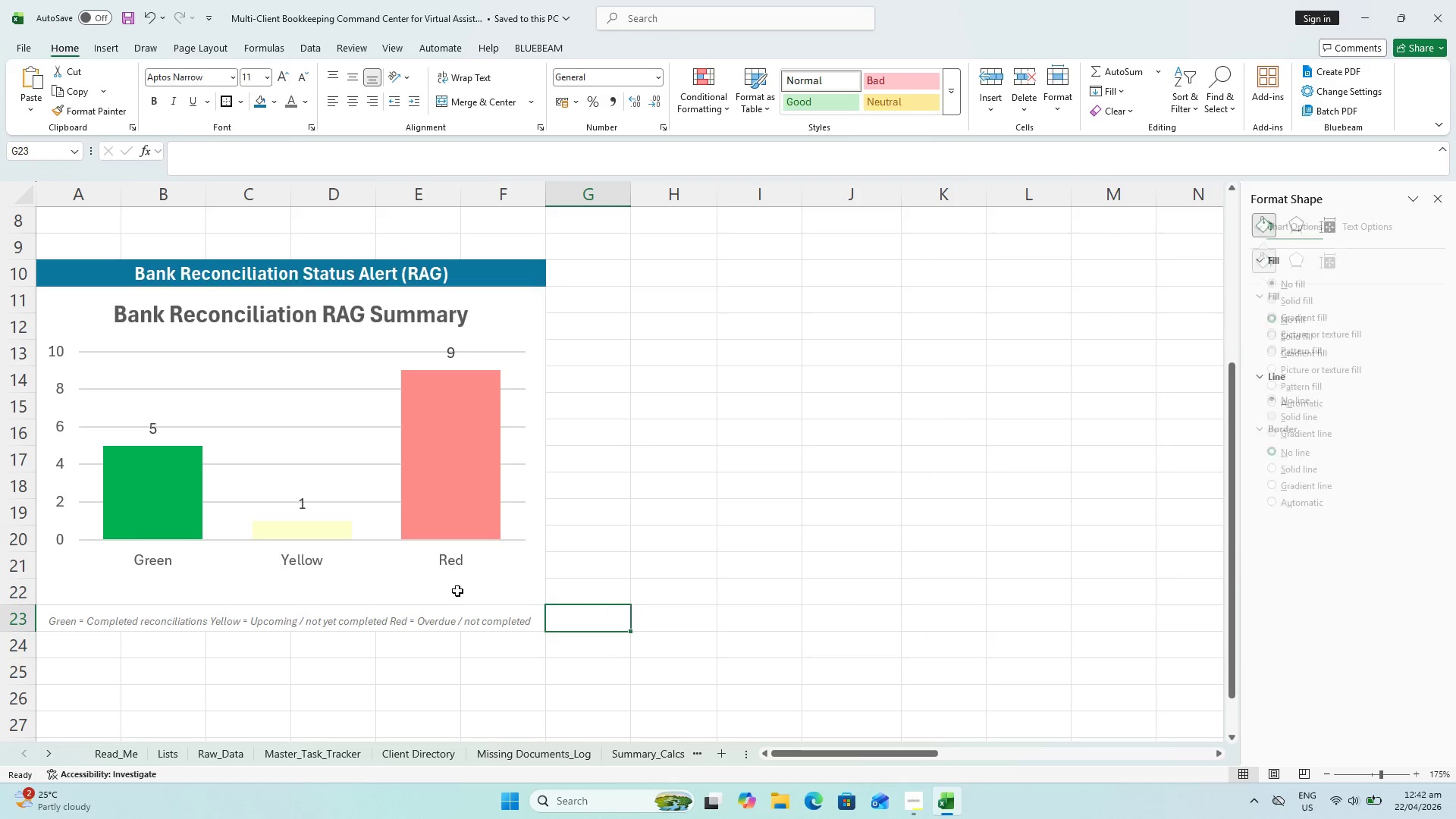 
left_click([441, 599])
 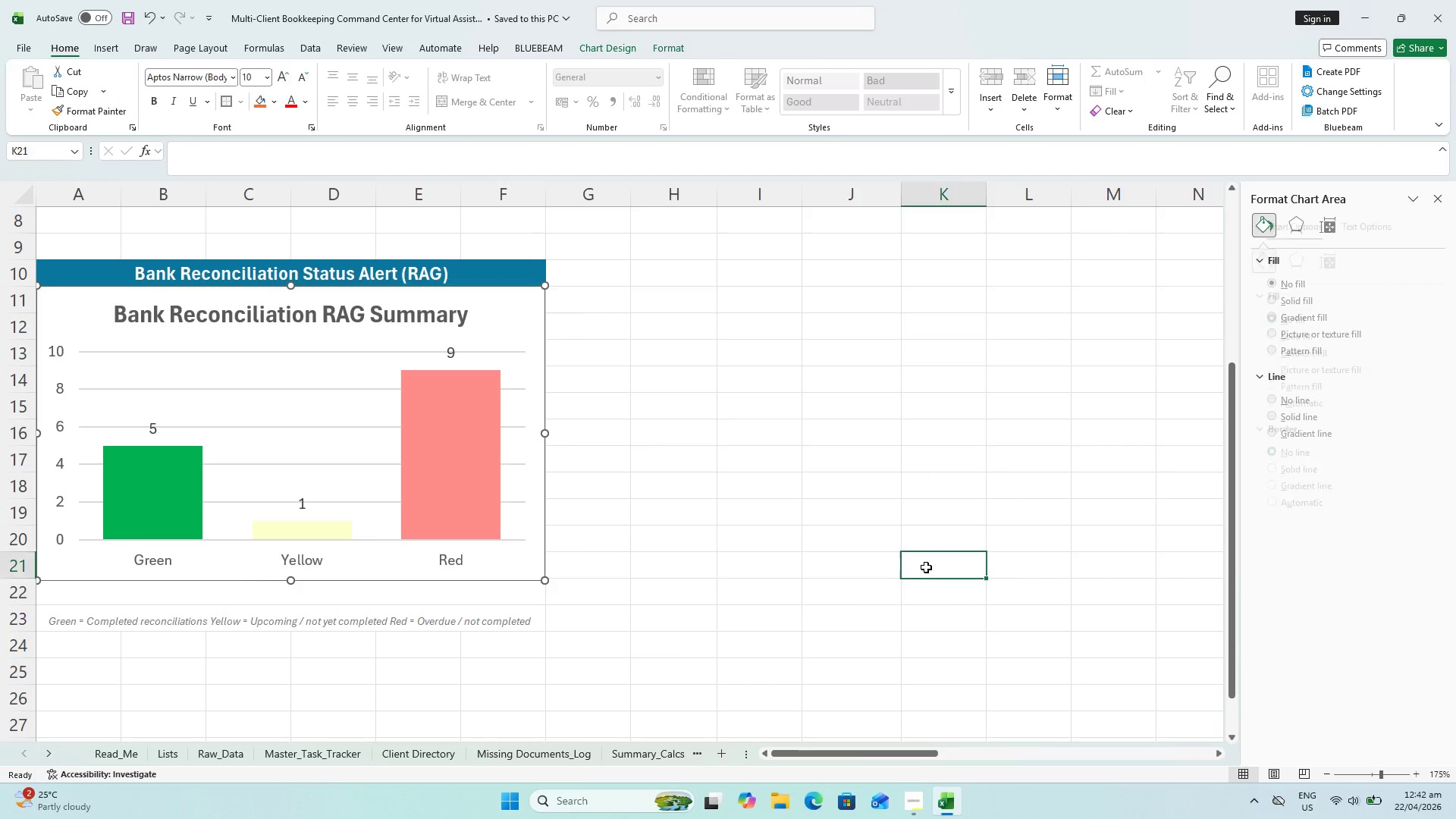 
key(Escape)
 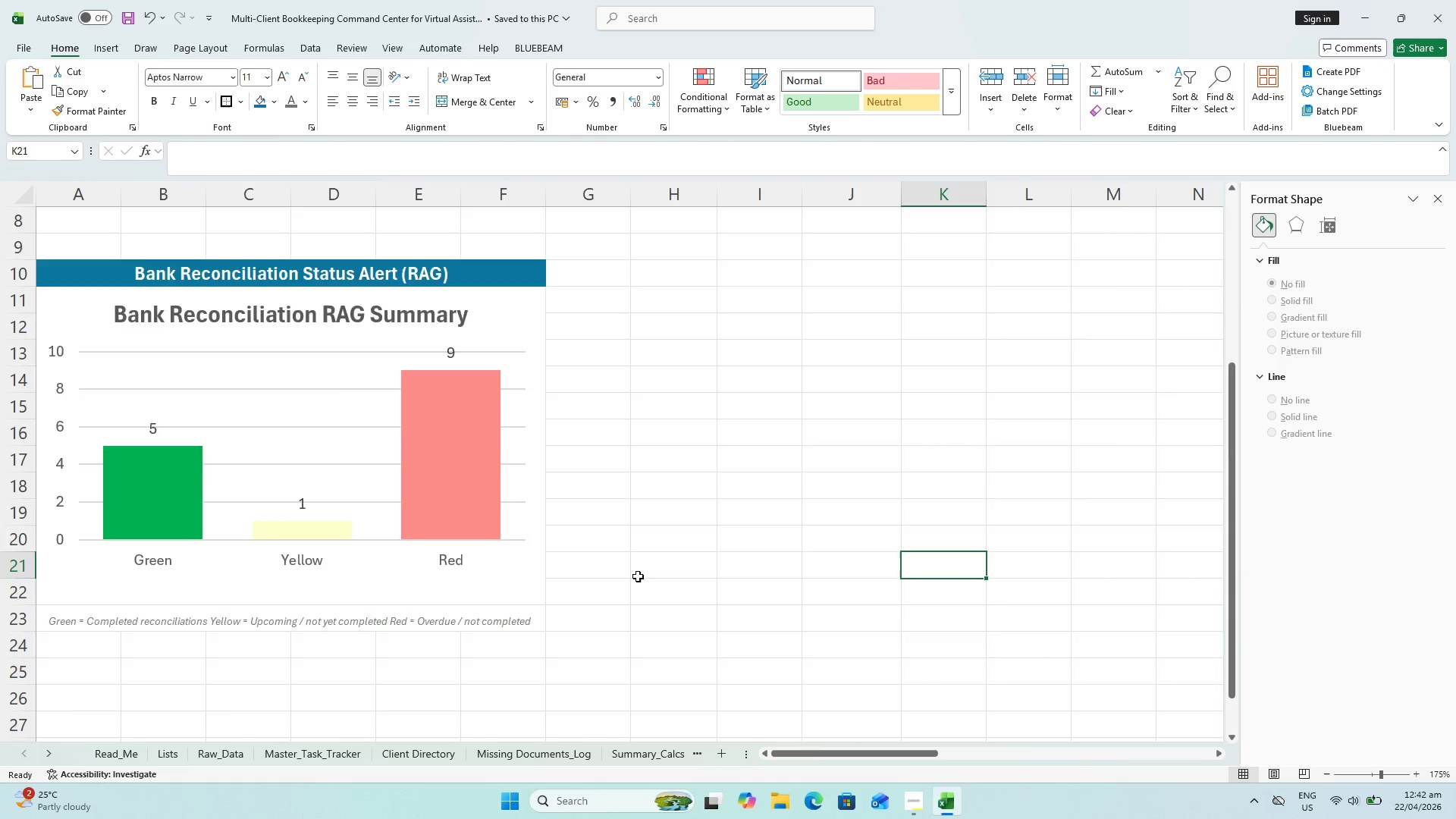 
scroll: coordinate [638, 576], scroll_direction: up, amount: 1.0
 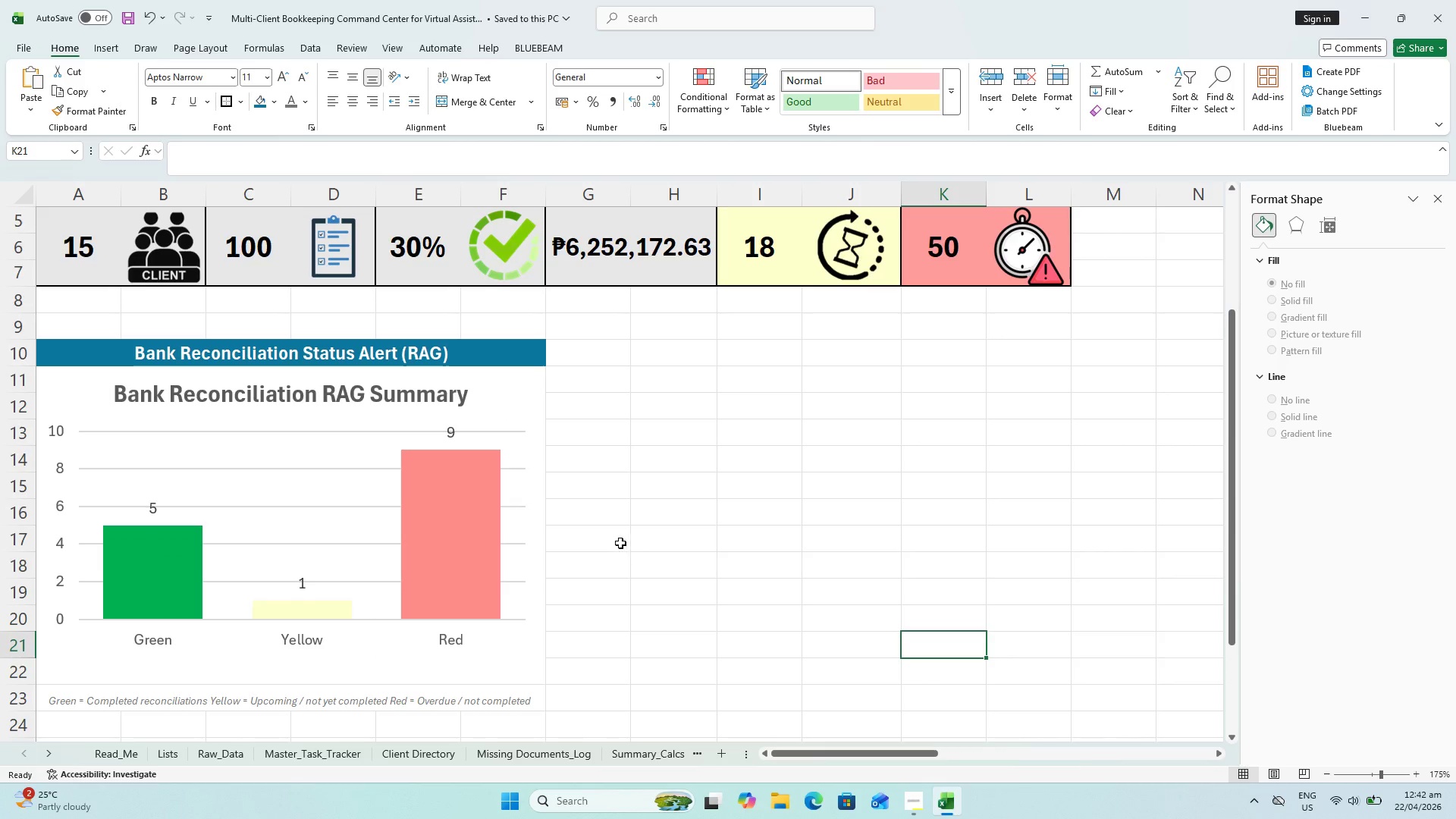 
scroll: coordinate [620, 544], scroll_direction: down, amount: 1.0
 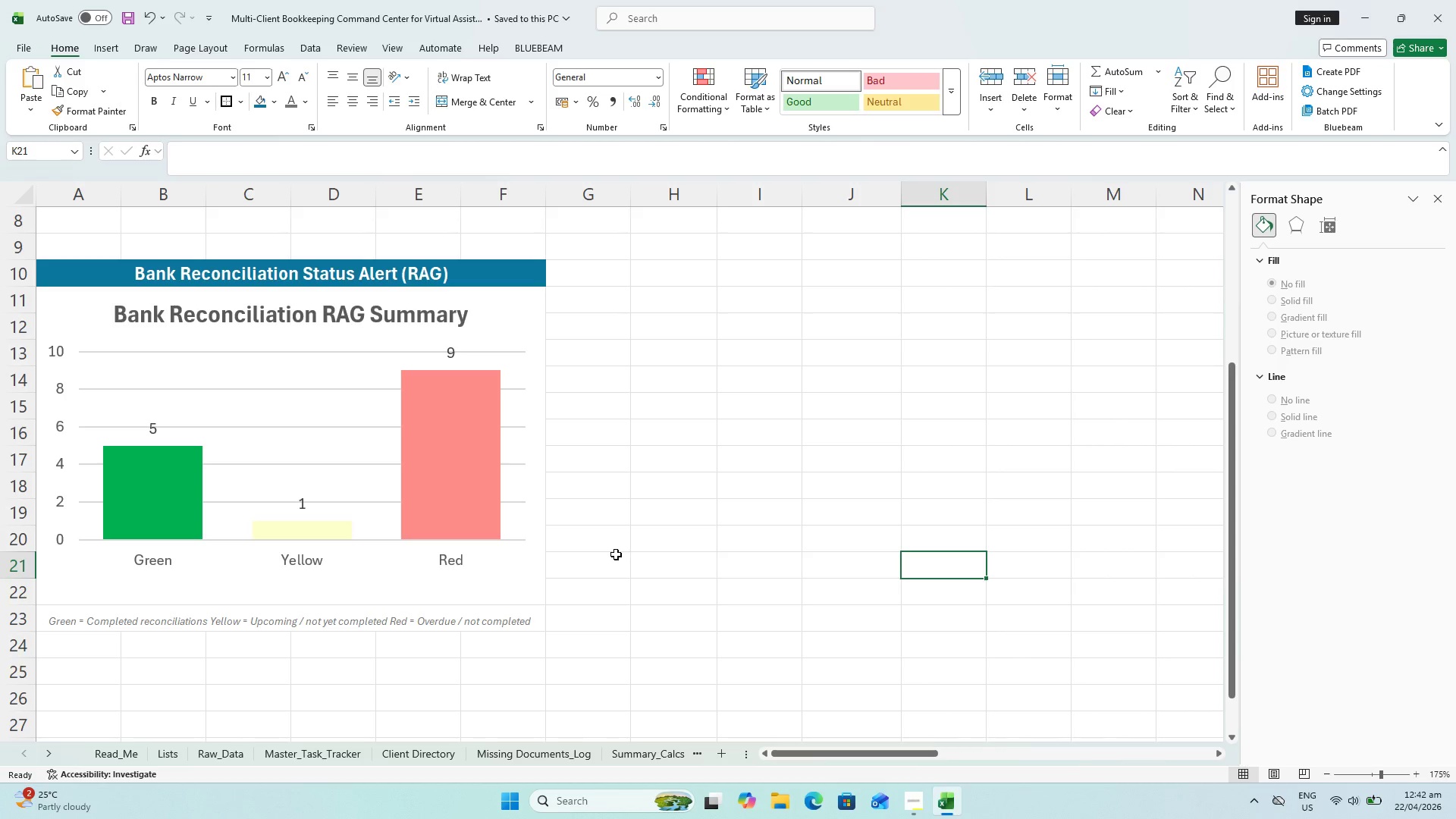 
key(Control+S)
 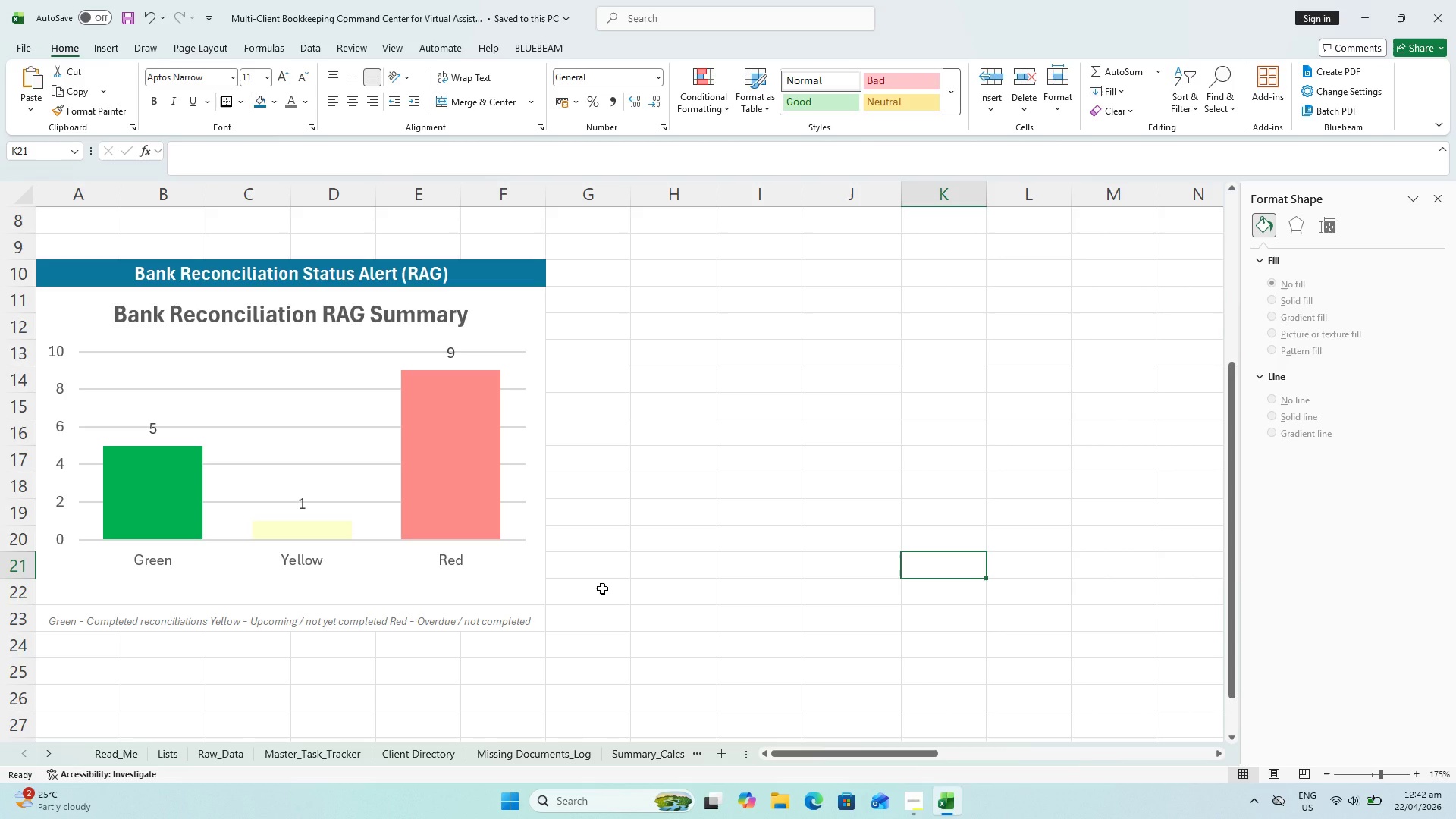 
key(Control+S)
 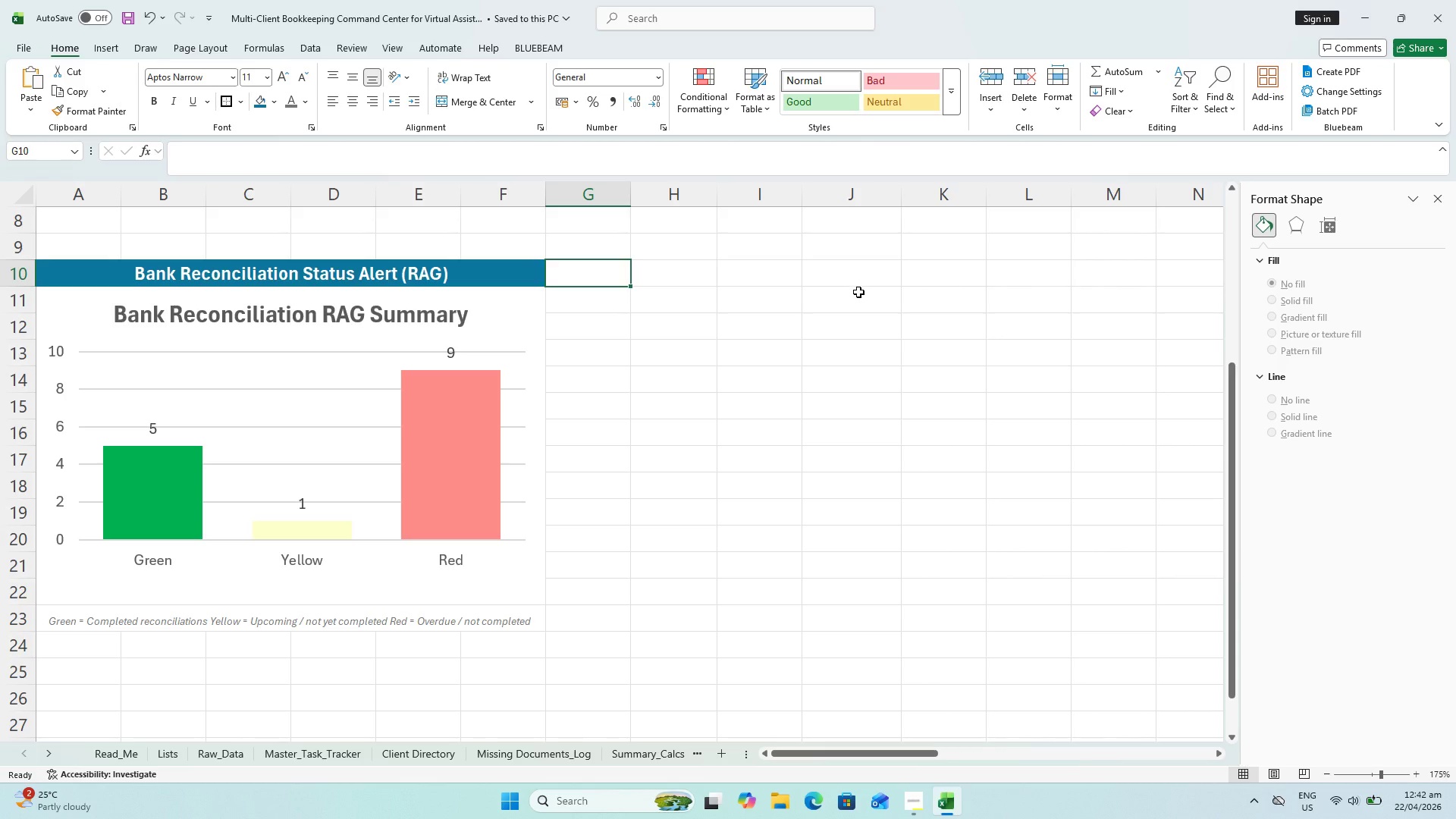 
wait(5.05)
 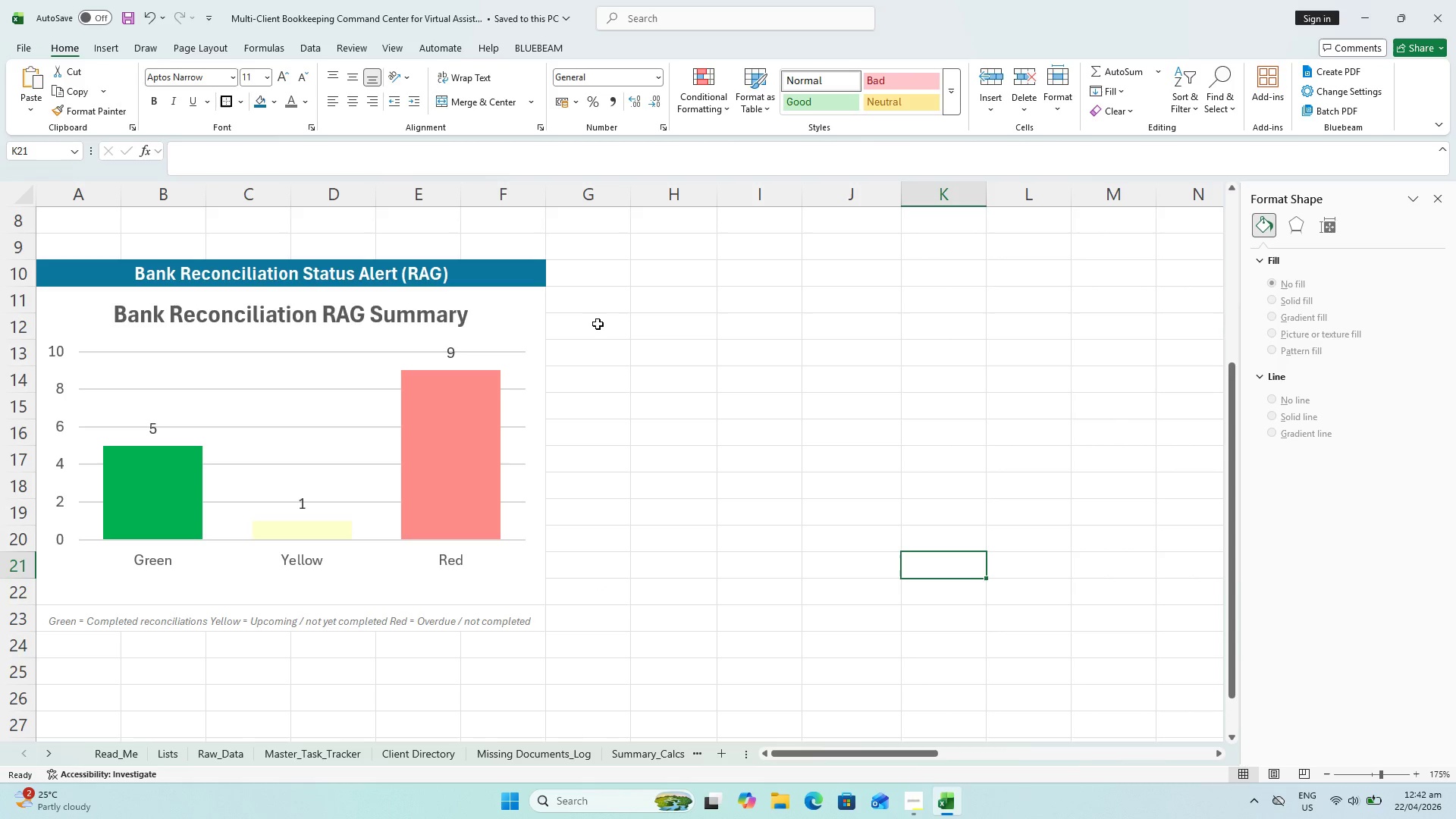 
hold_key(key=ShiftLeft, duration=4.05)
left_click([748, 611])
 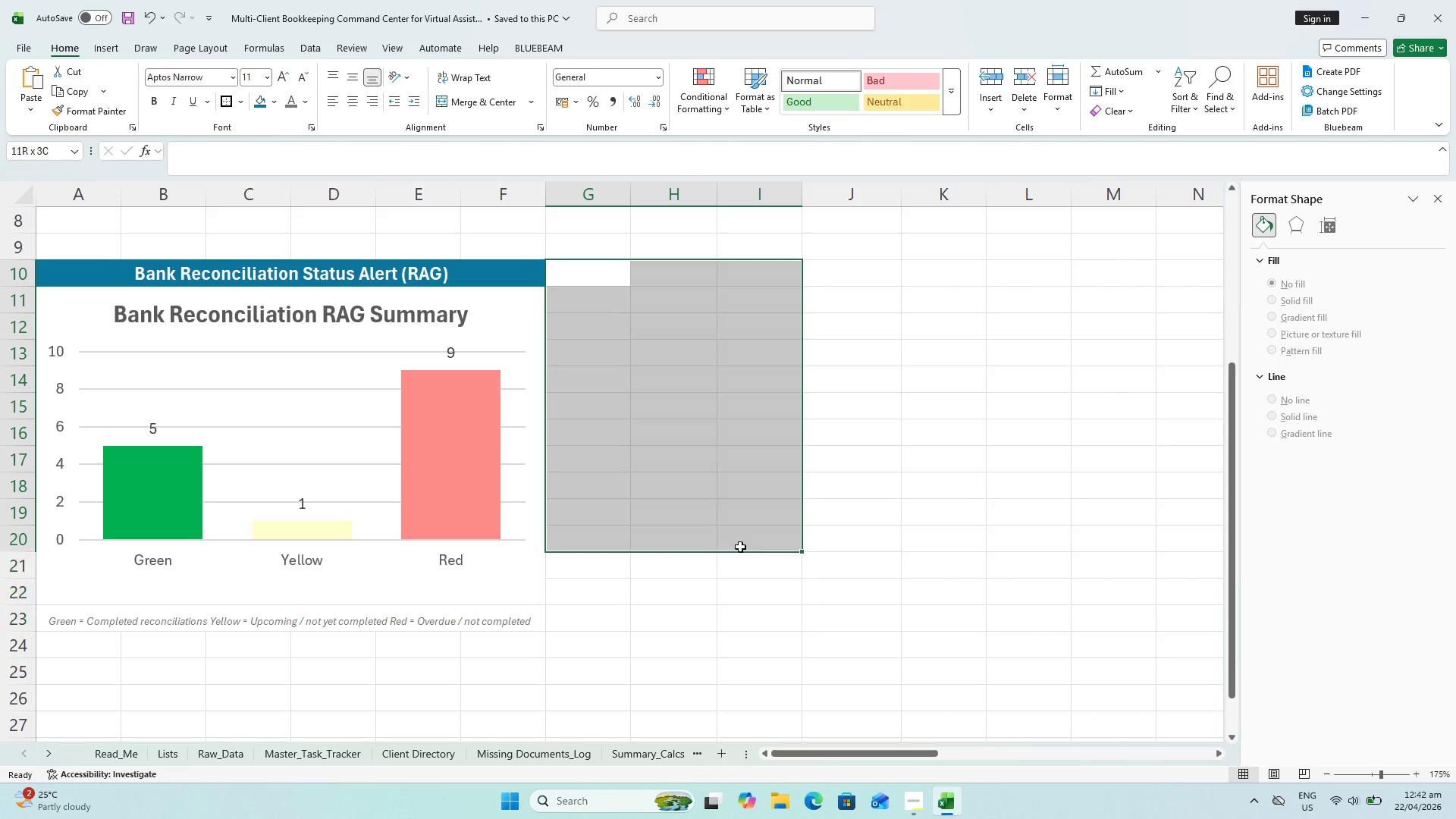 
double_click([736, 478])
 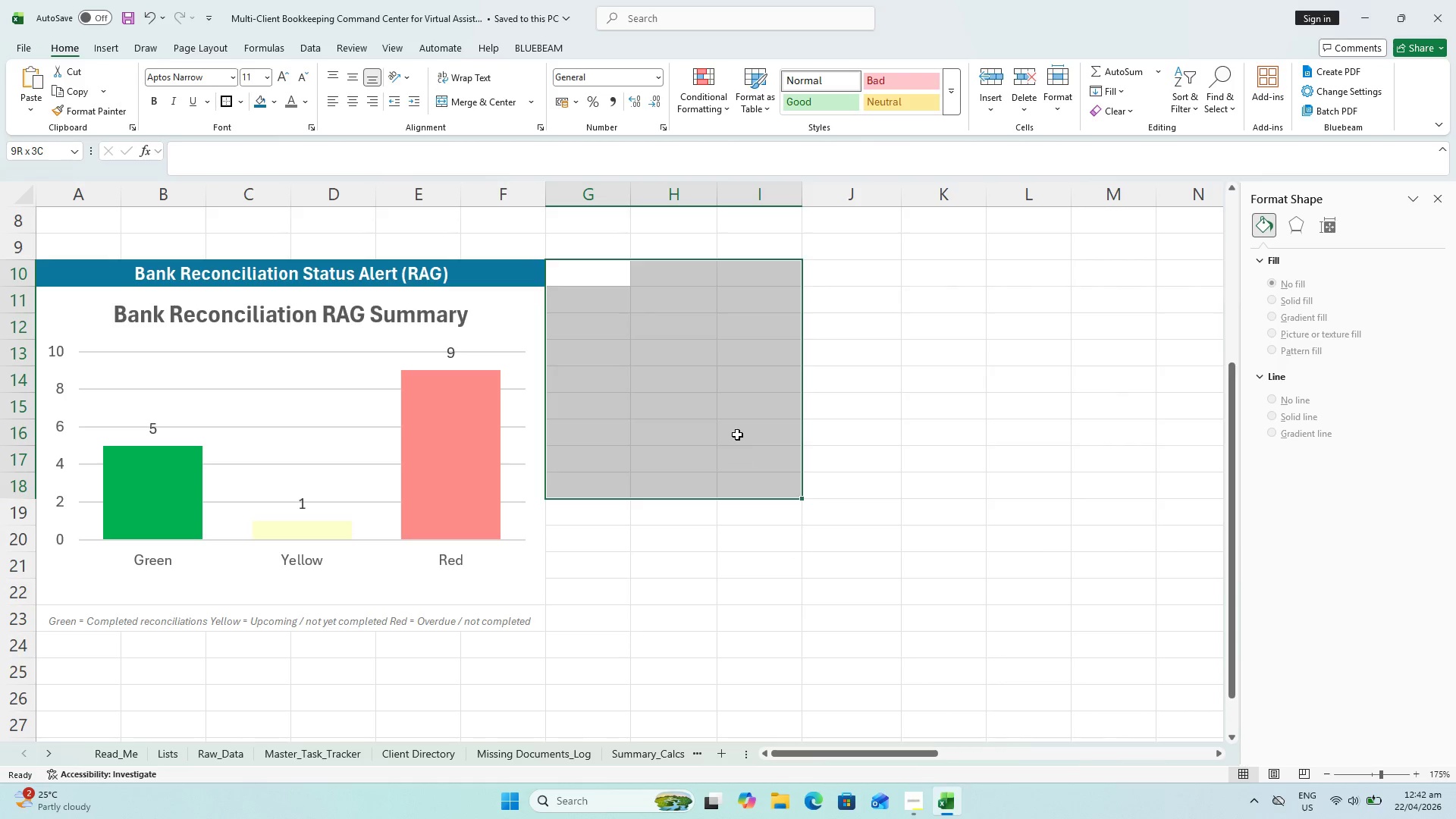 
triple_click([739, 419])
 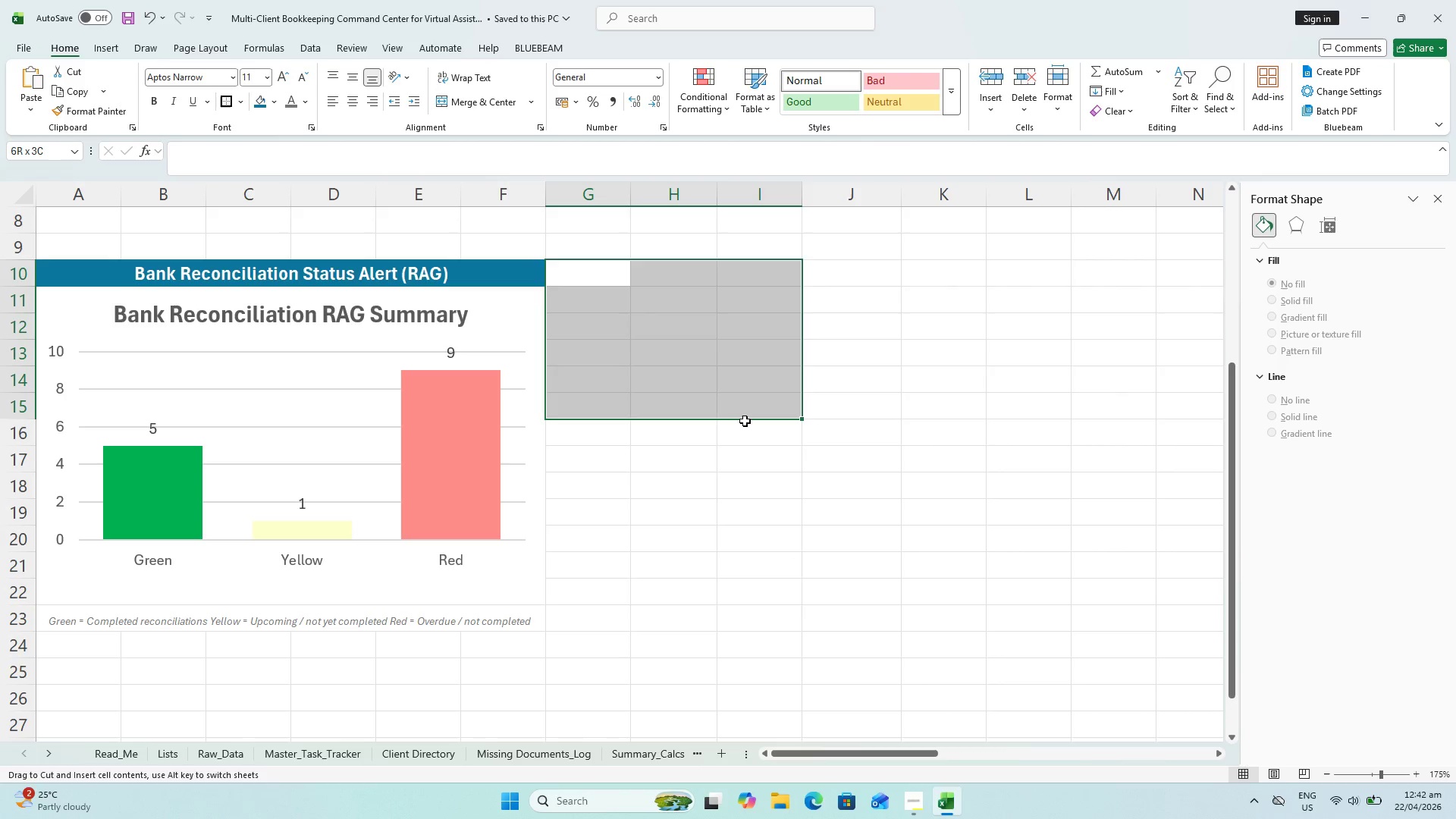 
double_click([745, 444])
 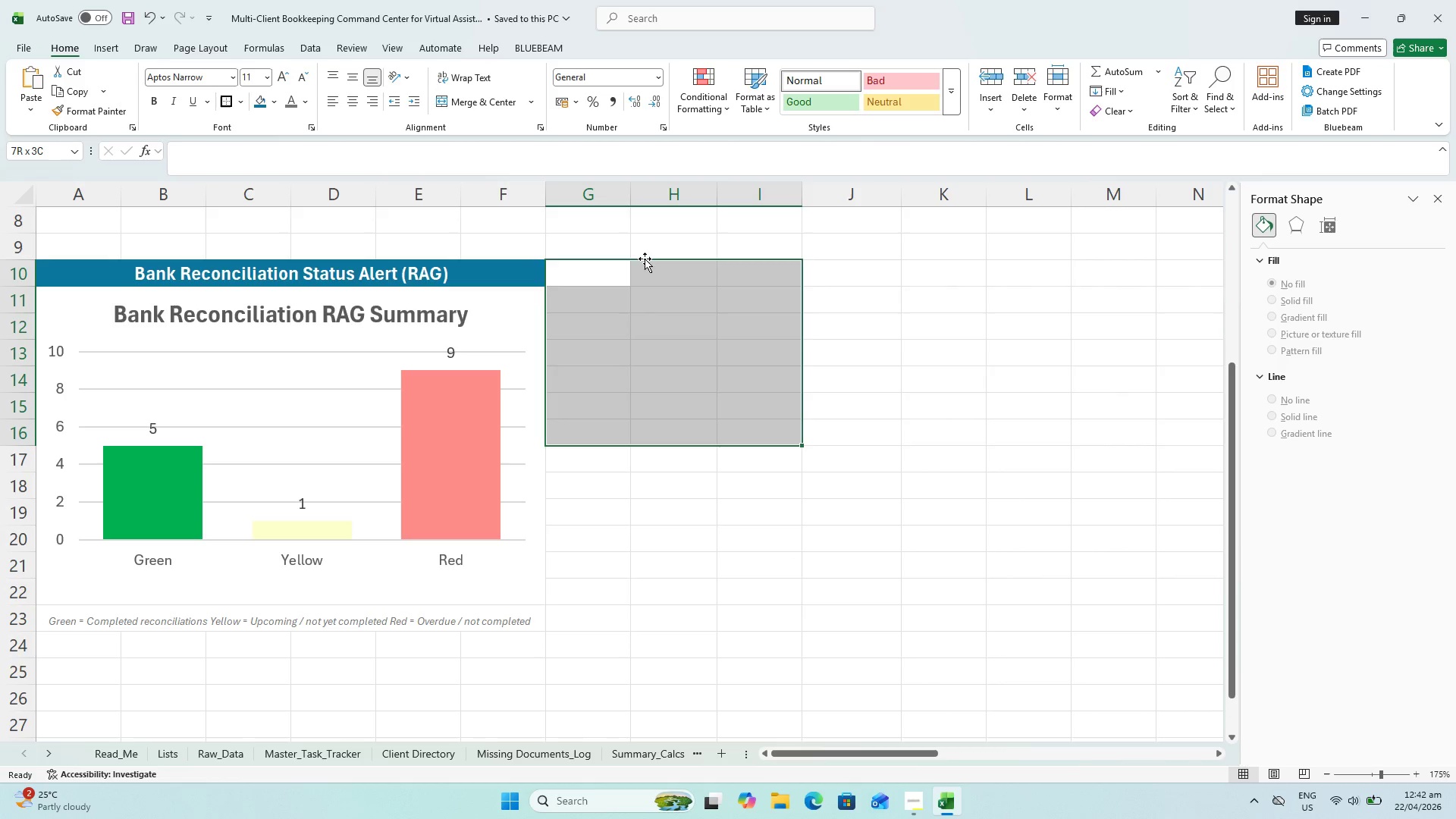 
left_click([613, 280])
 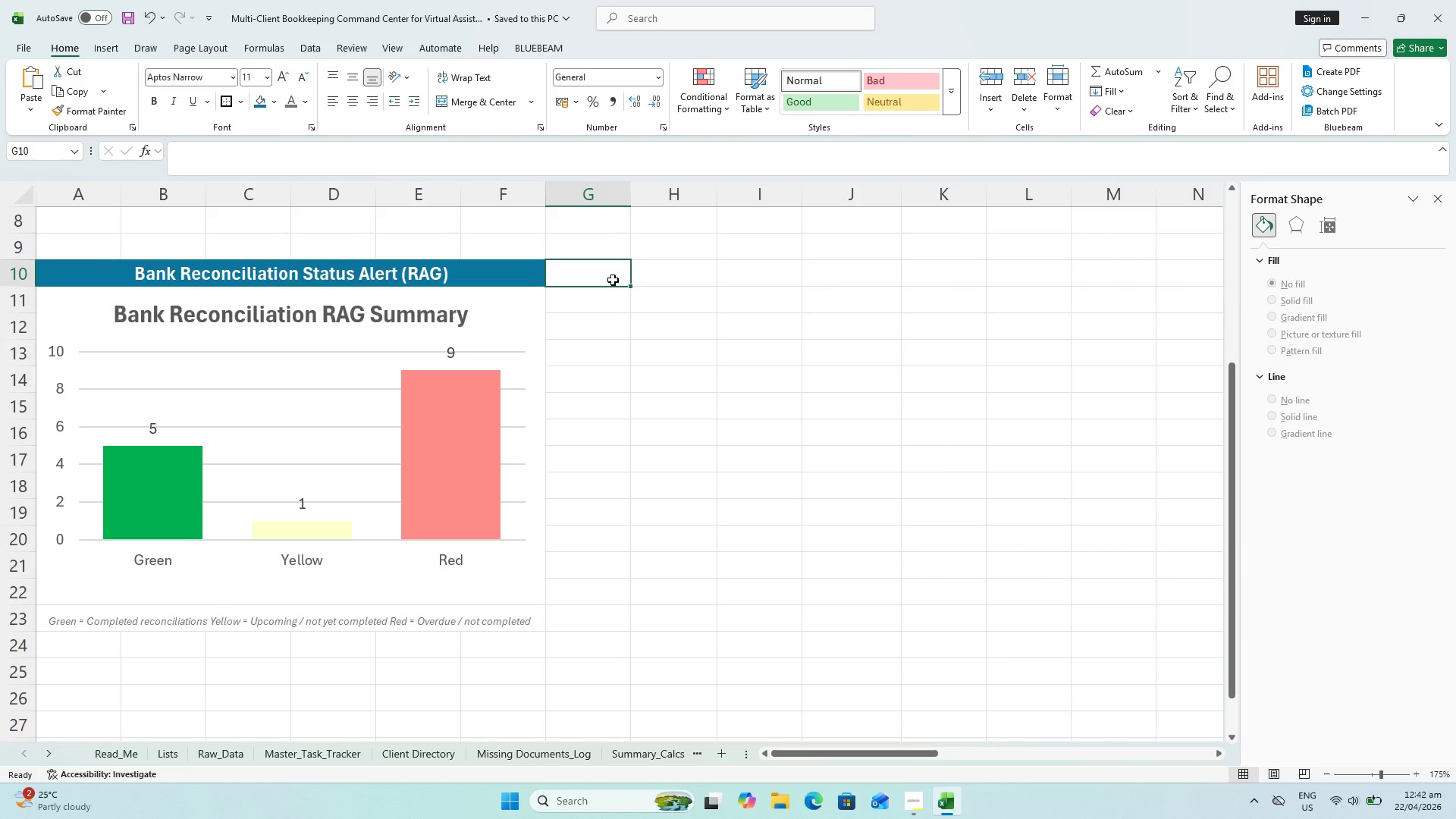 
hold_key(key=ShiftLeft, duration=2.7)
left_click([739, 277])
 